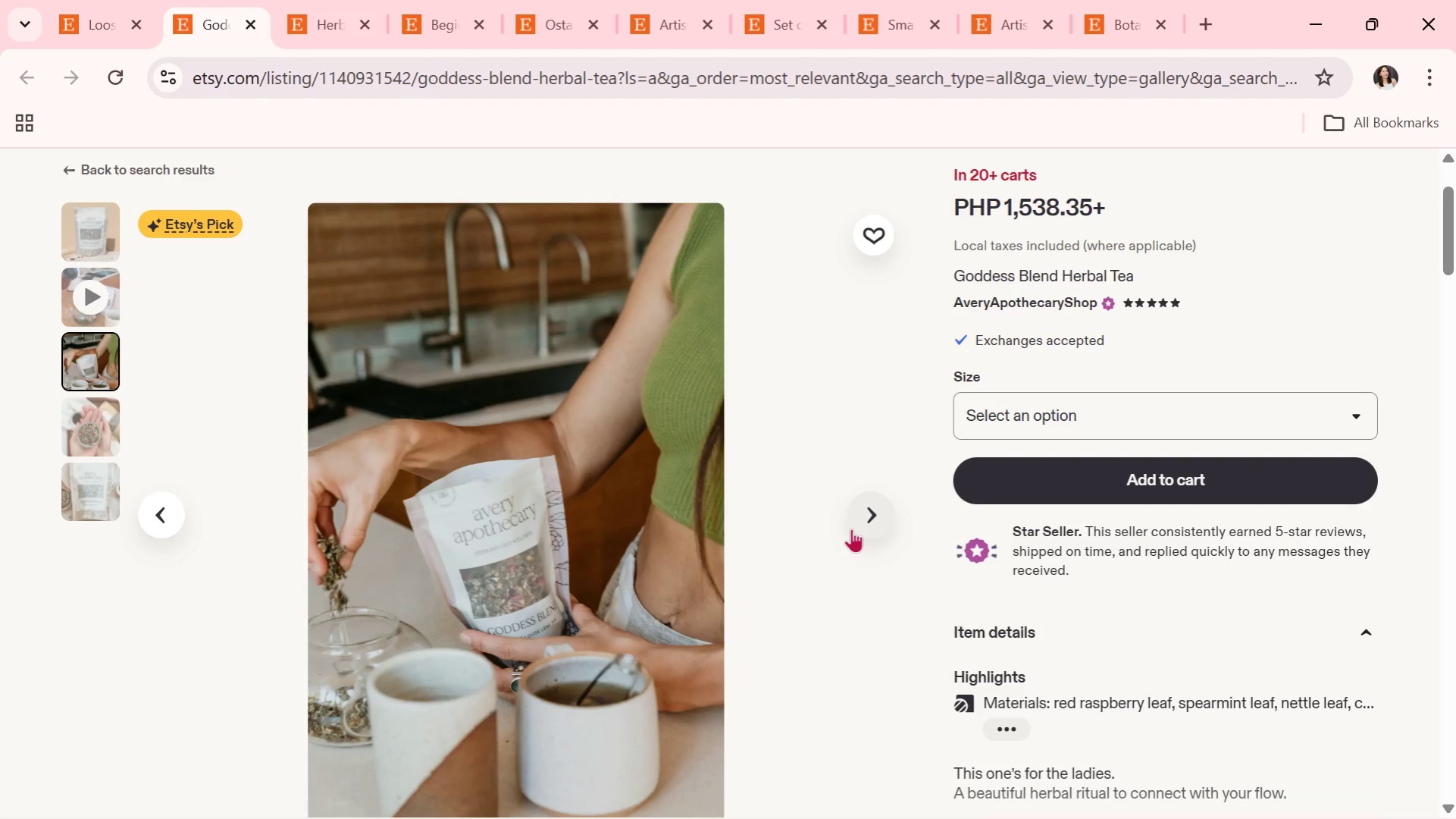 
wait(6.61)
 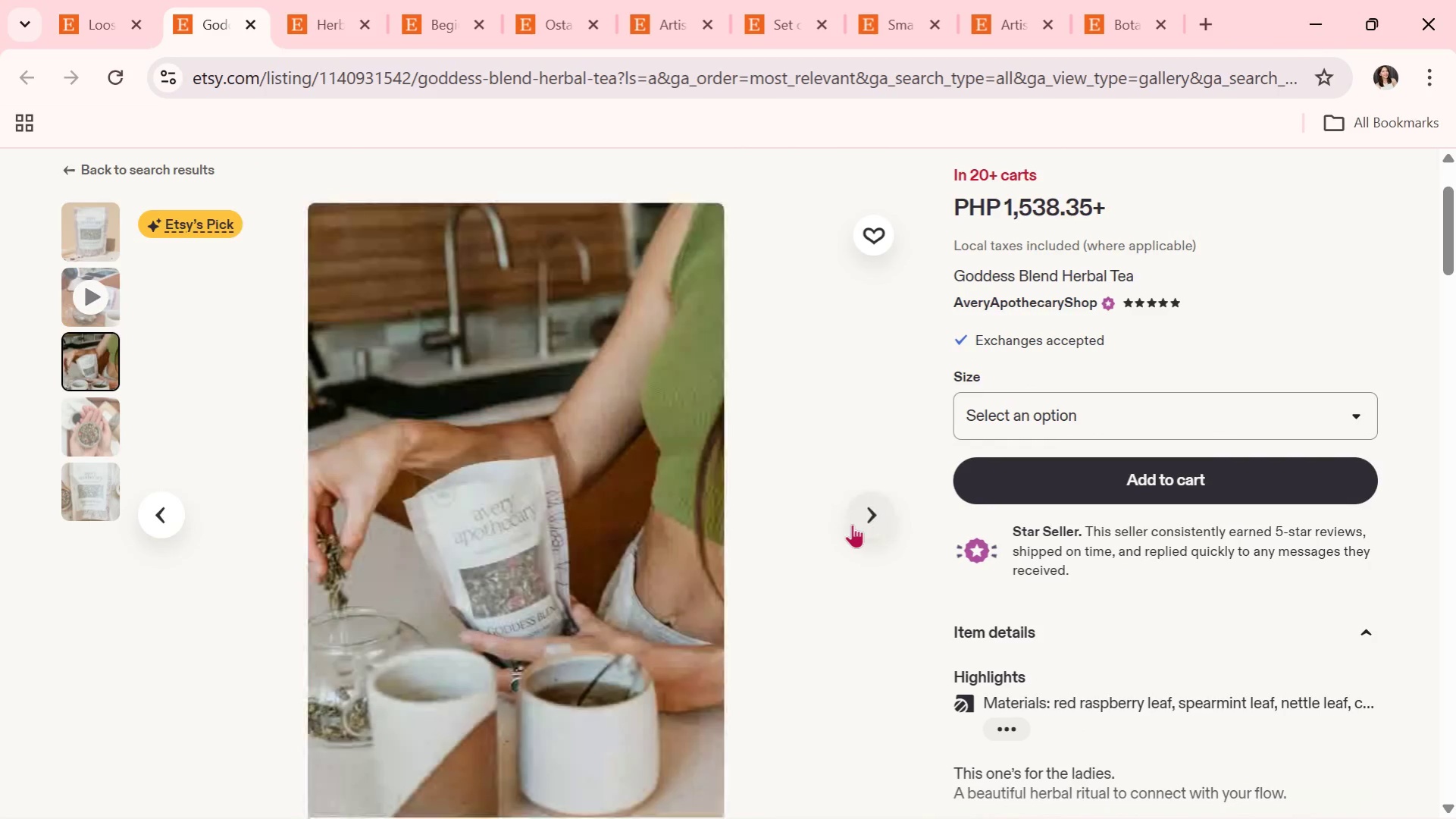 
left_click([851, 529])
 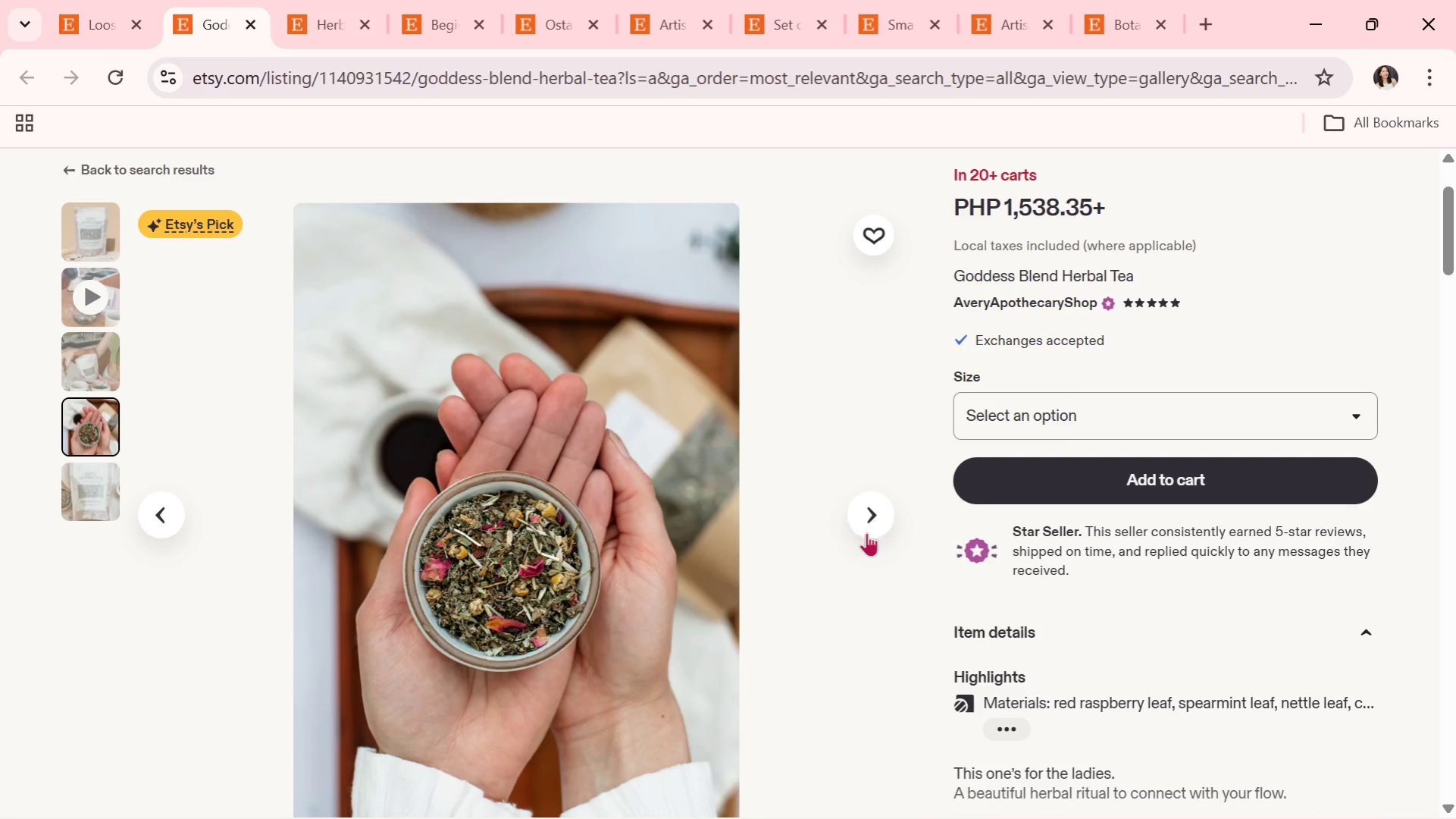 
wait(24.61)
 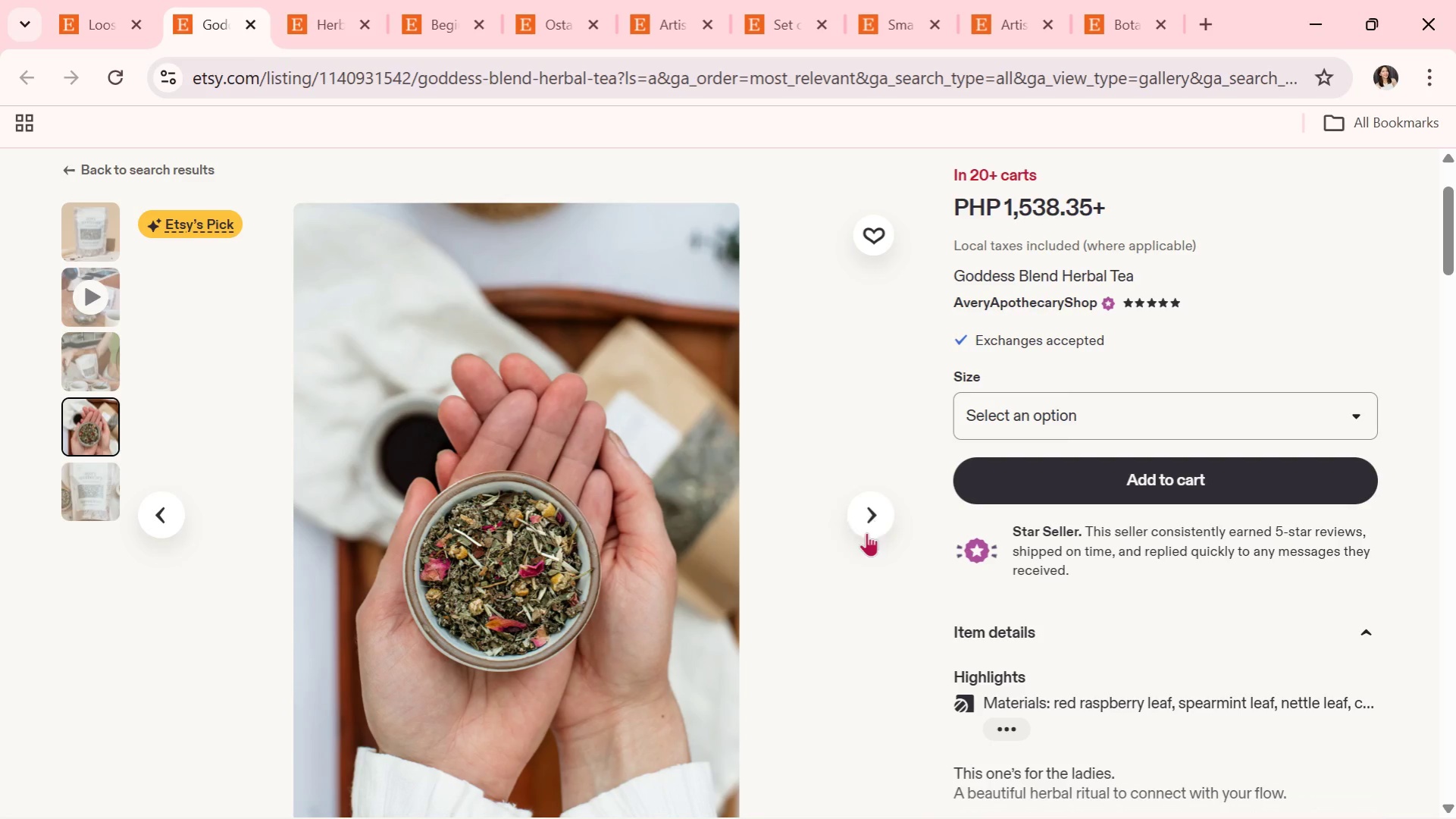 
left_click([863, 515])
 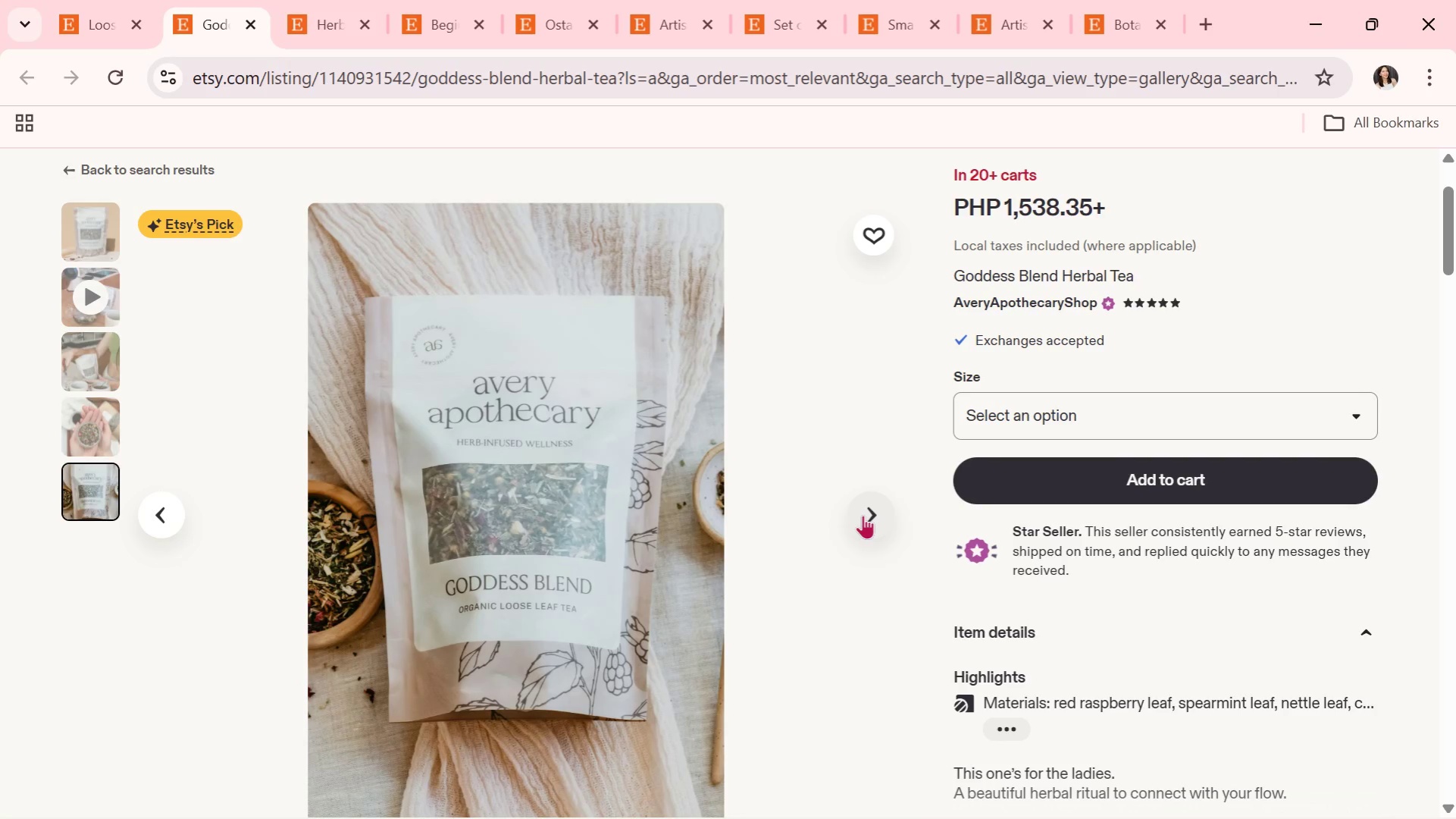 
left_click([863, 515])
 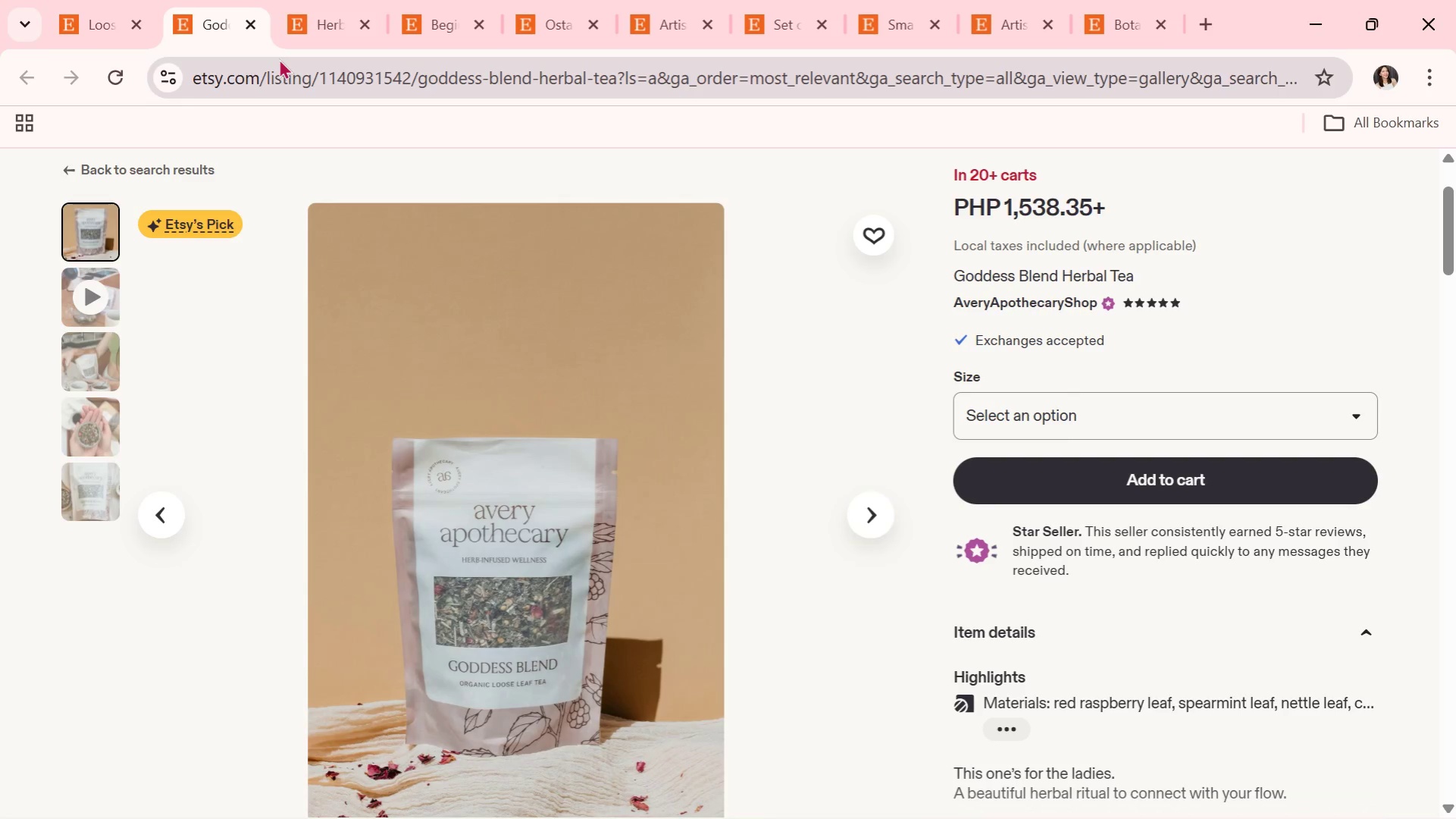 
left_click([259, 22])
 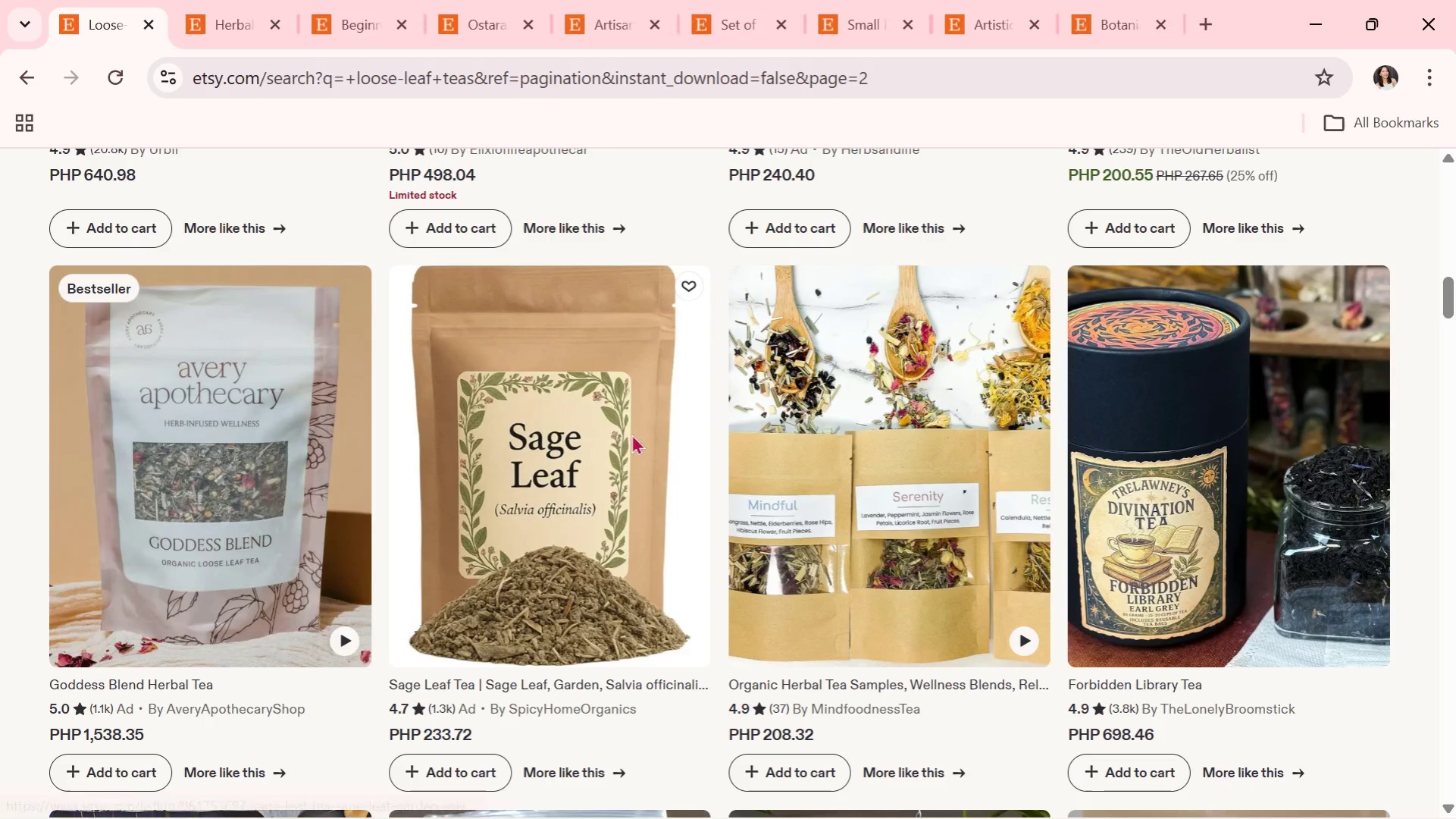 
scroll: coordinate [631, 435], scroll_direction: down, amount: 4.0
 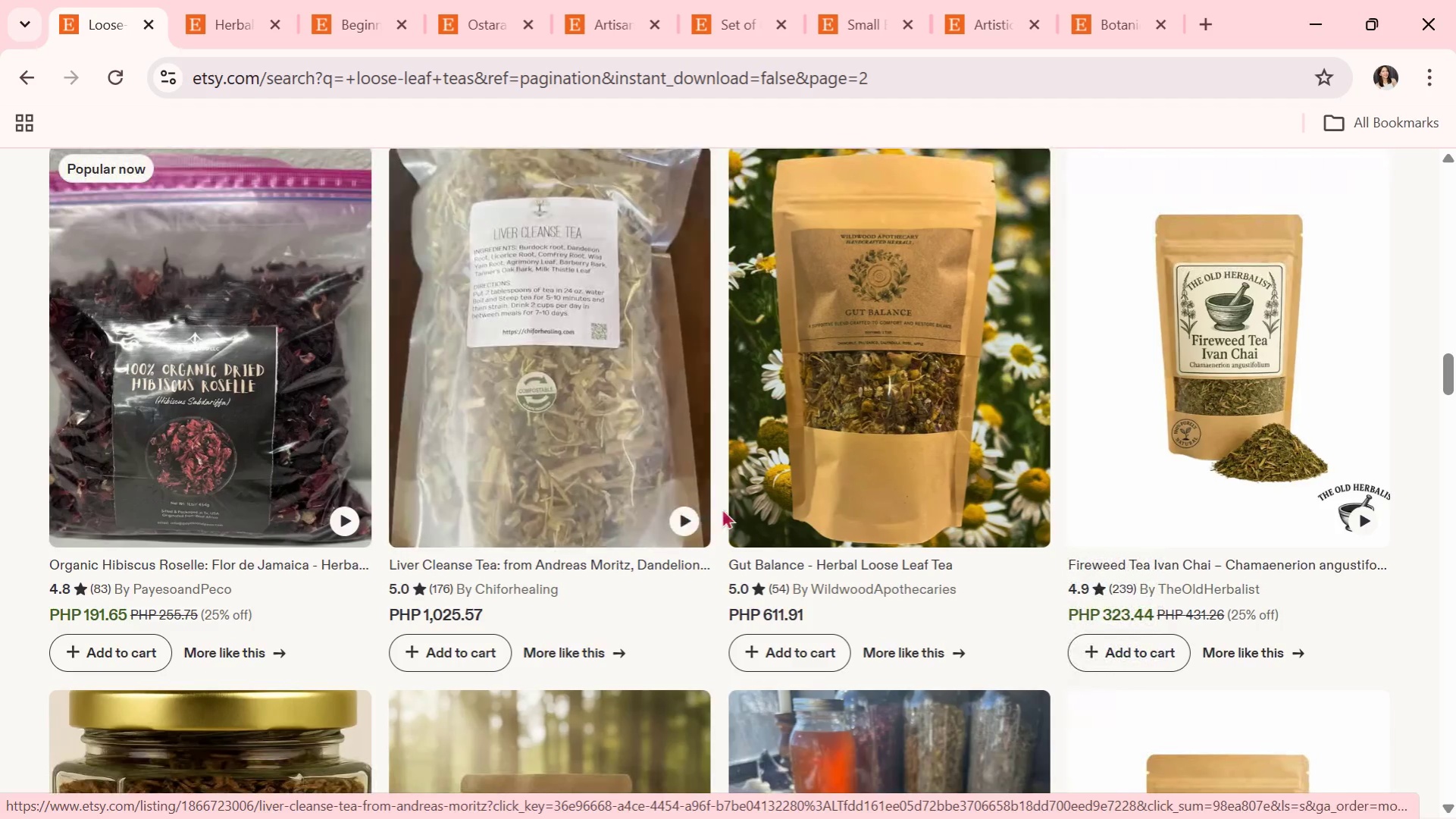 
left_click([1152, 430])
 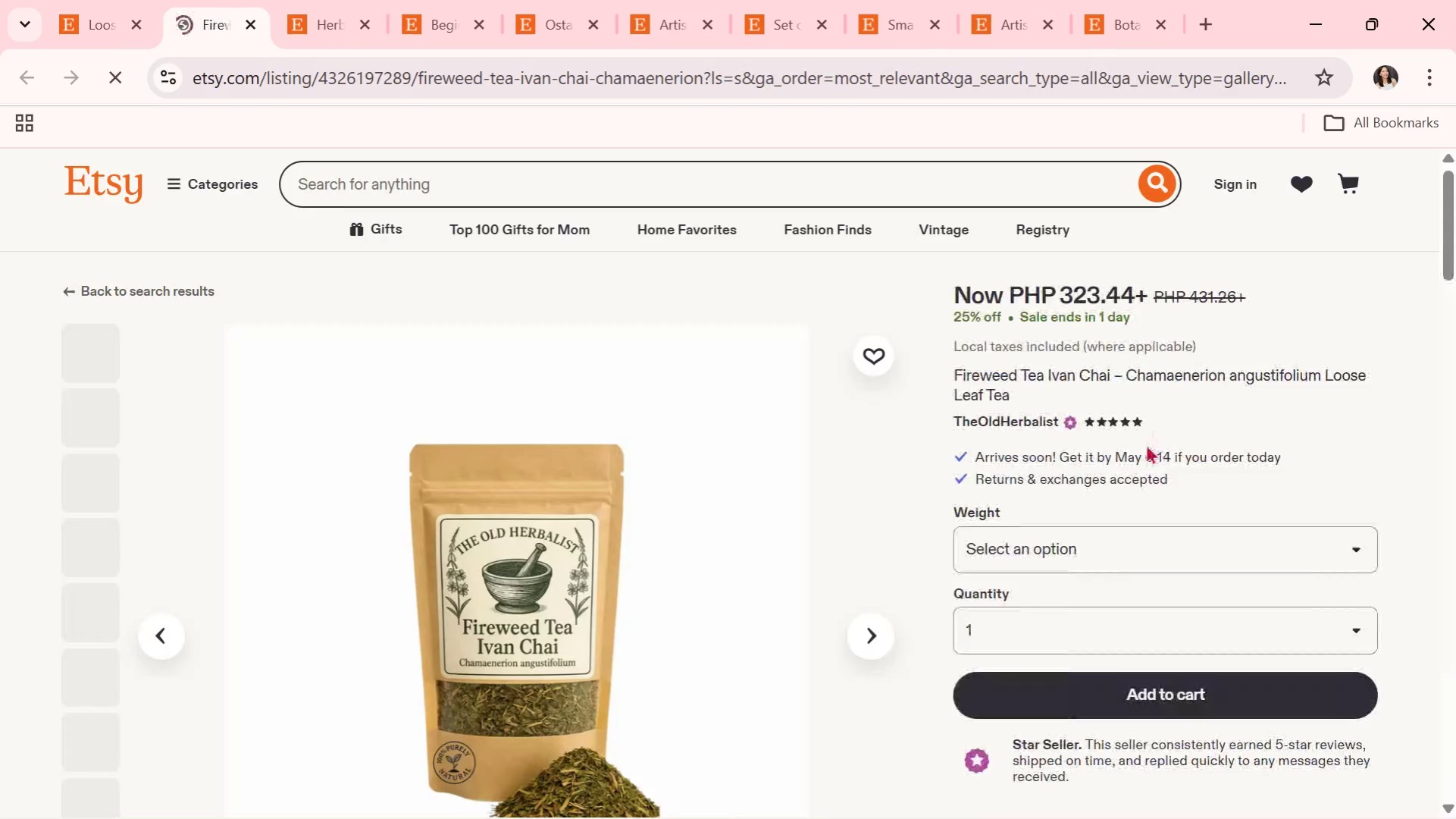 
scroll: coordinate [888, 547], scroll_direction: down, amount: 1.0
 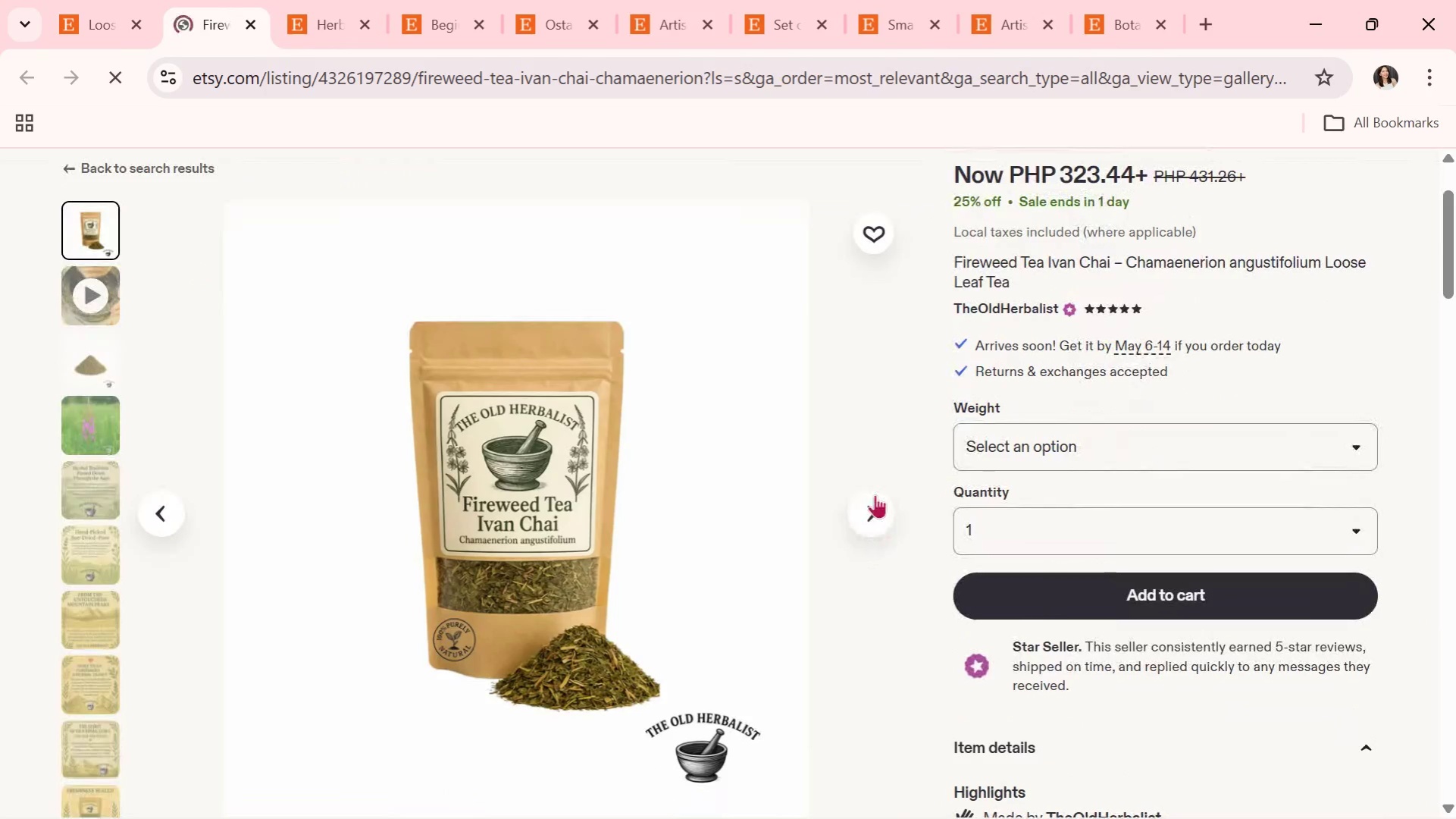 
left_click([872, 497])
 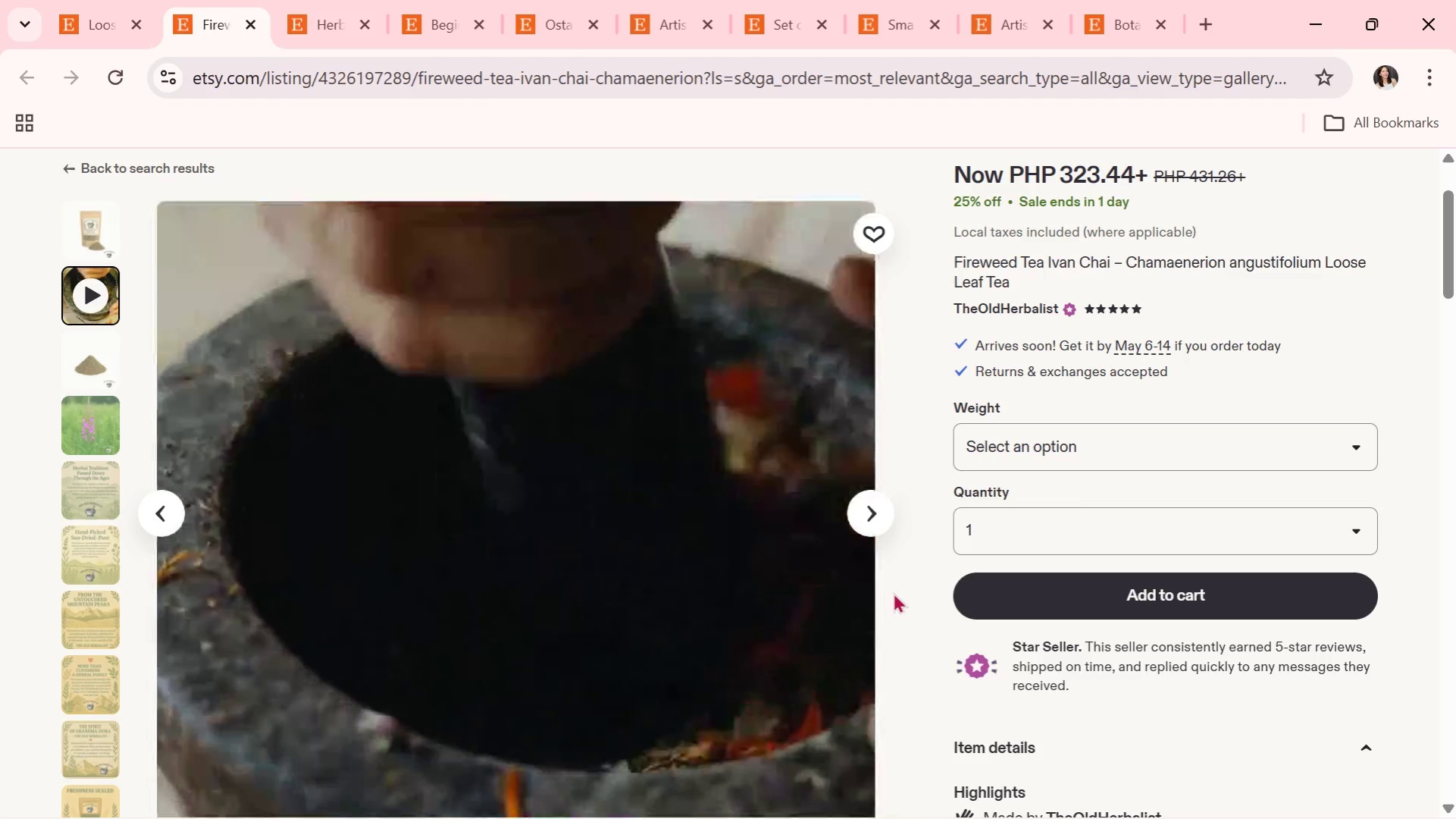 
wait(19.5)
 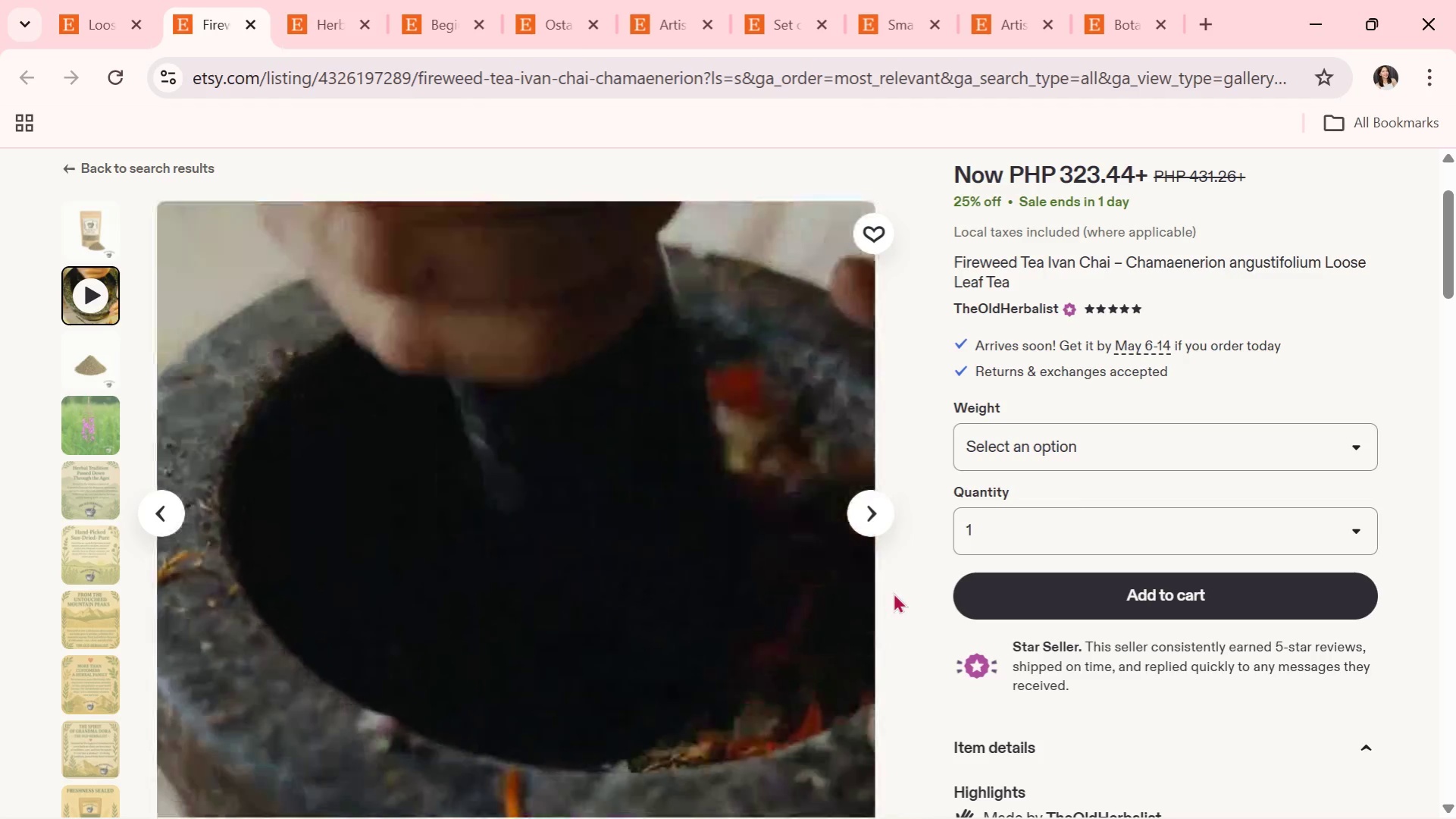 
left_click([878, 522])
 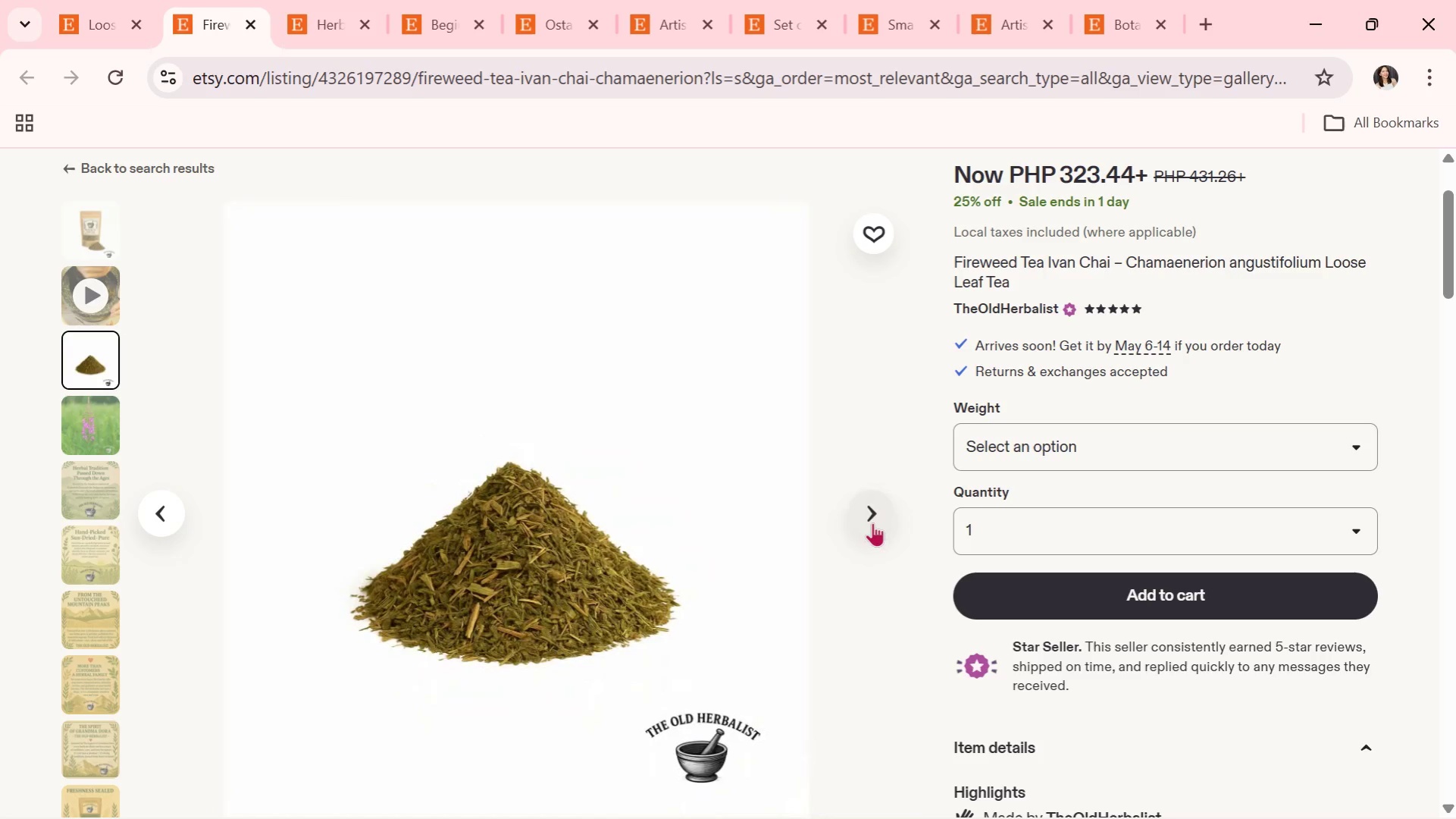 
wait(5.17)
 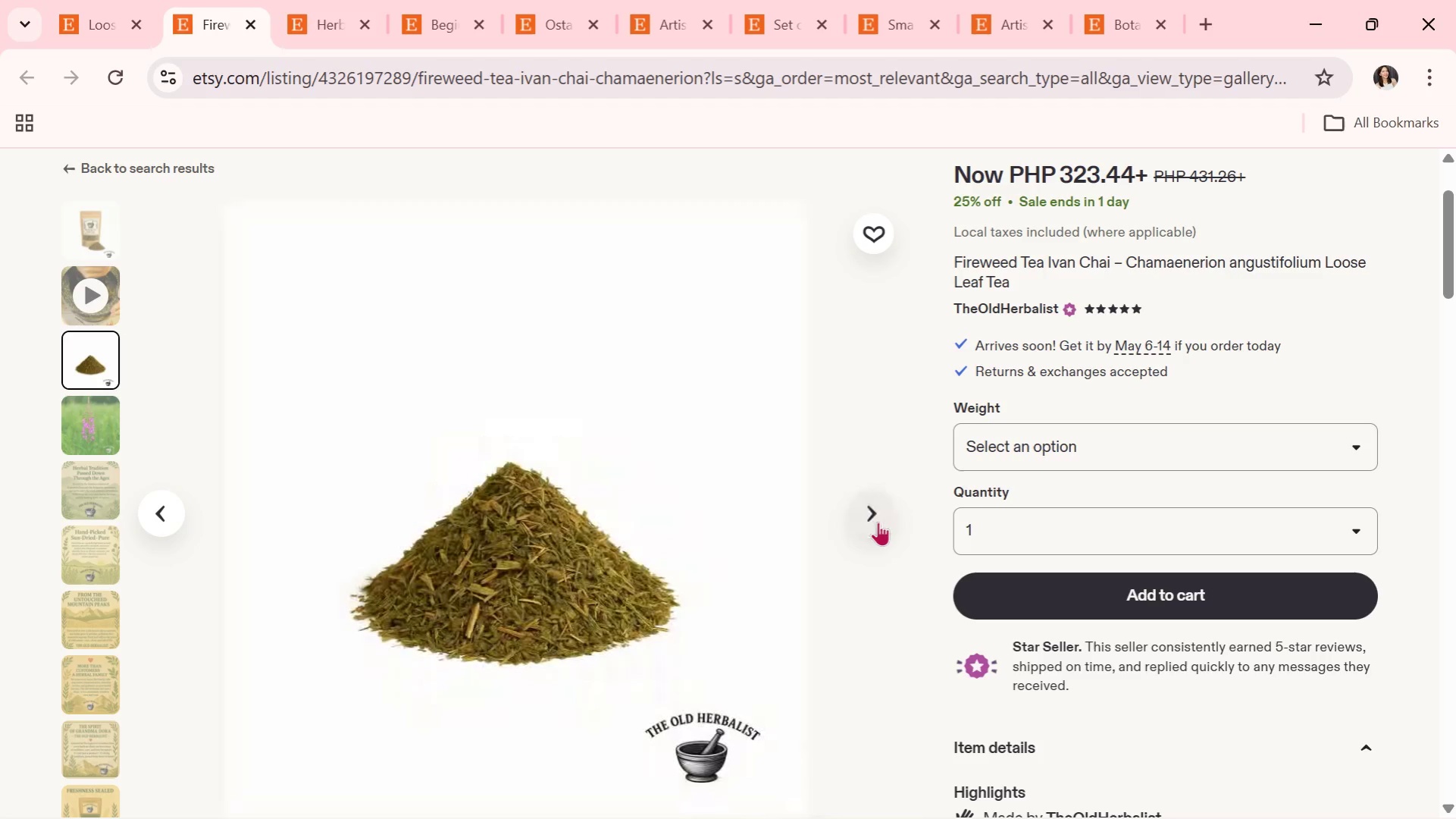 
left_click([869, 509])
 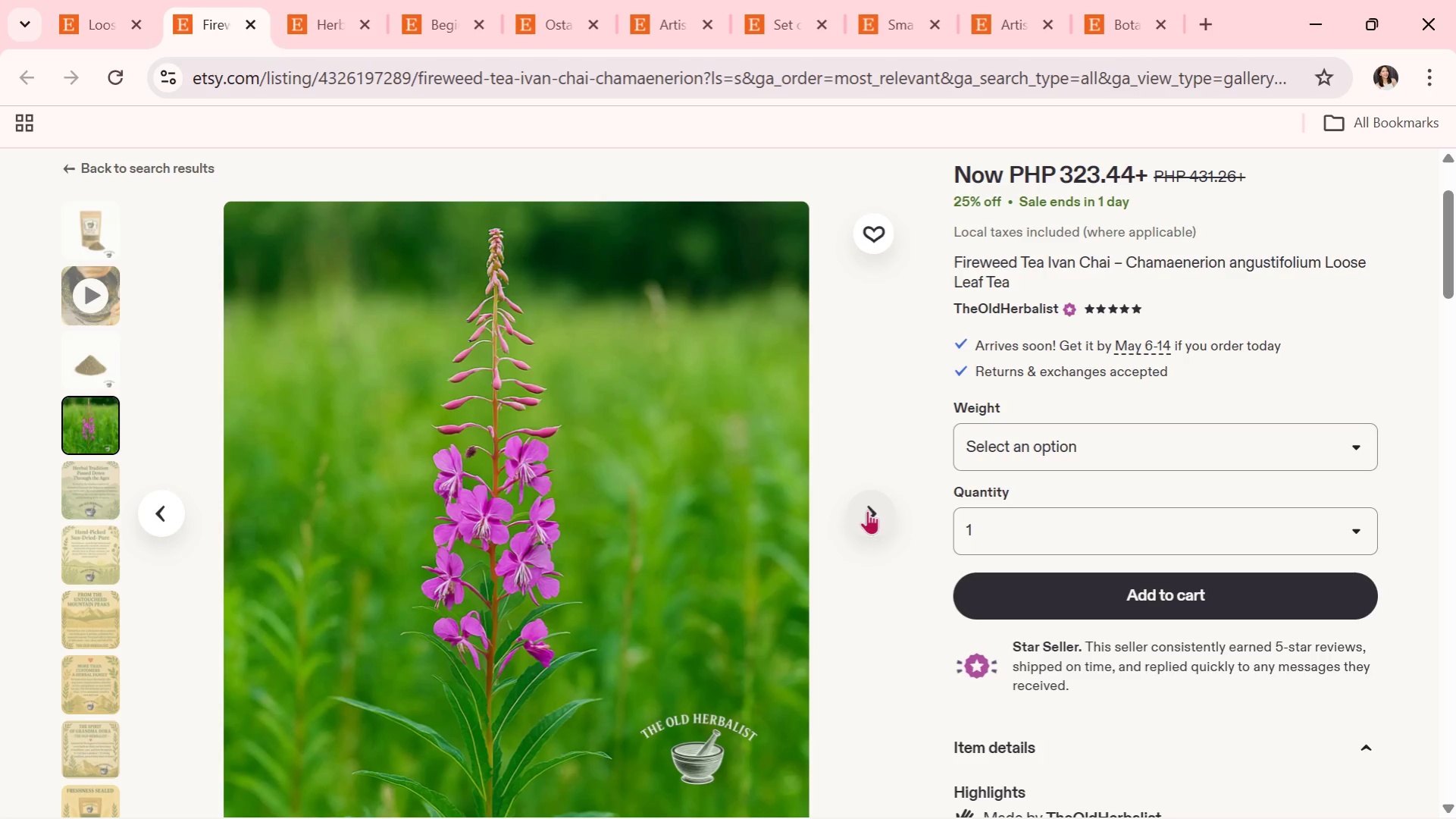 
wait(7.22)
 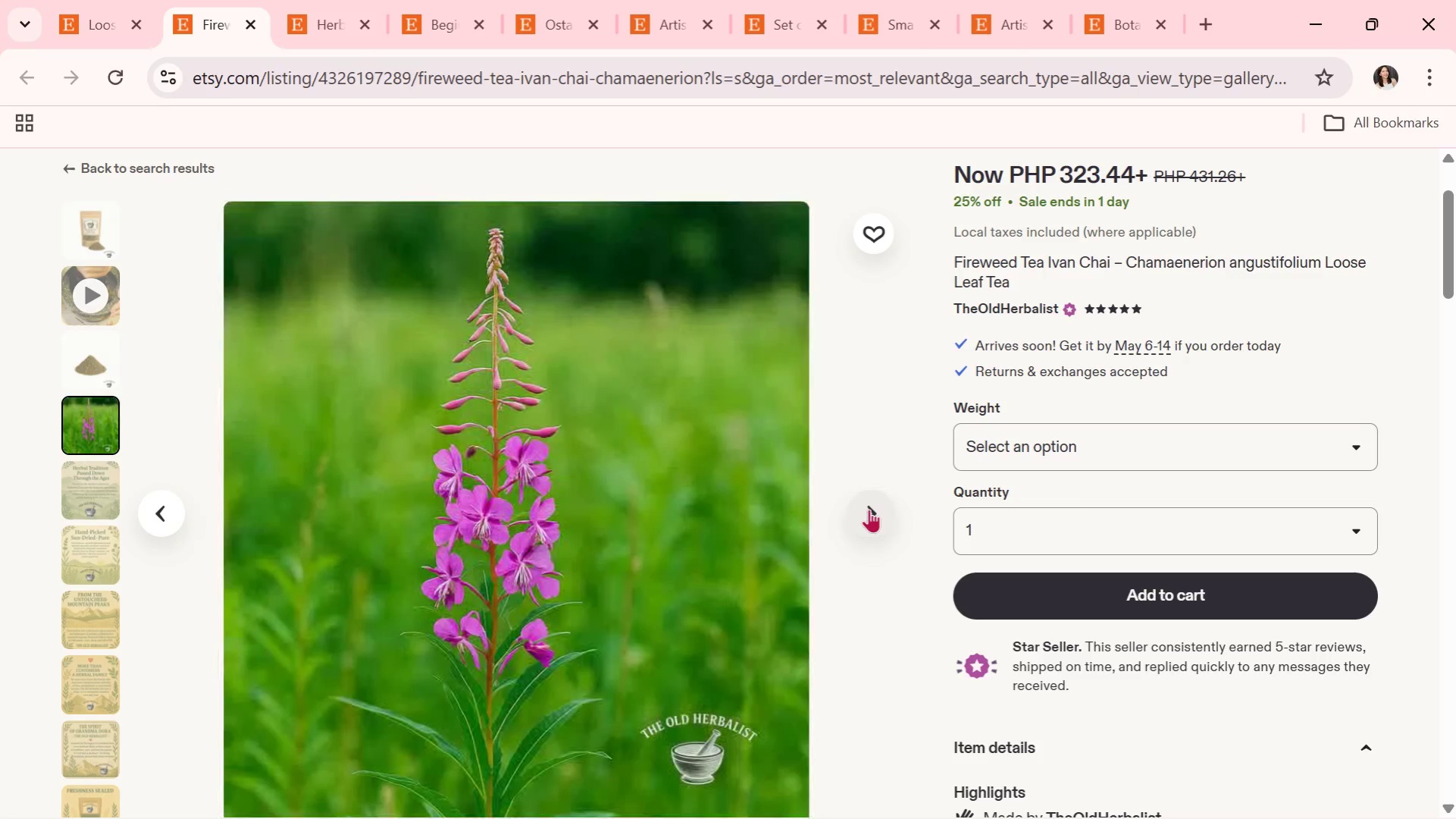 
left_click([867, 510])
 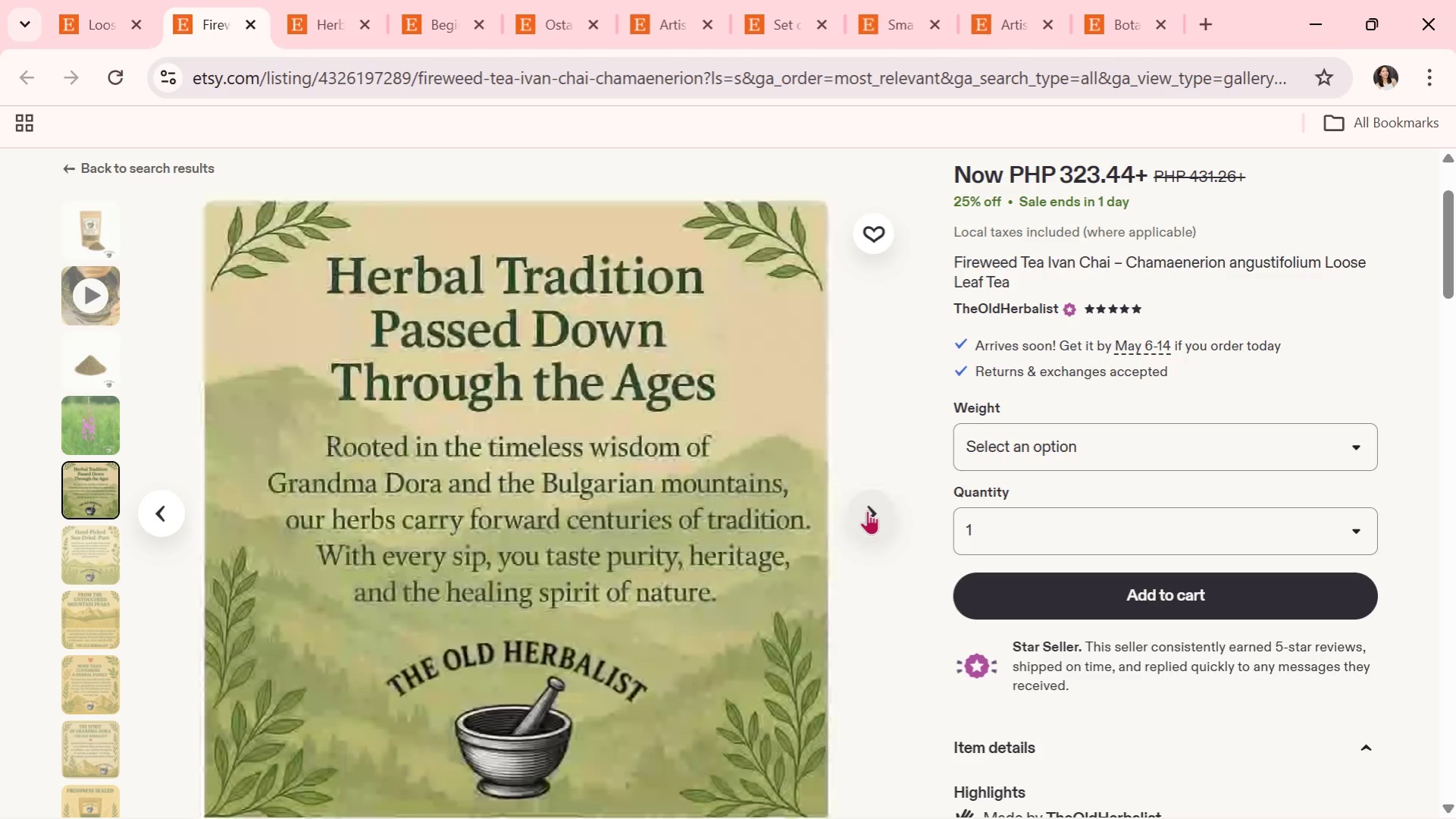 
wait(8.66)
 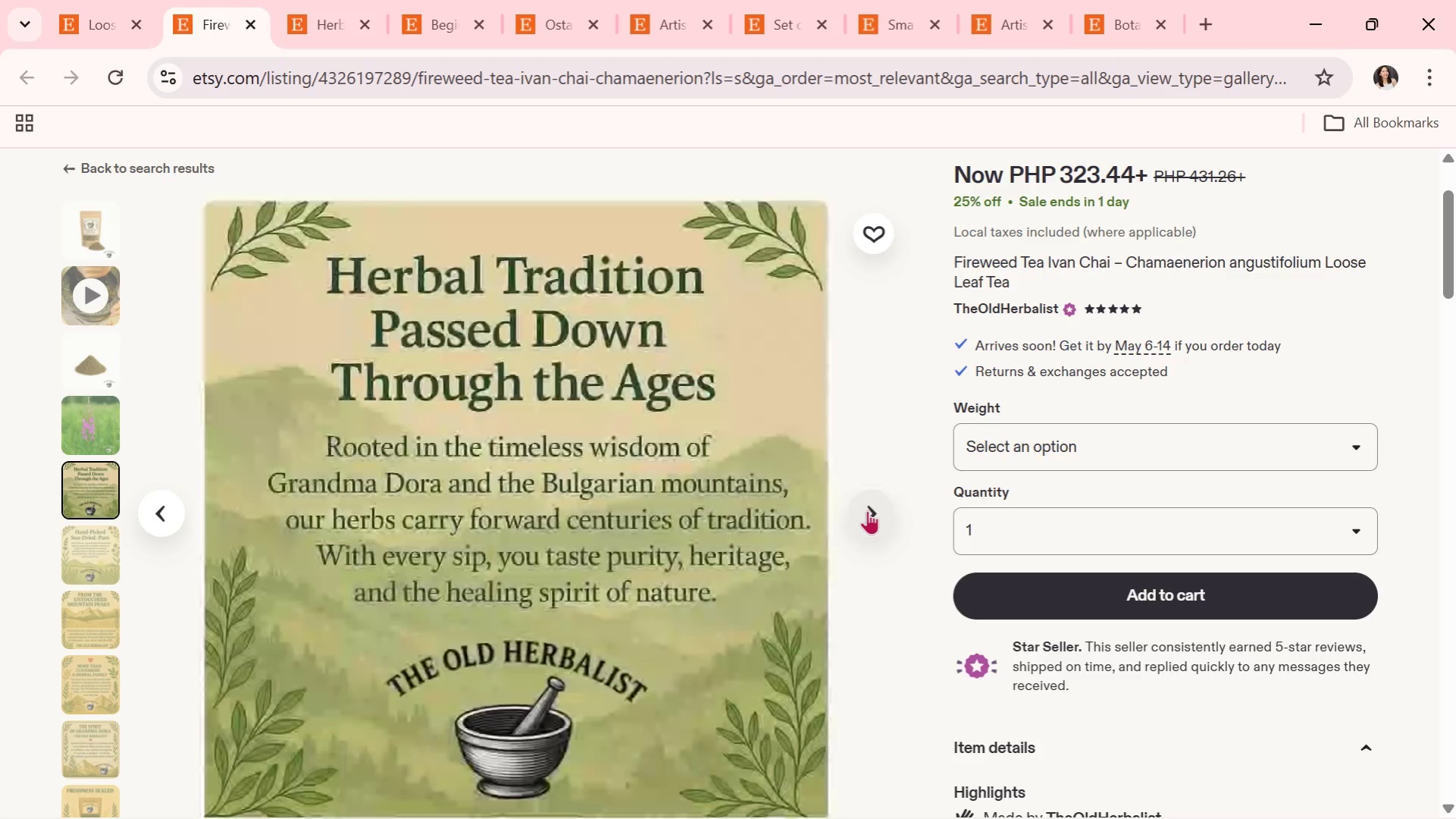 
left_click([861, 522])
 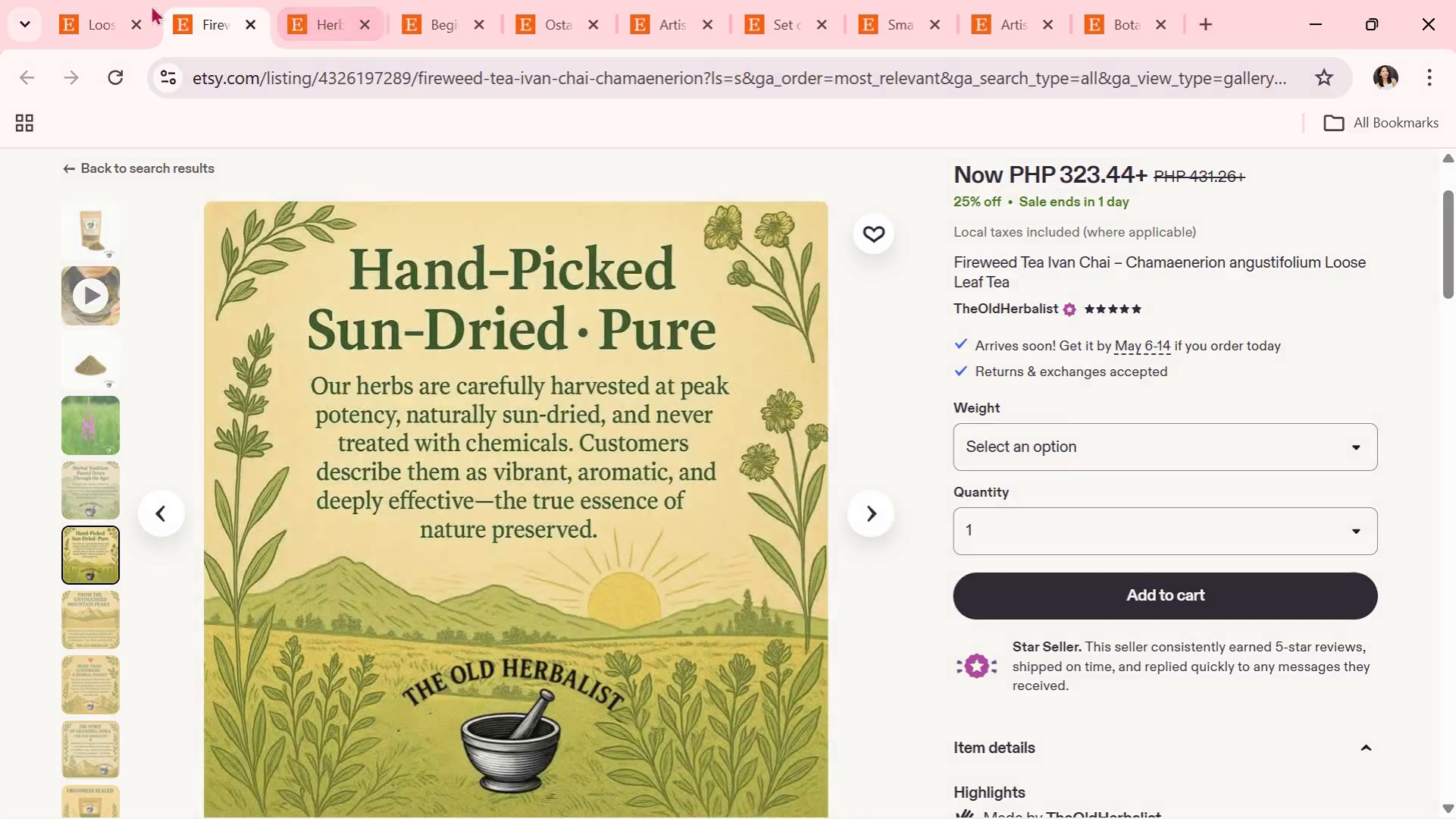 
left_click([105, 0])
 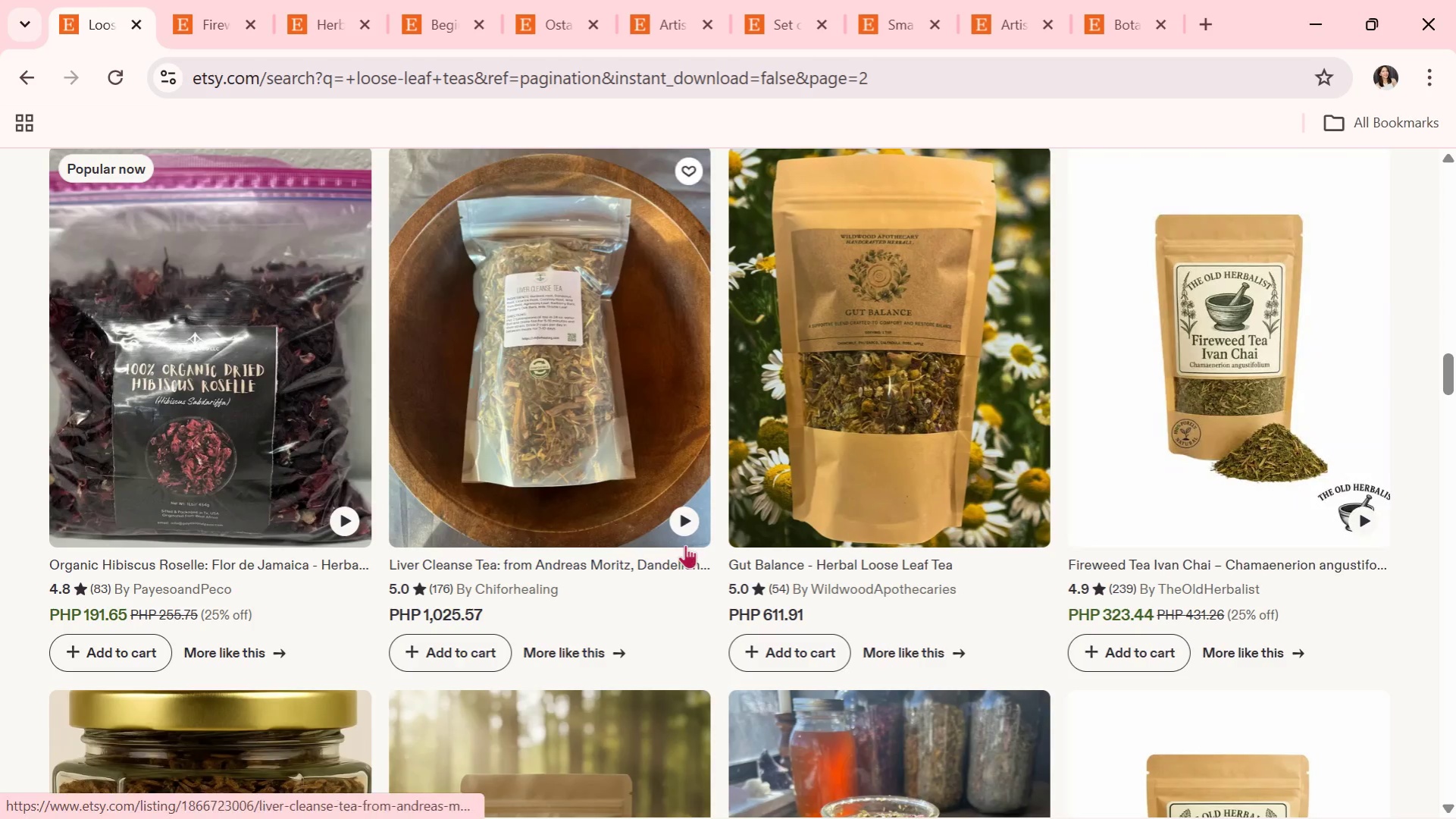 
scroll: coordinate [516, 616], scroll_direction: down, amount: 7.0
 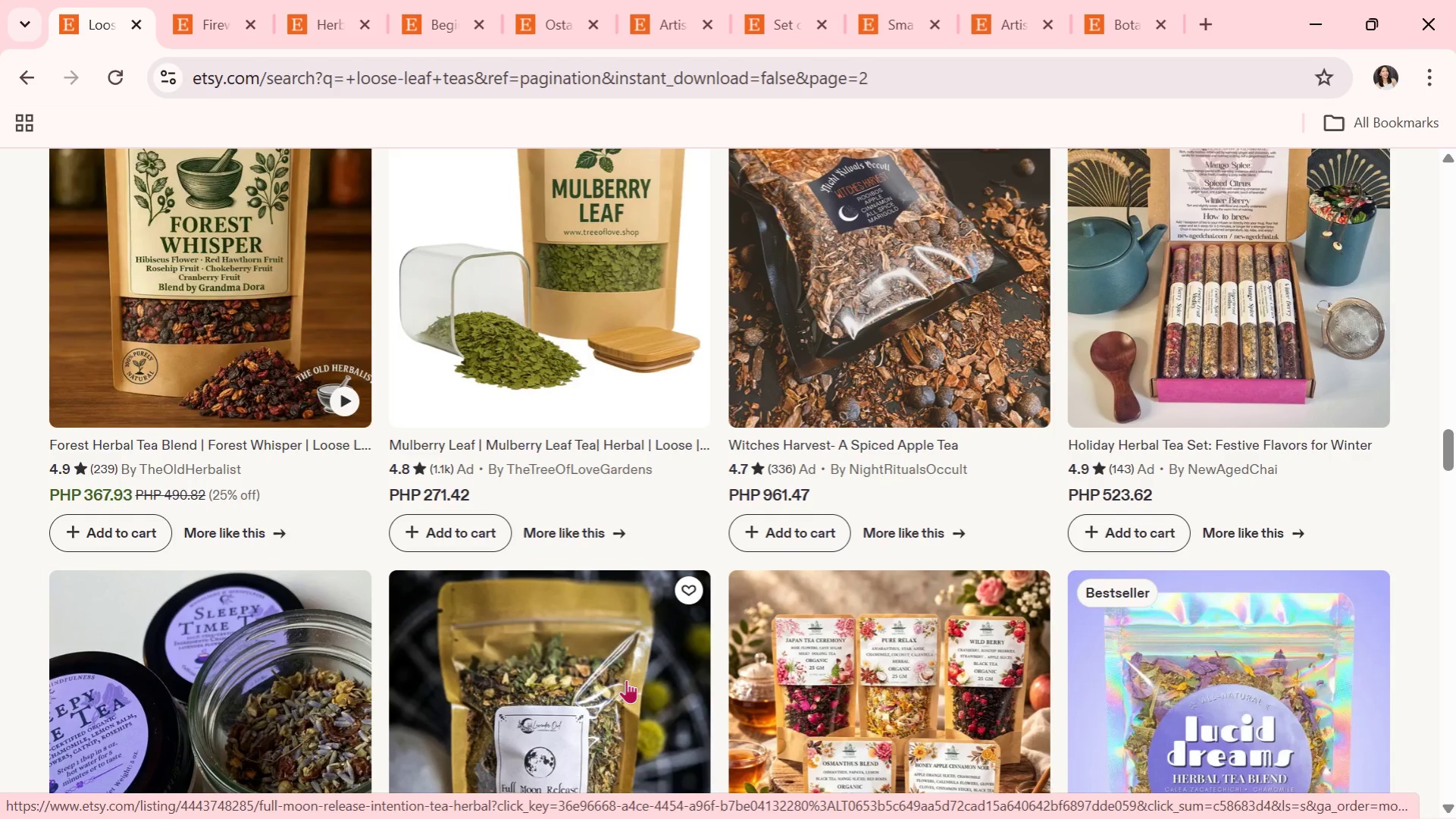 
wait(14.45)
 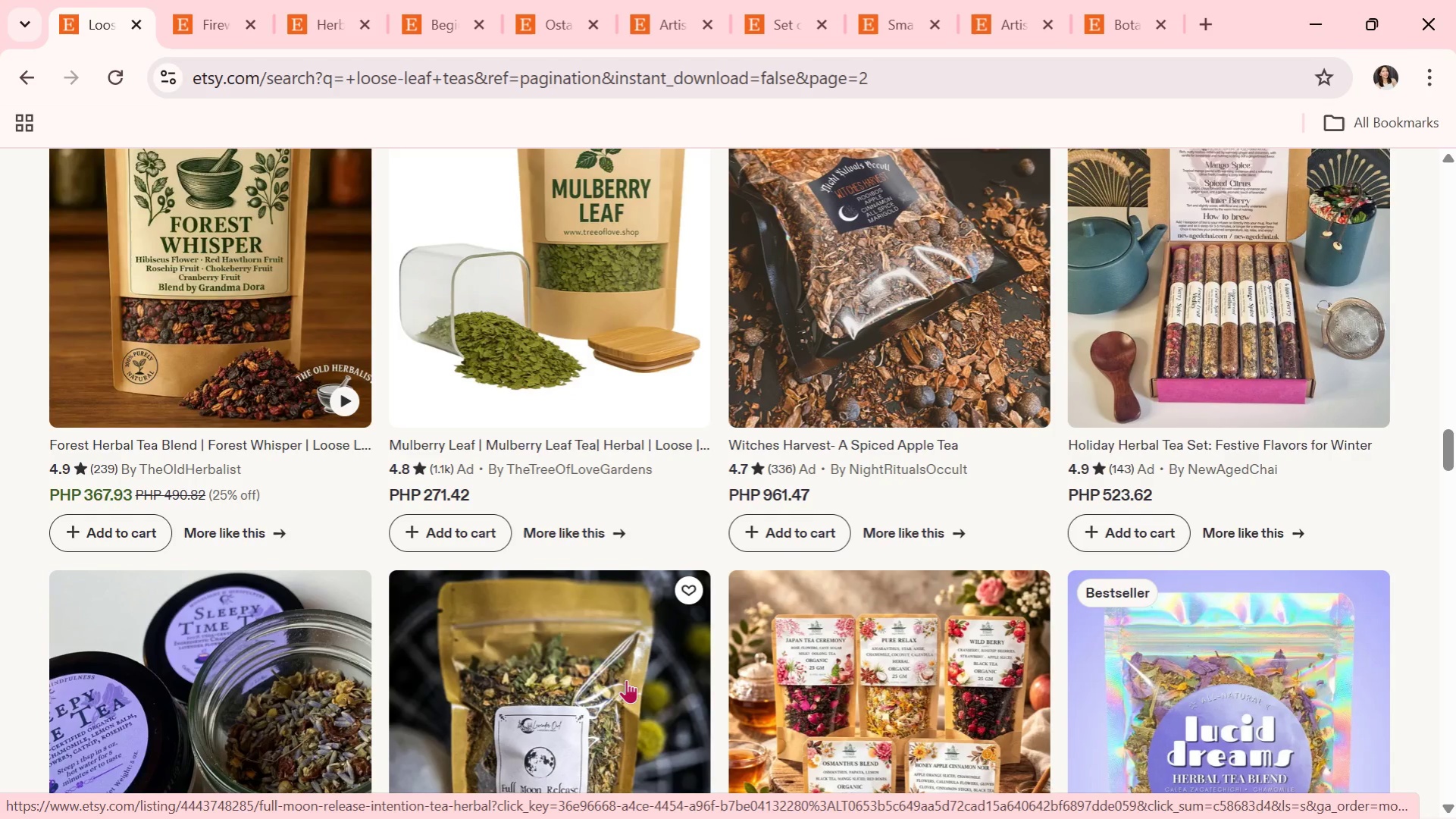 
scroll: coordinate [808, 488], scroll_direction: down, amount: 7.0
 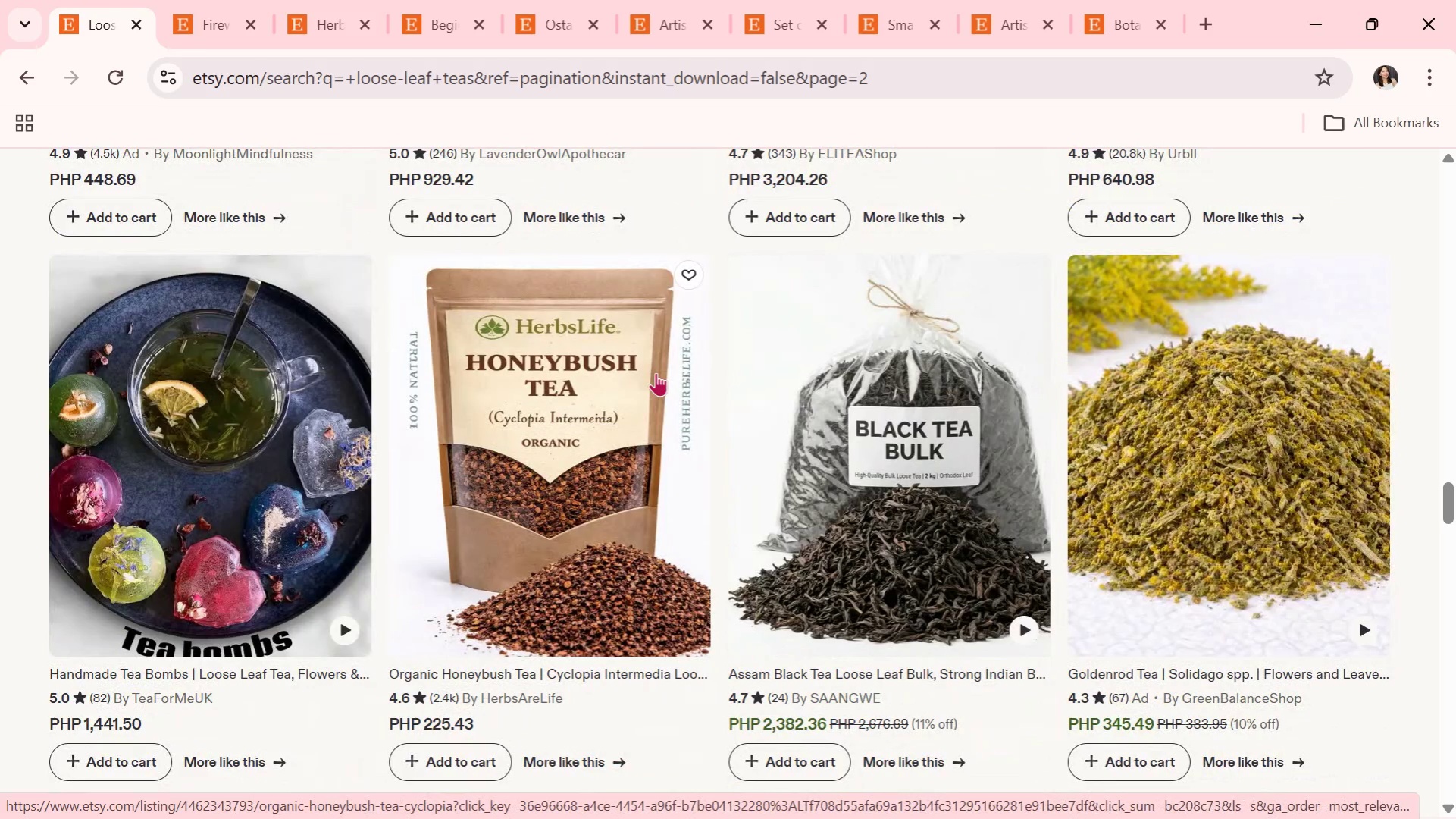 
wait(11.21)
 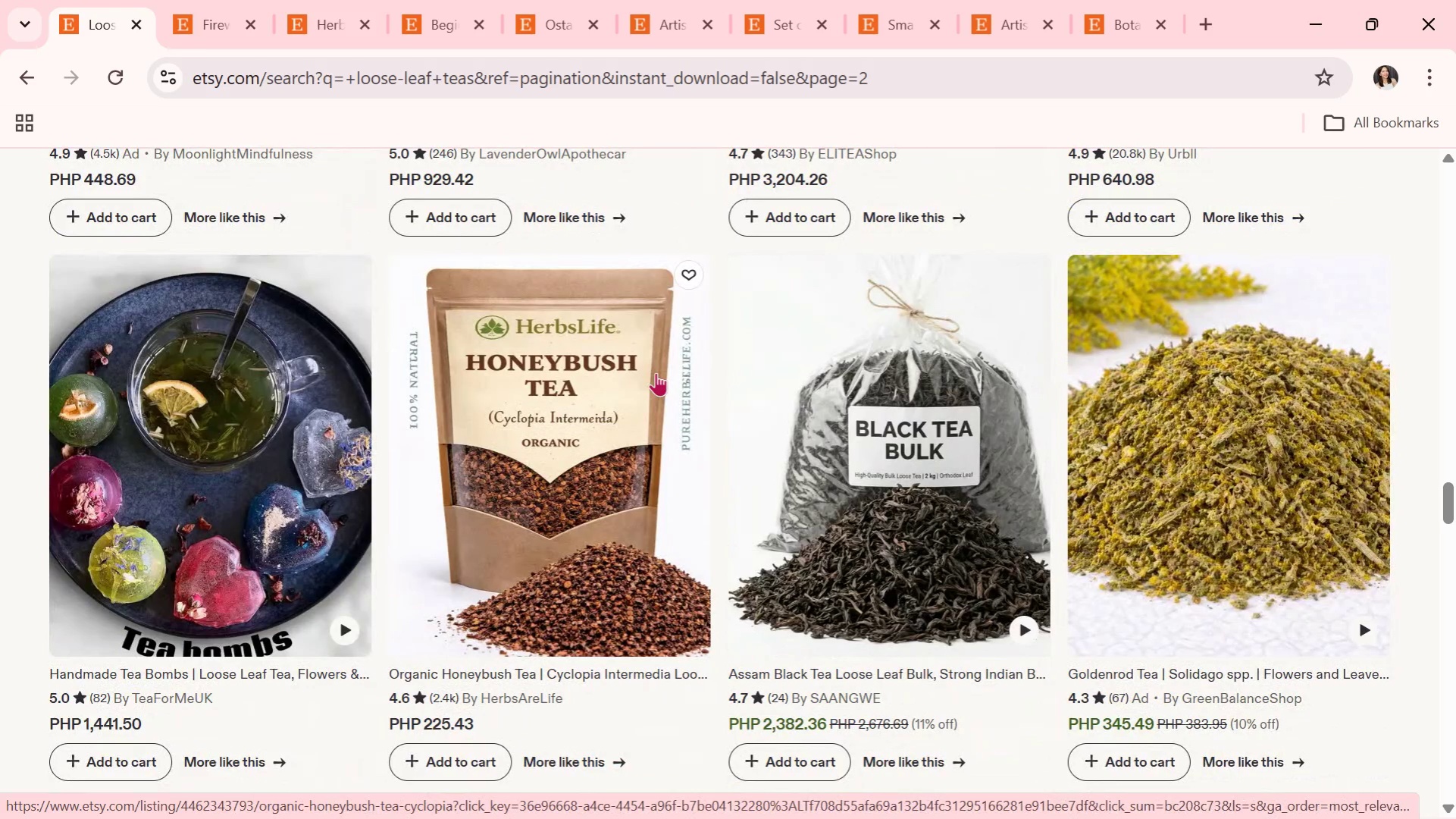 
scroll: coordinate [844, 488], scroll_direction: down, amount: 2.0
 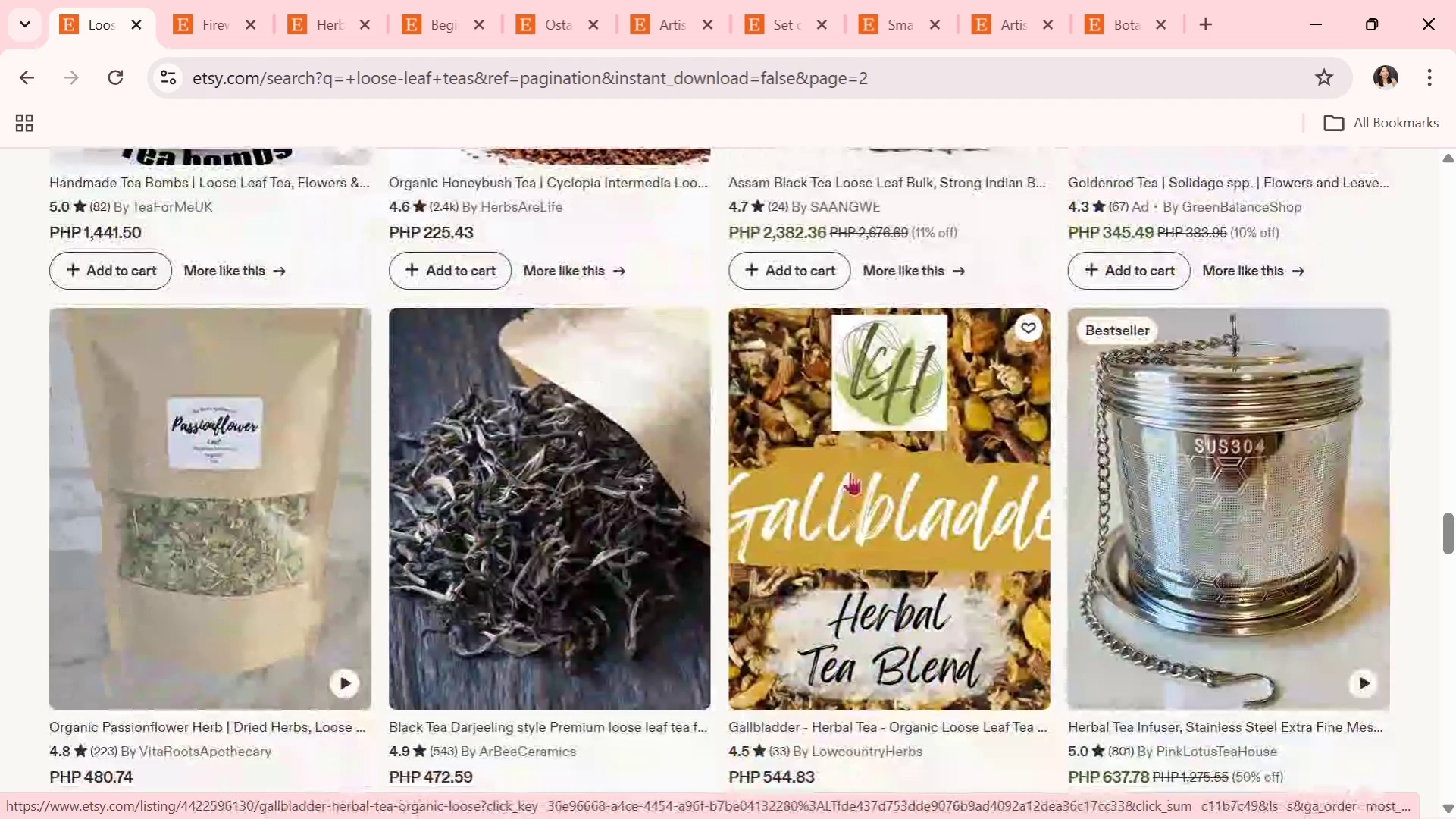 
wait(5.5)
 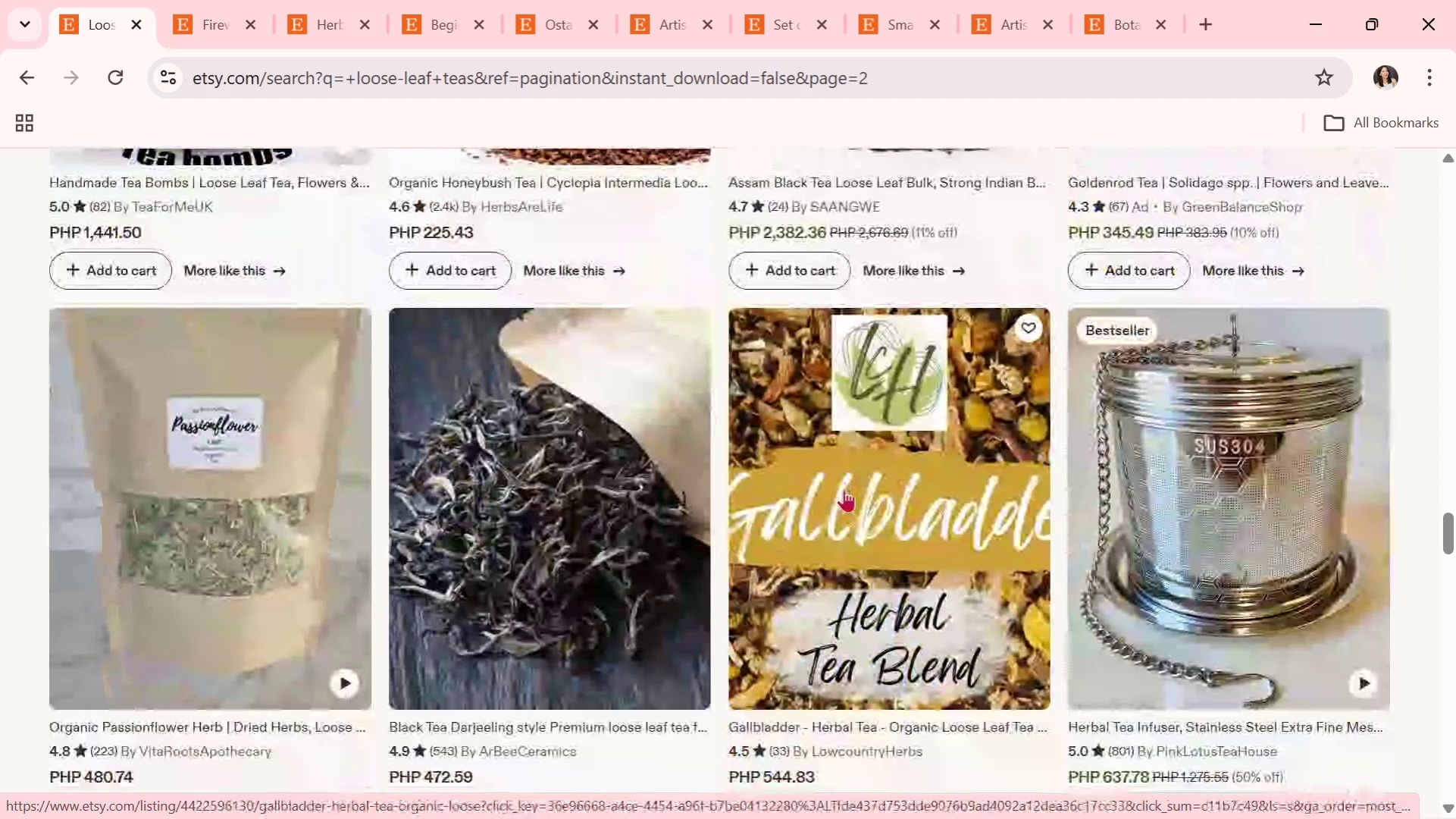 
scroll: coordinate [798, 476], scroll_direction: down, amount: 7.0
 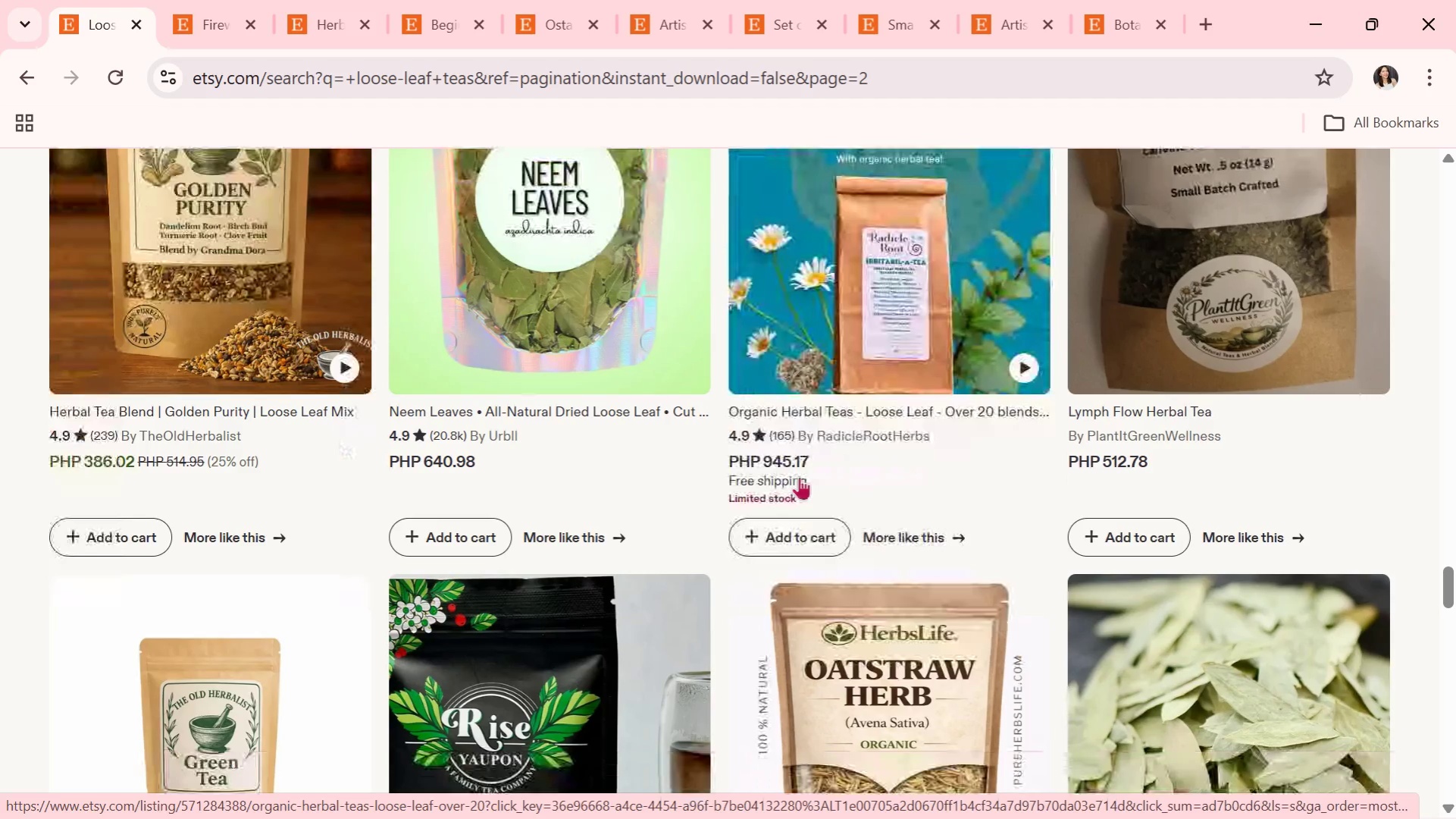 
scroll: coordinate [799, 476], scroll_direction: down, amount: 2.0
 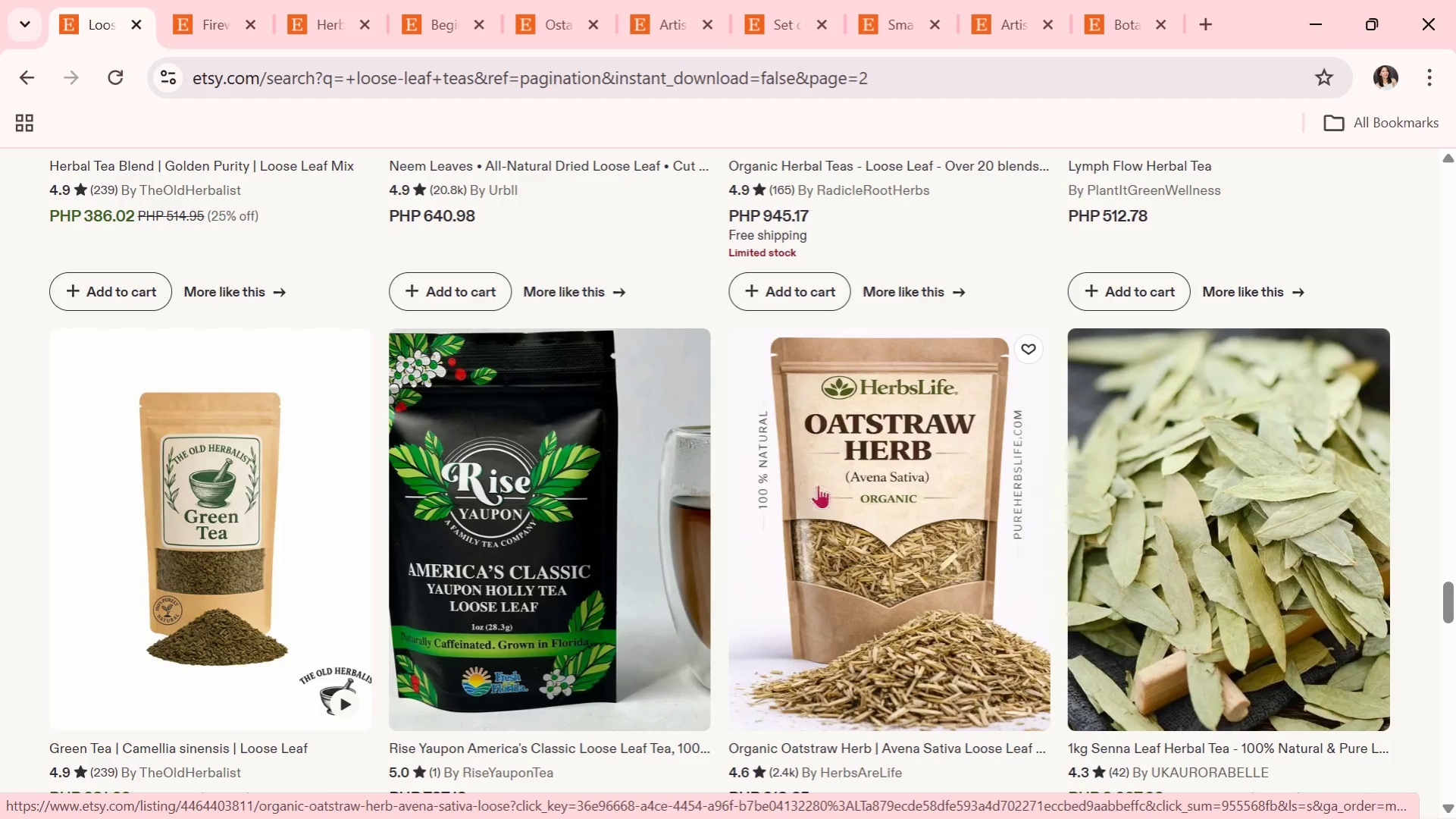 
wait(6.43)
 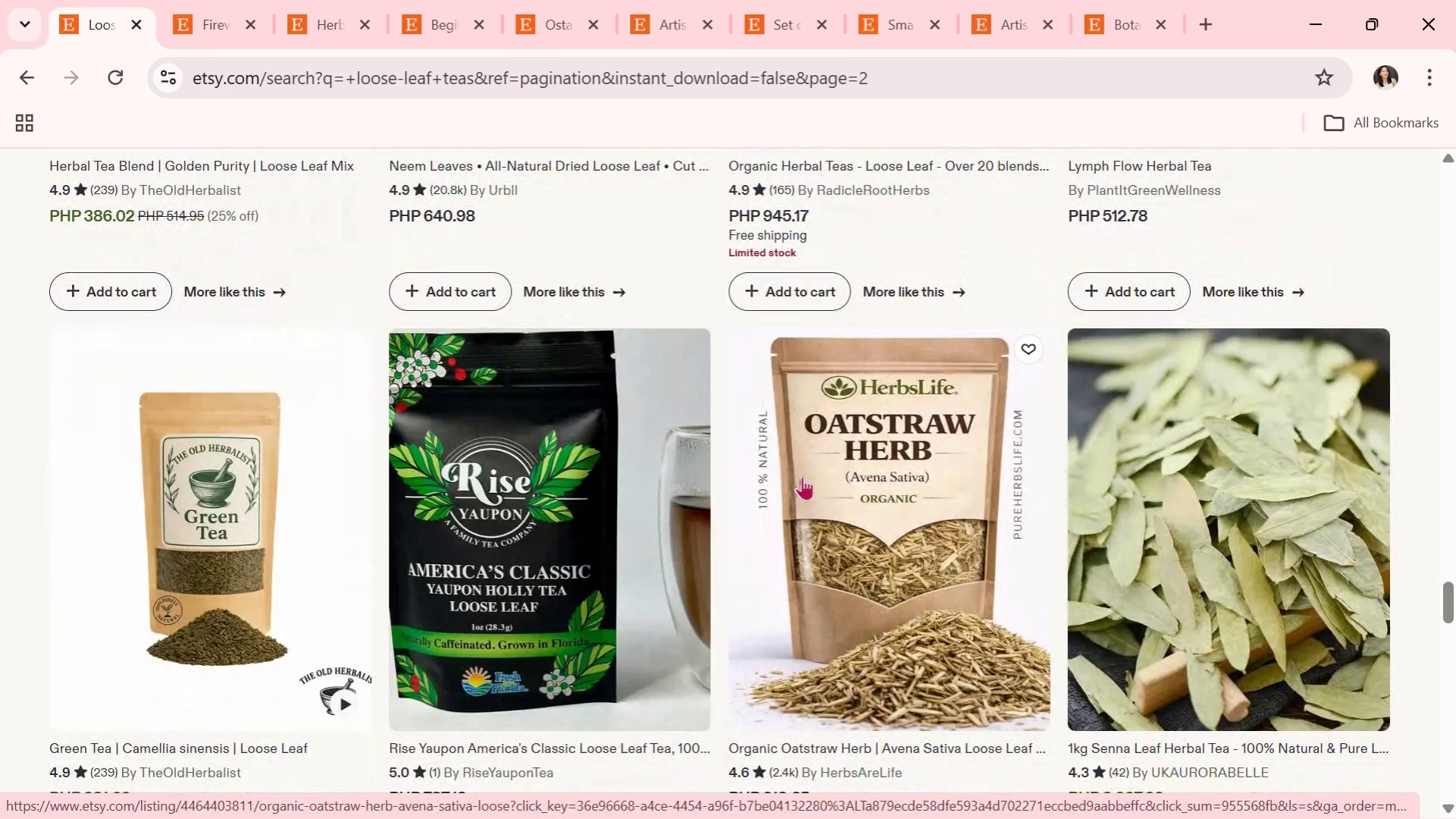 
scroll: coordinate [828, 482], scroll_direction: down, amount: 3.0
 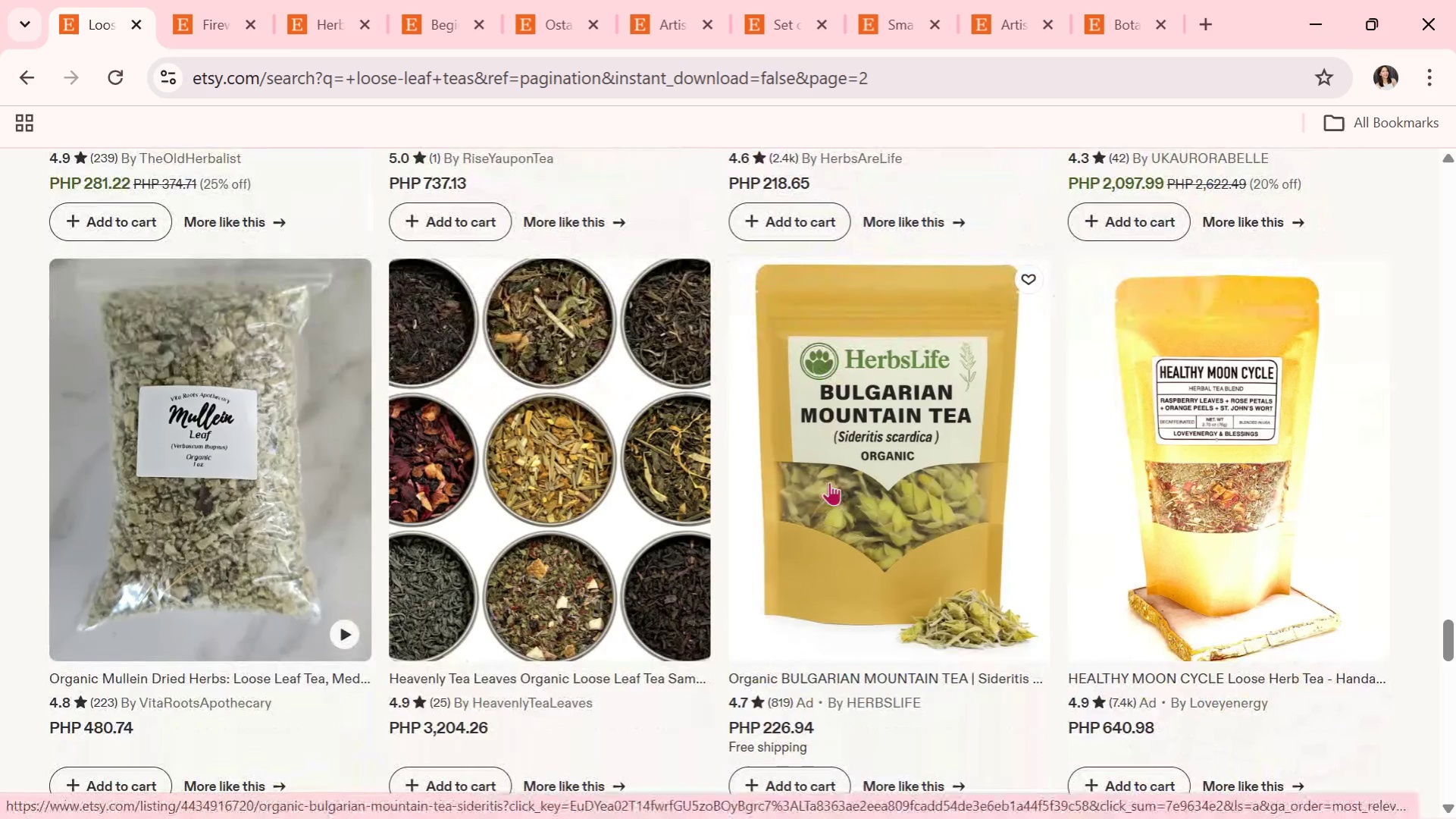 
wait(5.58)
 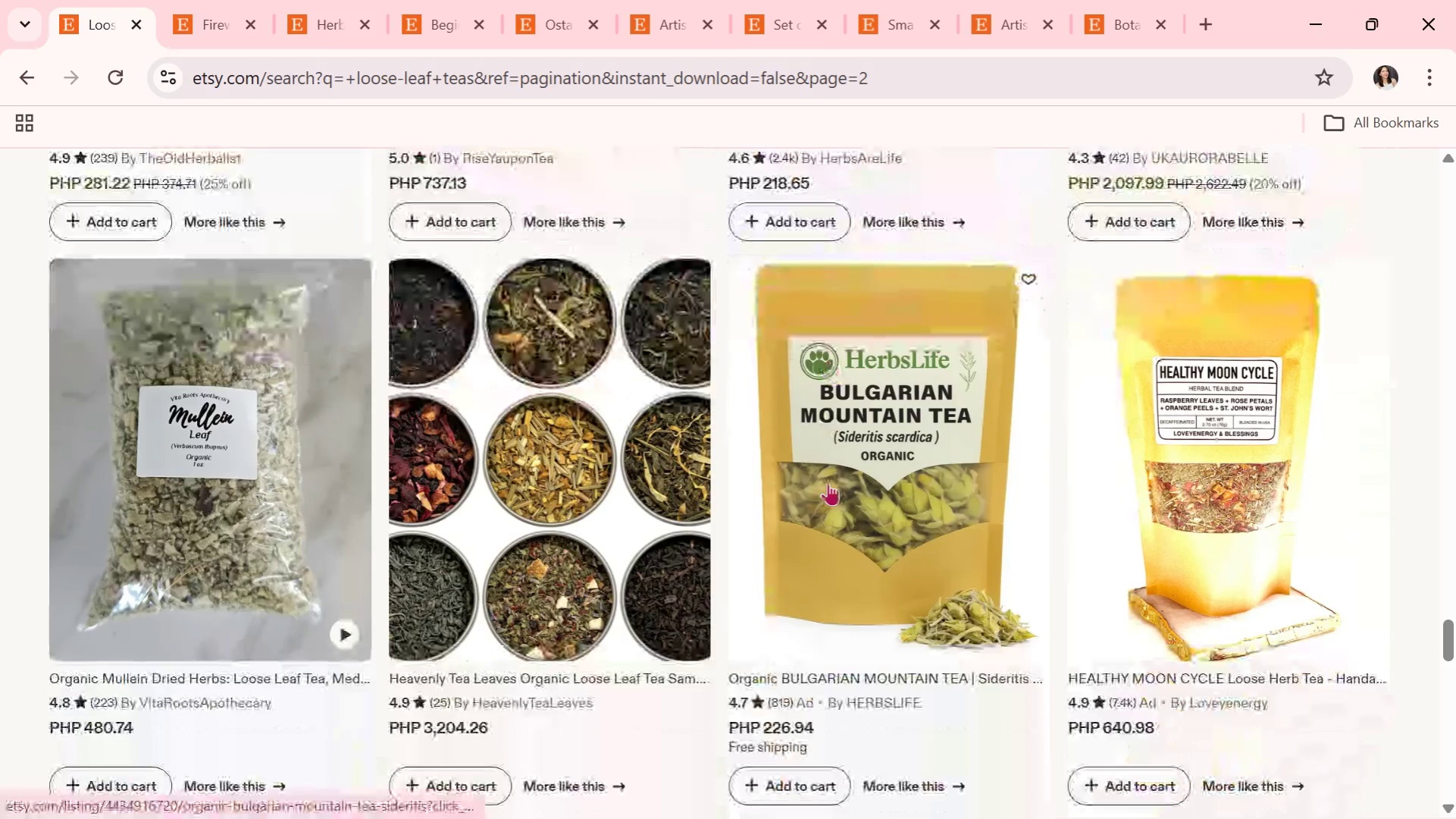 
scroll: coordinate [831, 482], scroll_direction: down, amount: 5.0
 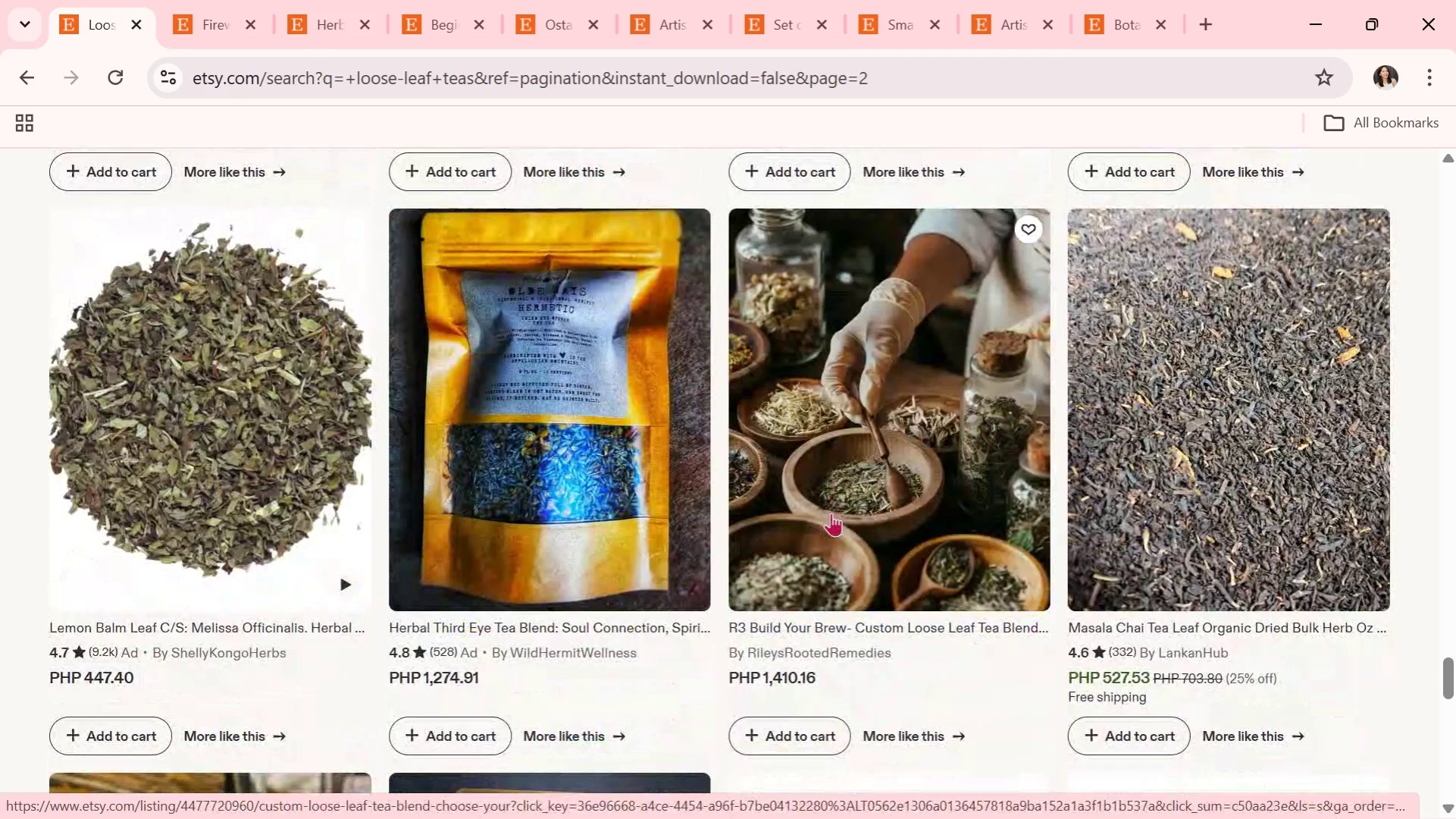 
wait(8.07)
 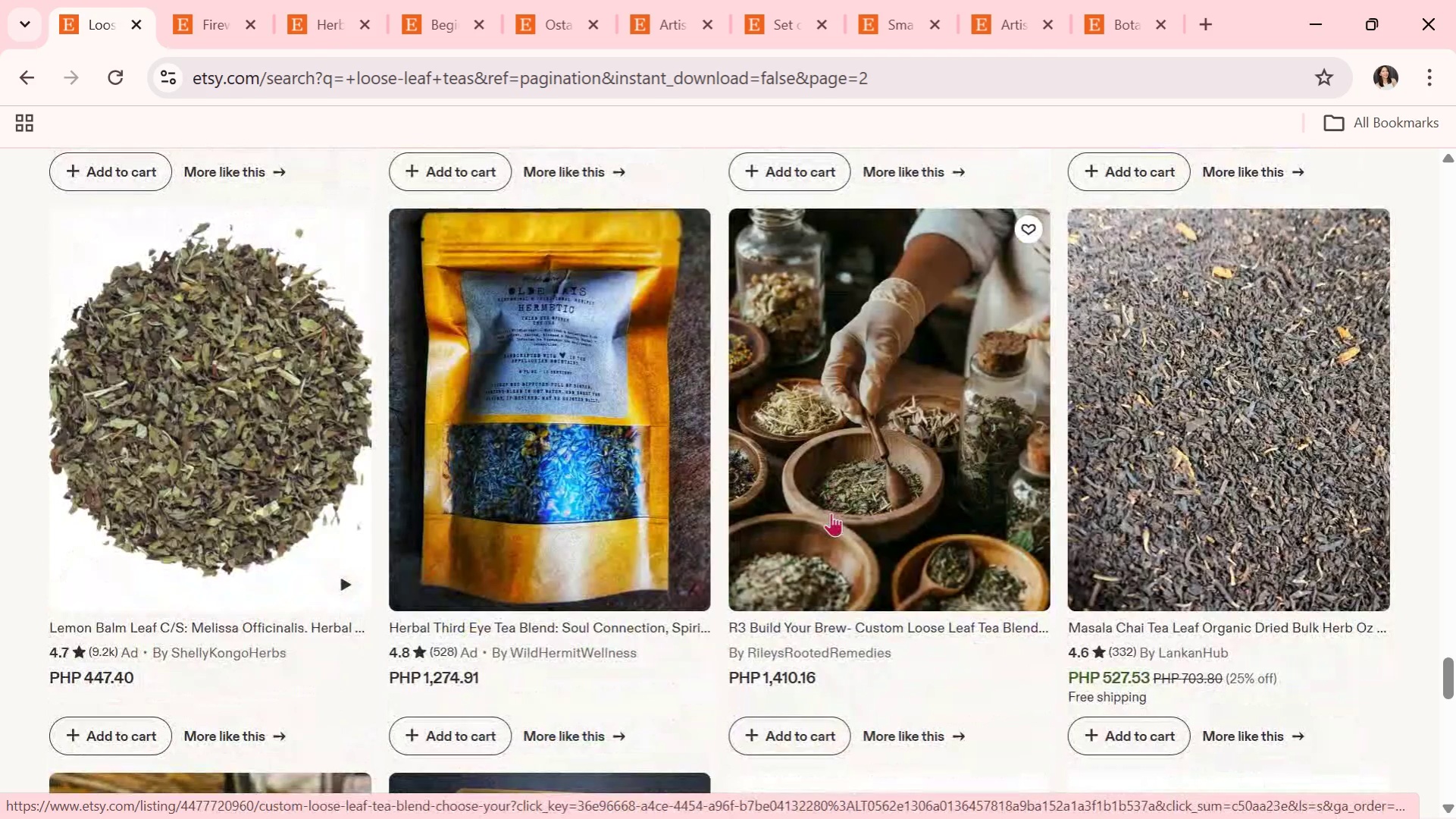 
scroll: coordinate [754, 393], scroll_direction: down, amount: 5.0
 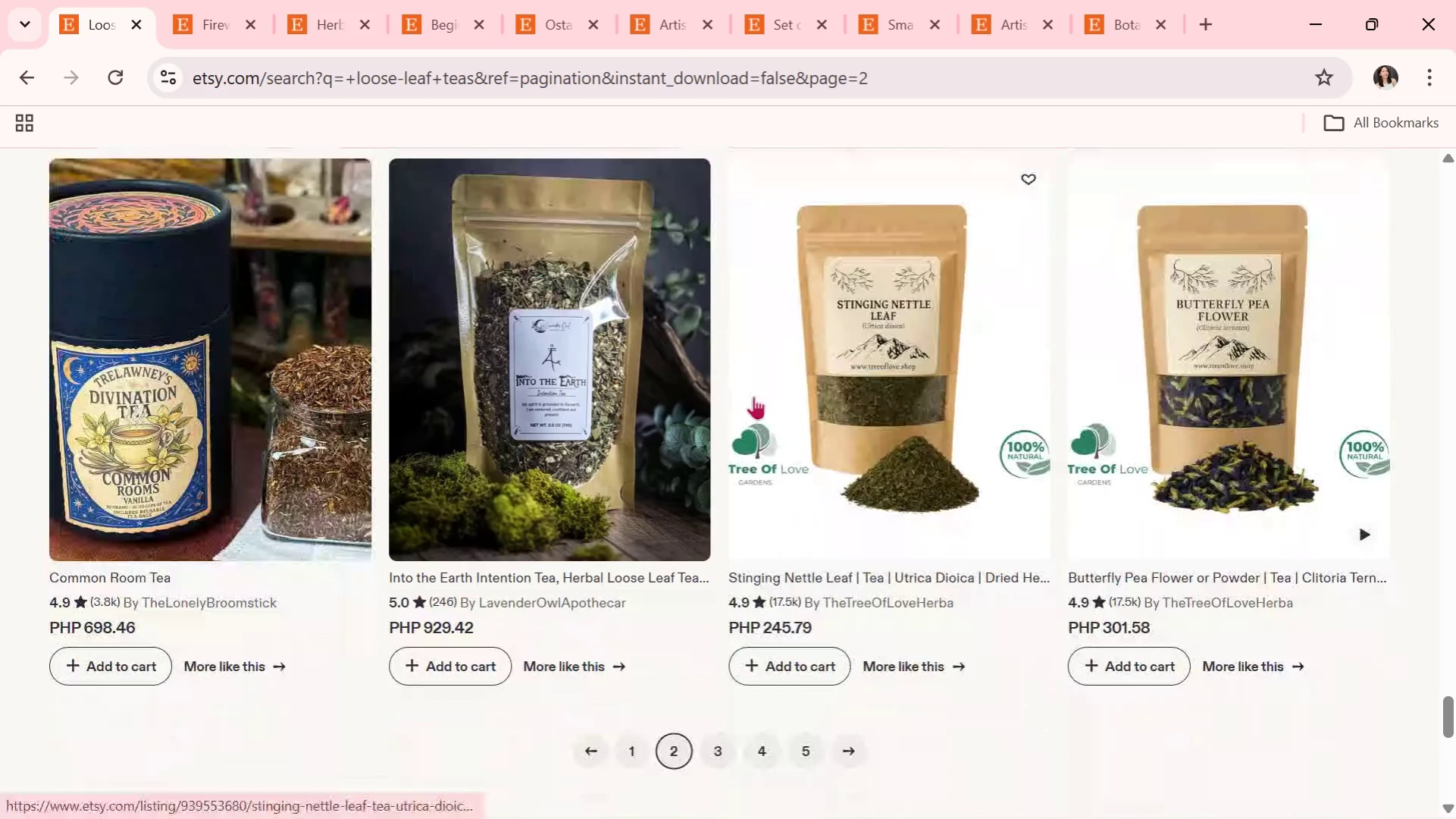 
mouse_move([771, 390])
 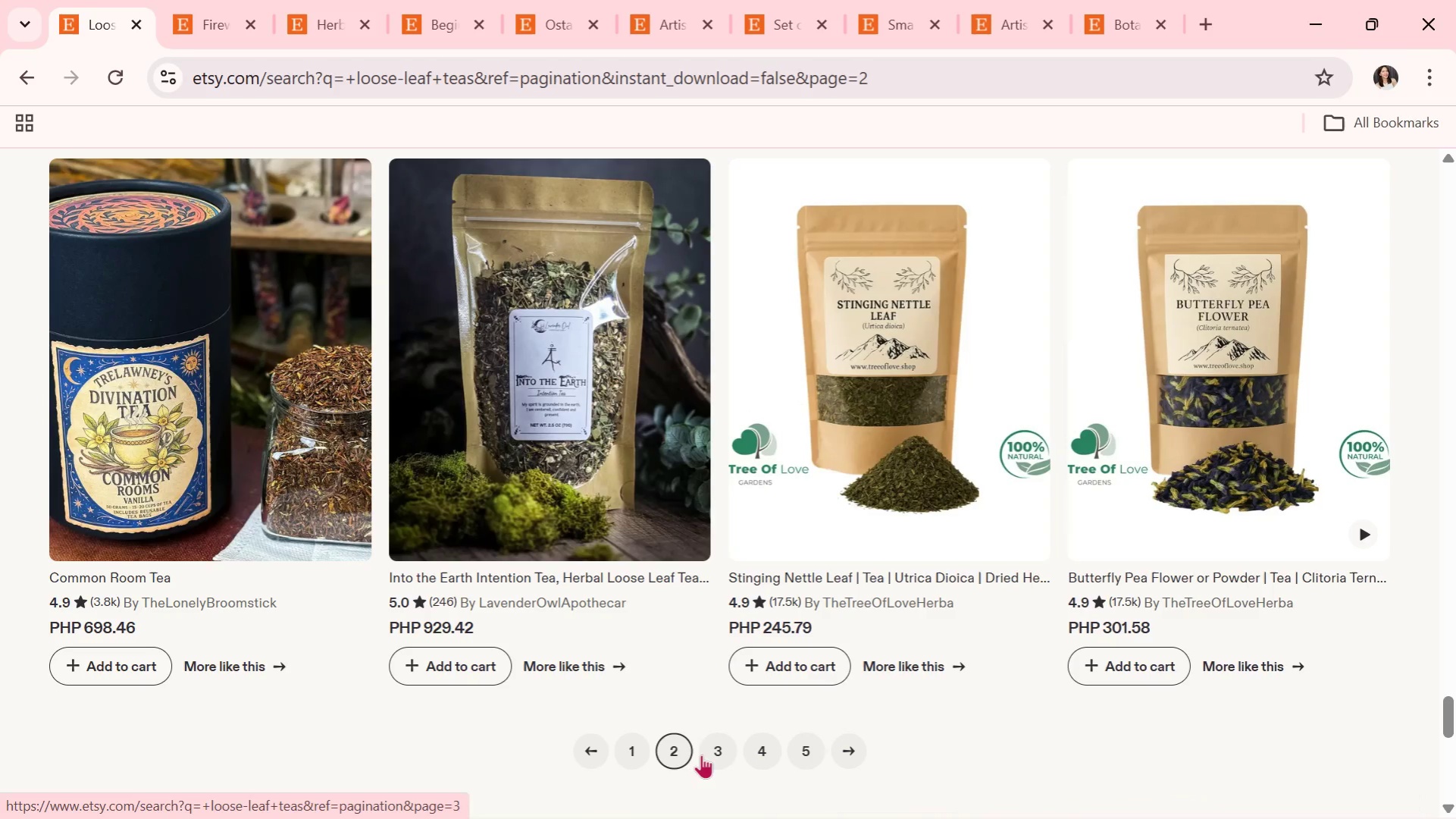 
left_click([711, 752])
 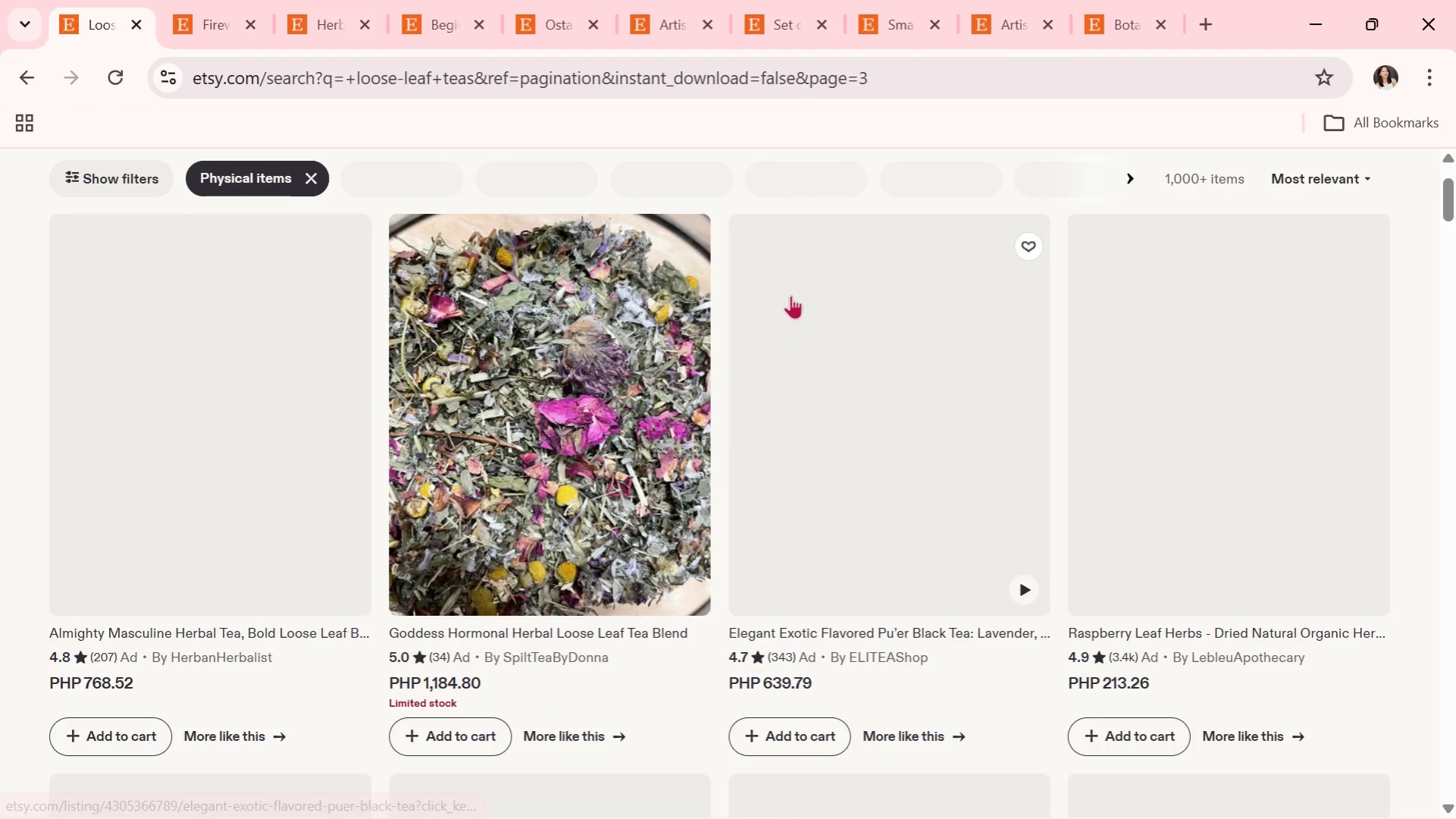 
scroll: coordinate [781, 381], scroll_direction: down, amount: 3.0
 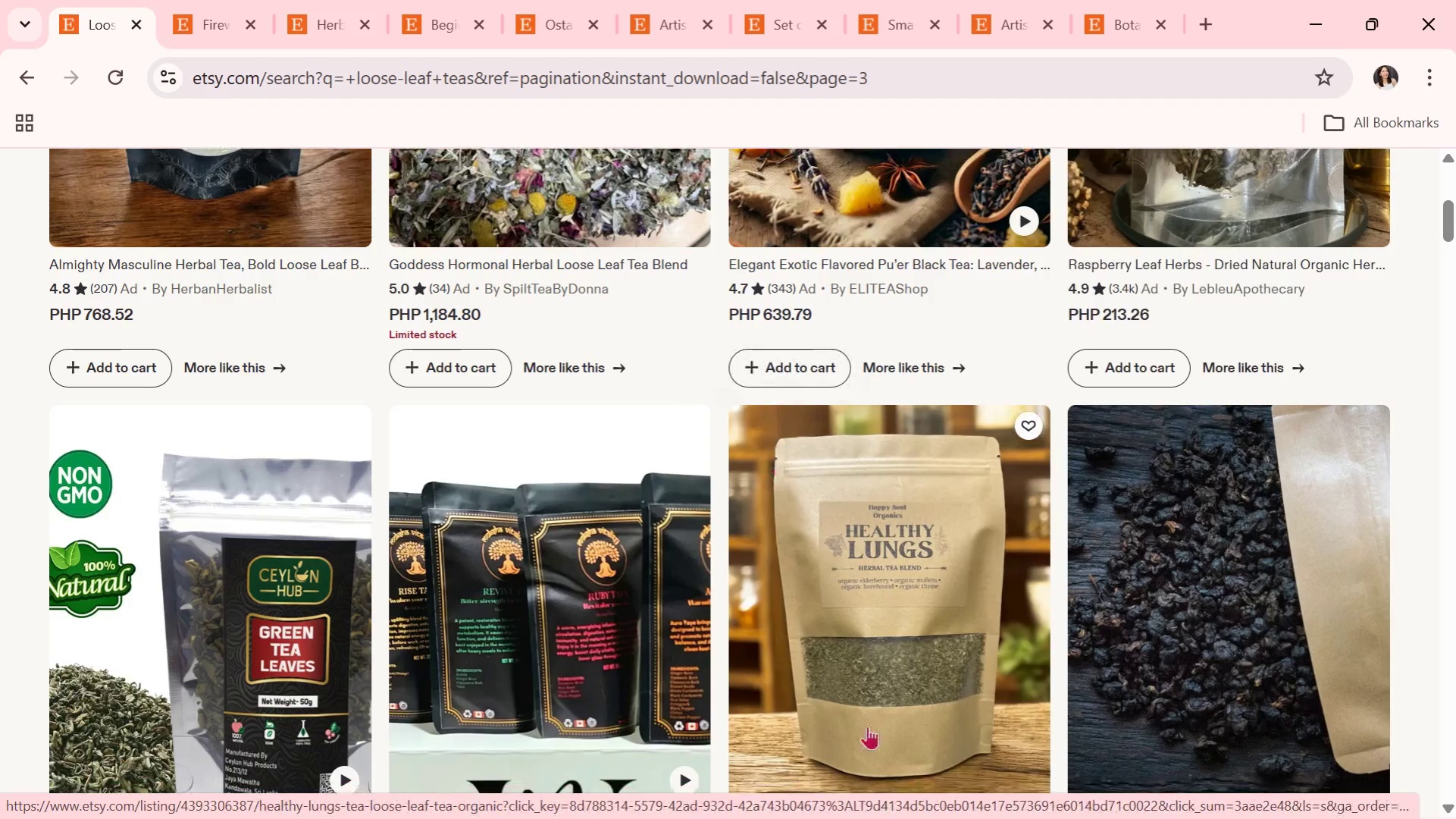 
left_click([869, 726])
 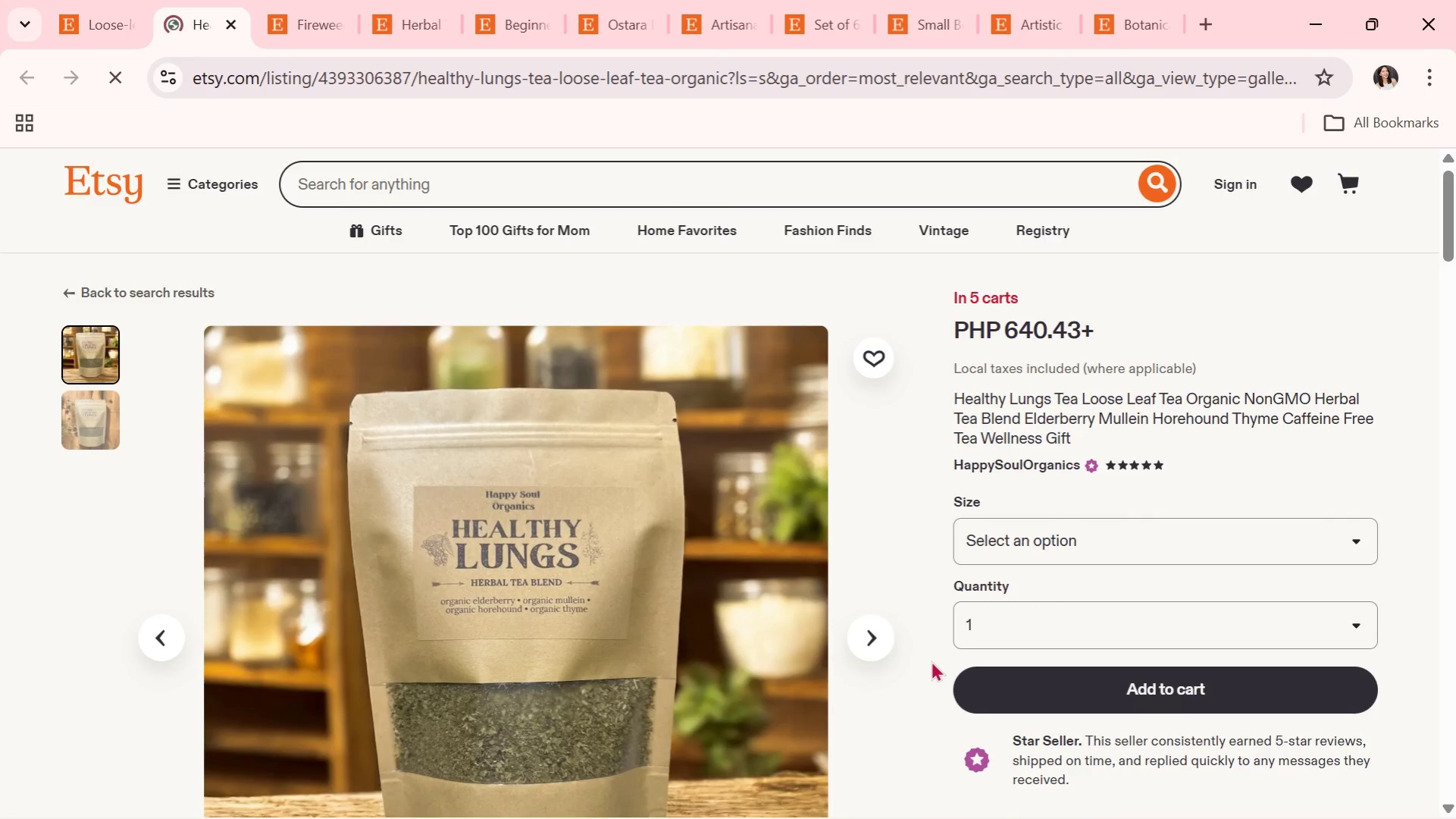 
wait(8.52)
 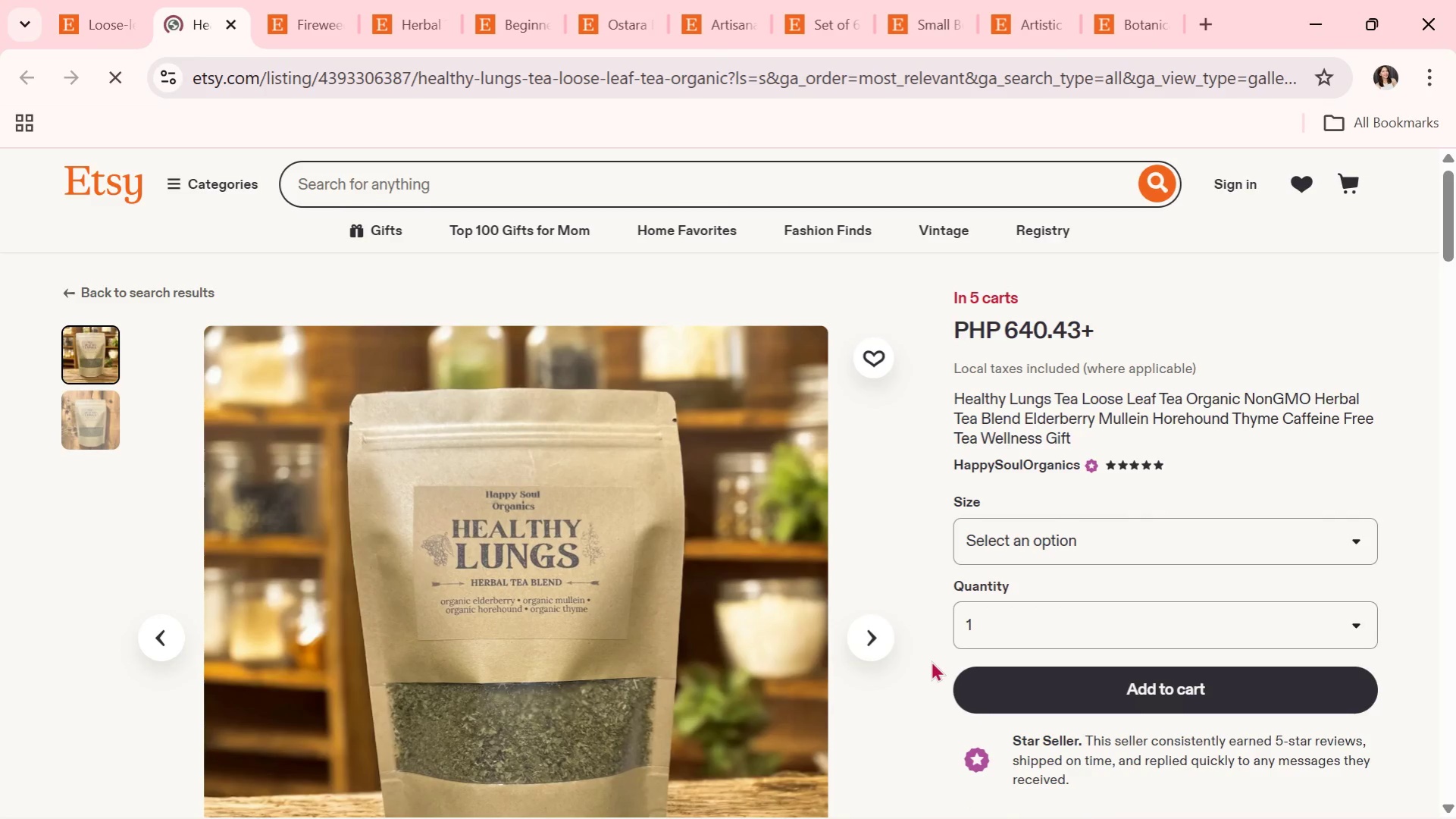 
scroll: coordinate [897, 656], scroll_direction: down, amount: 6.0
 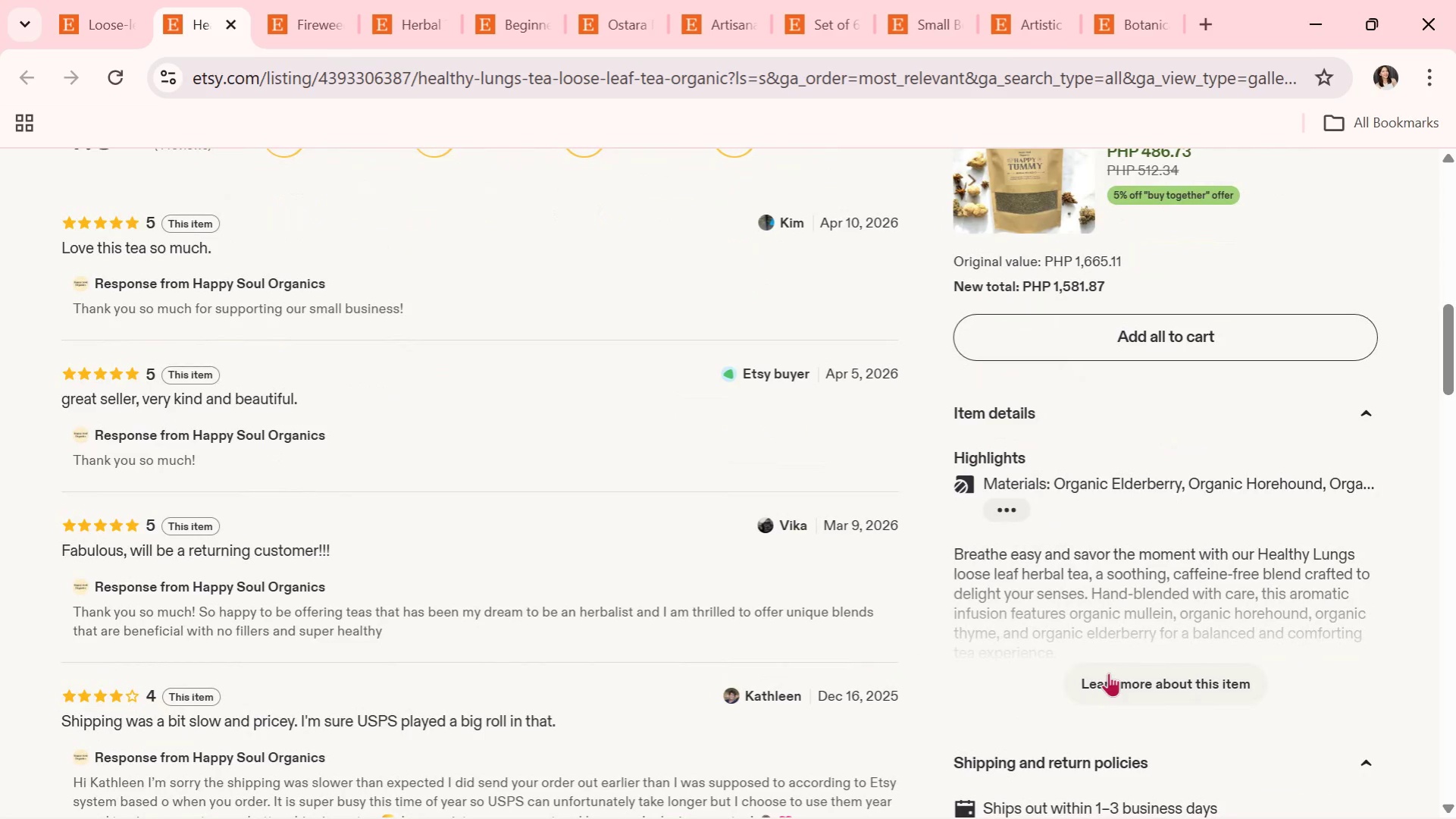 
left_click([1123, 667])
 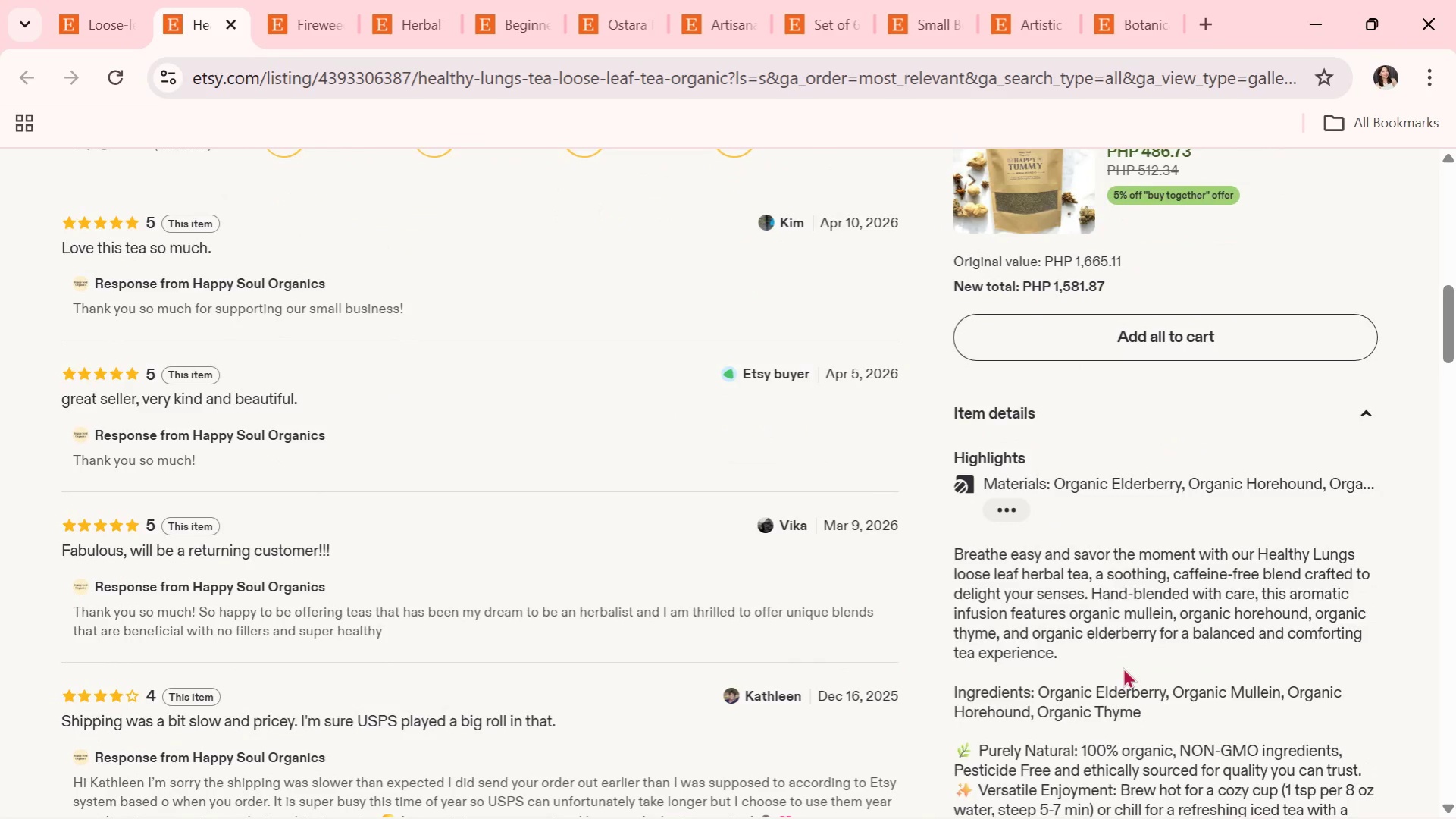 
scroll: coordinate [1125, 667], scroll_direction: down, amount: 3.0
 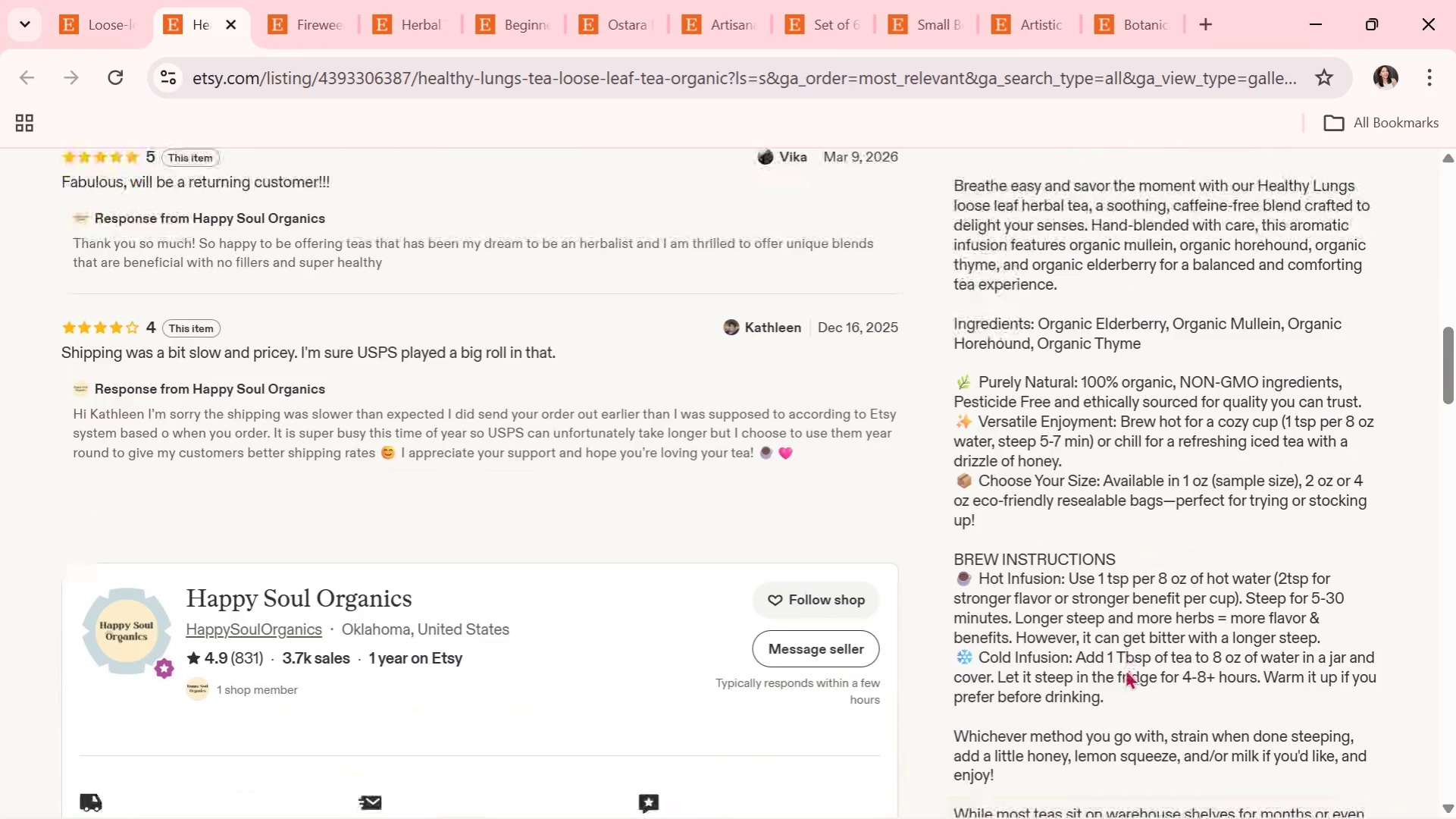 
wait(7.88)
 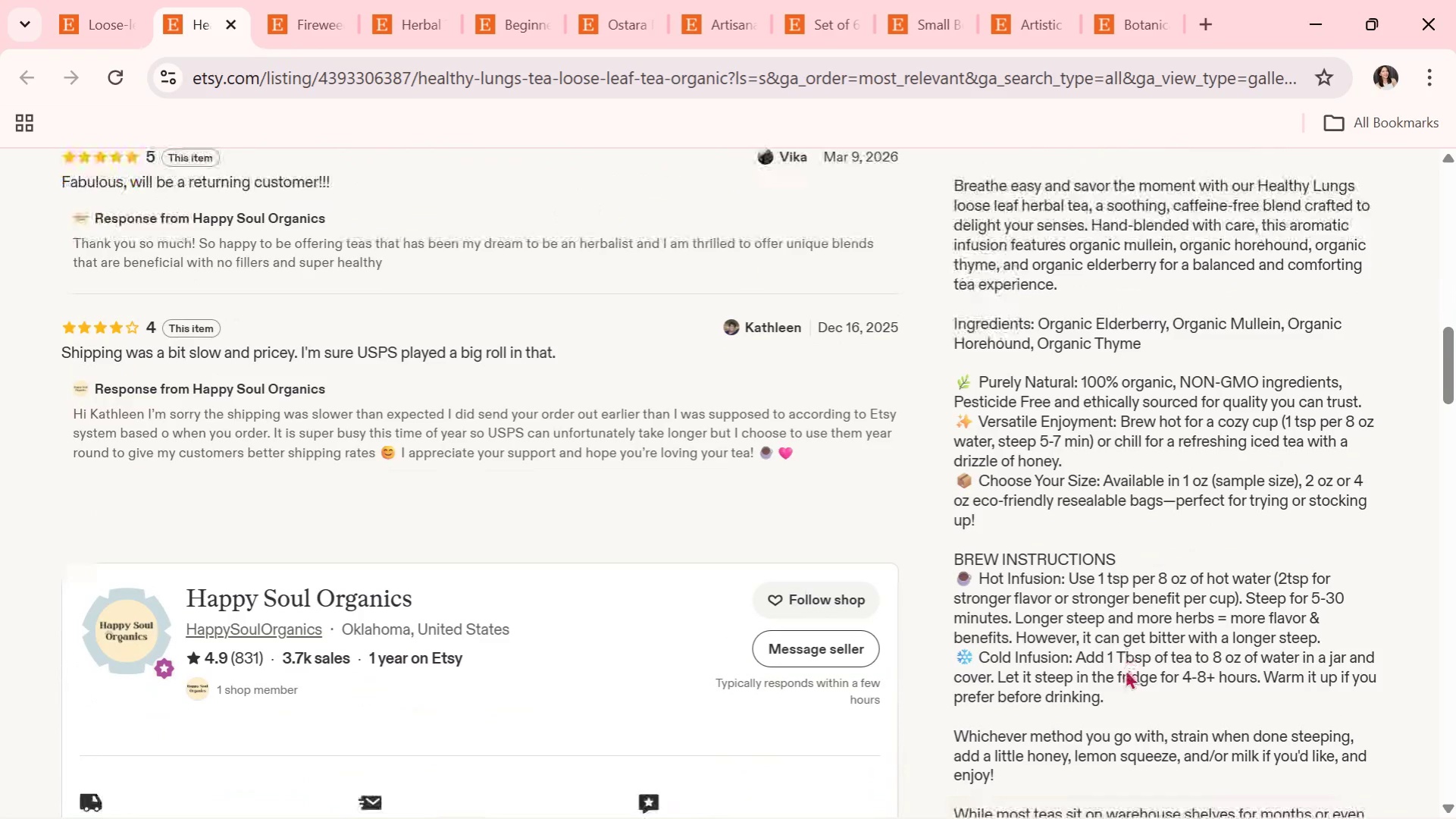 
scroll: coordinate [1123, 671], scroll_direction: down, amount: 1.0
 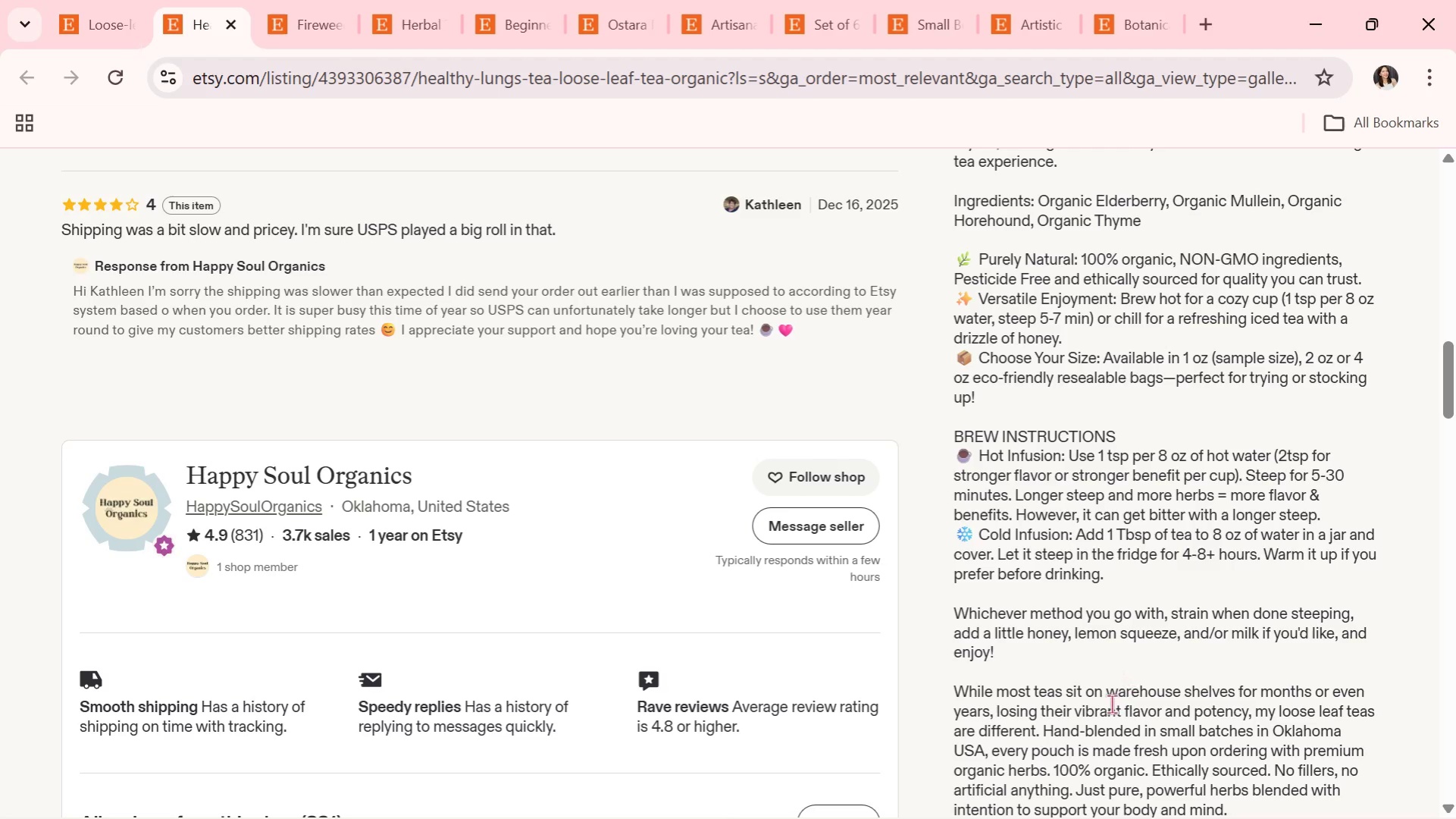 
wait(16.64)
 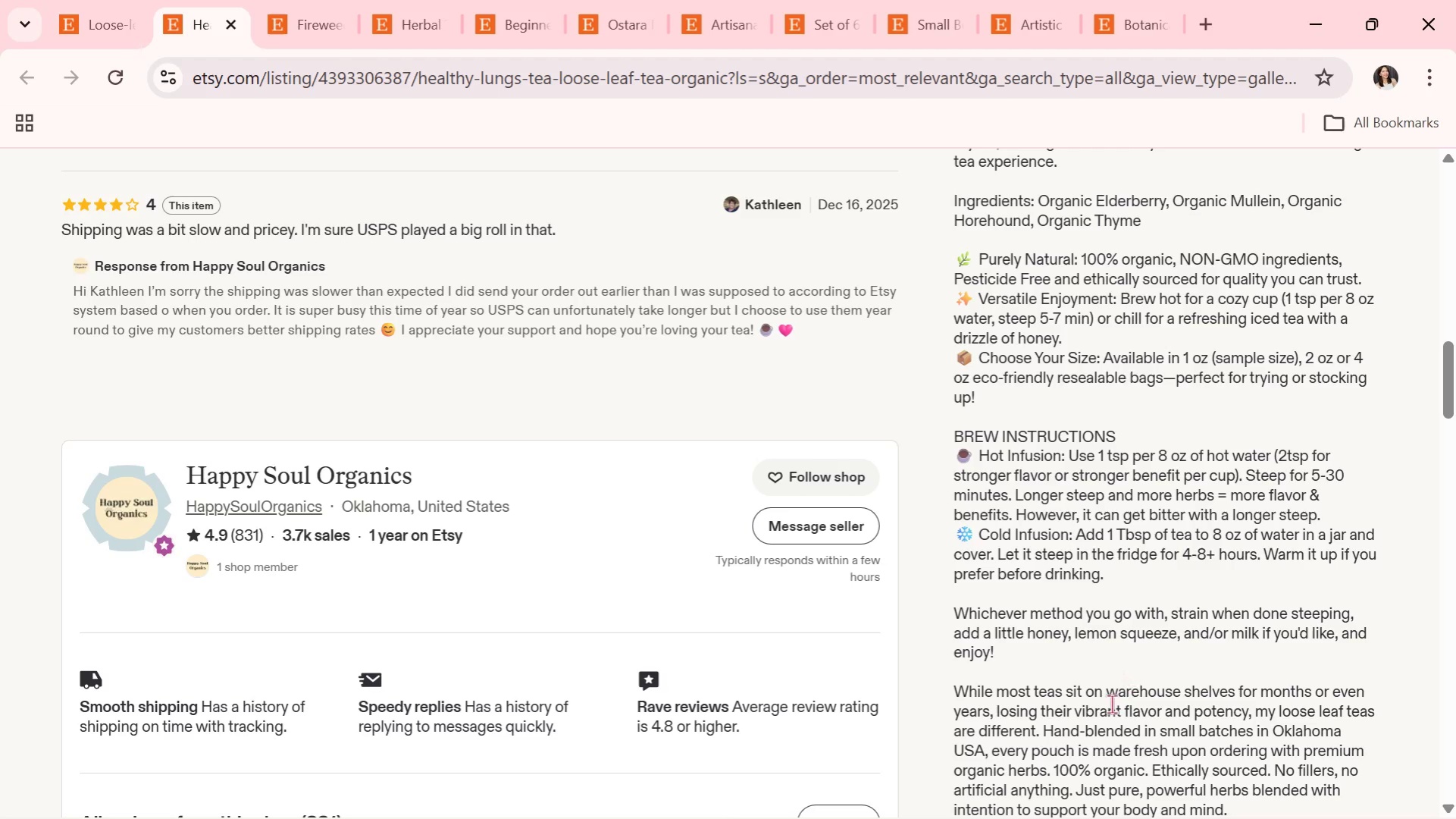 
scroll: coordinate [1014, 603], scroll_direction: down, amount: 3.0
 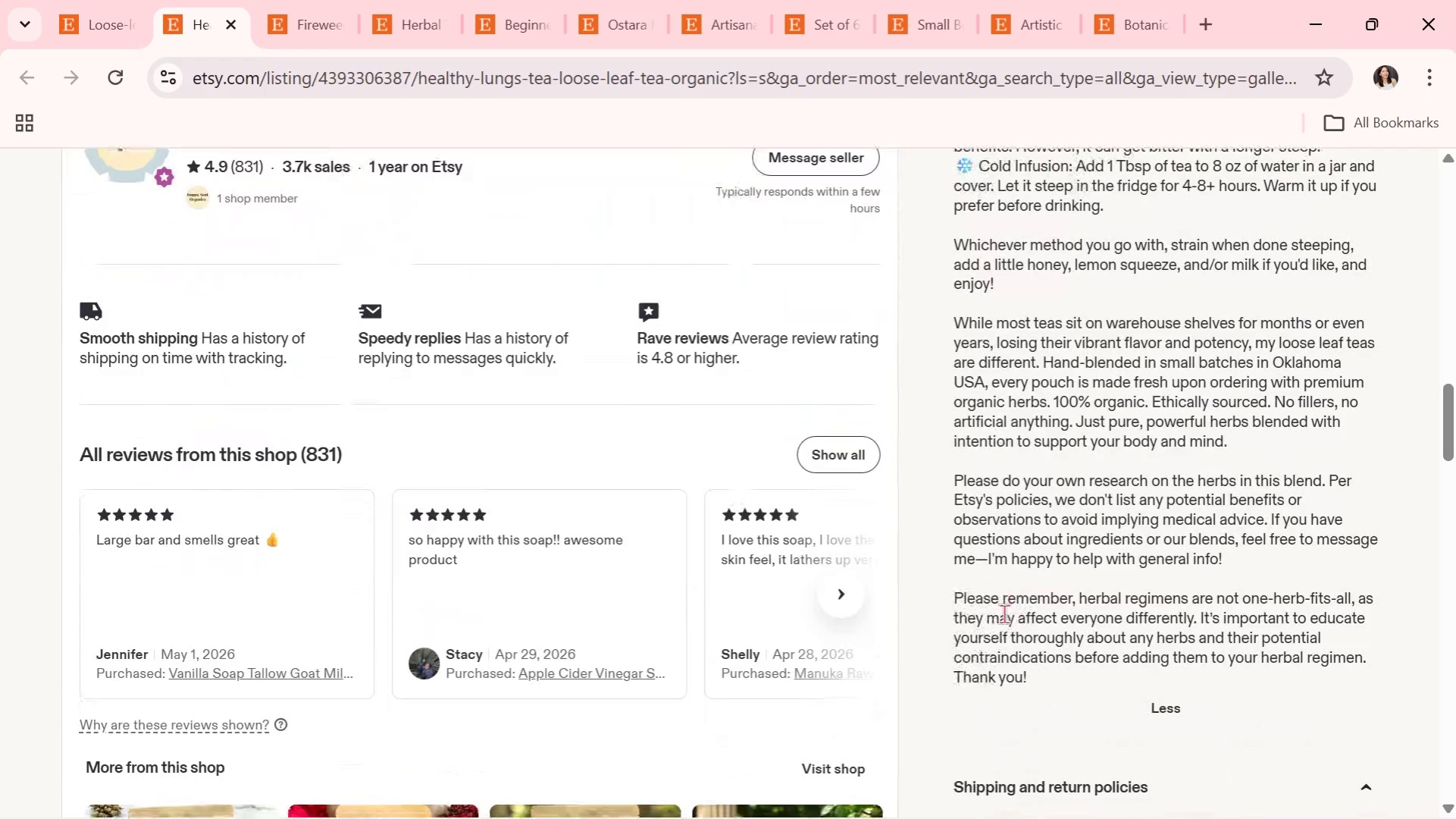 
scroll: coordinate [1002, 592], scroll_direction: up, amount: 1.0
 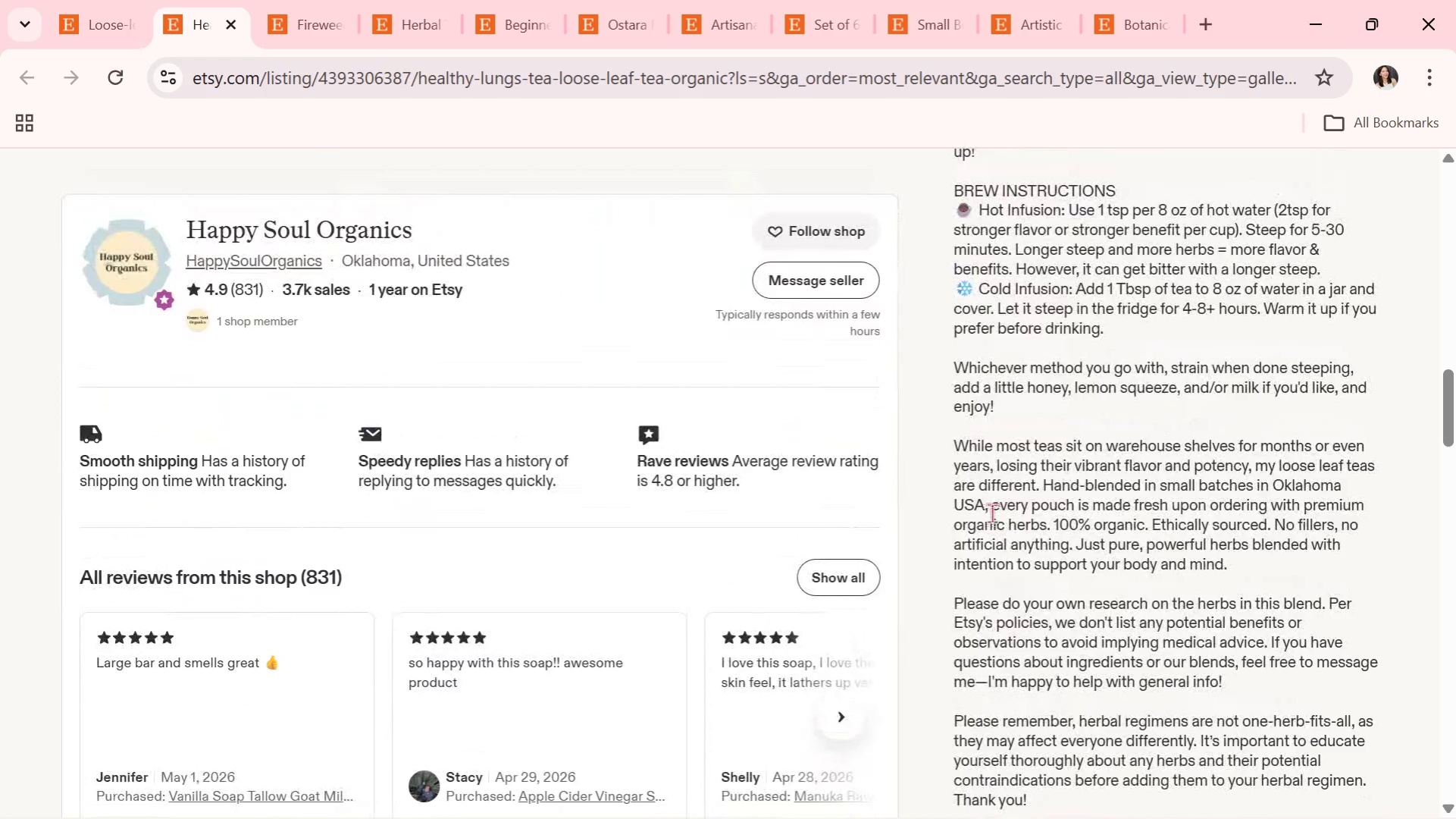 
scroll: coordinate [720, 623], scroll_direction: down, amount: 4.0
 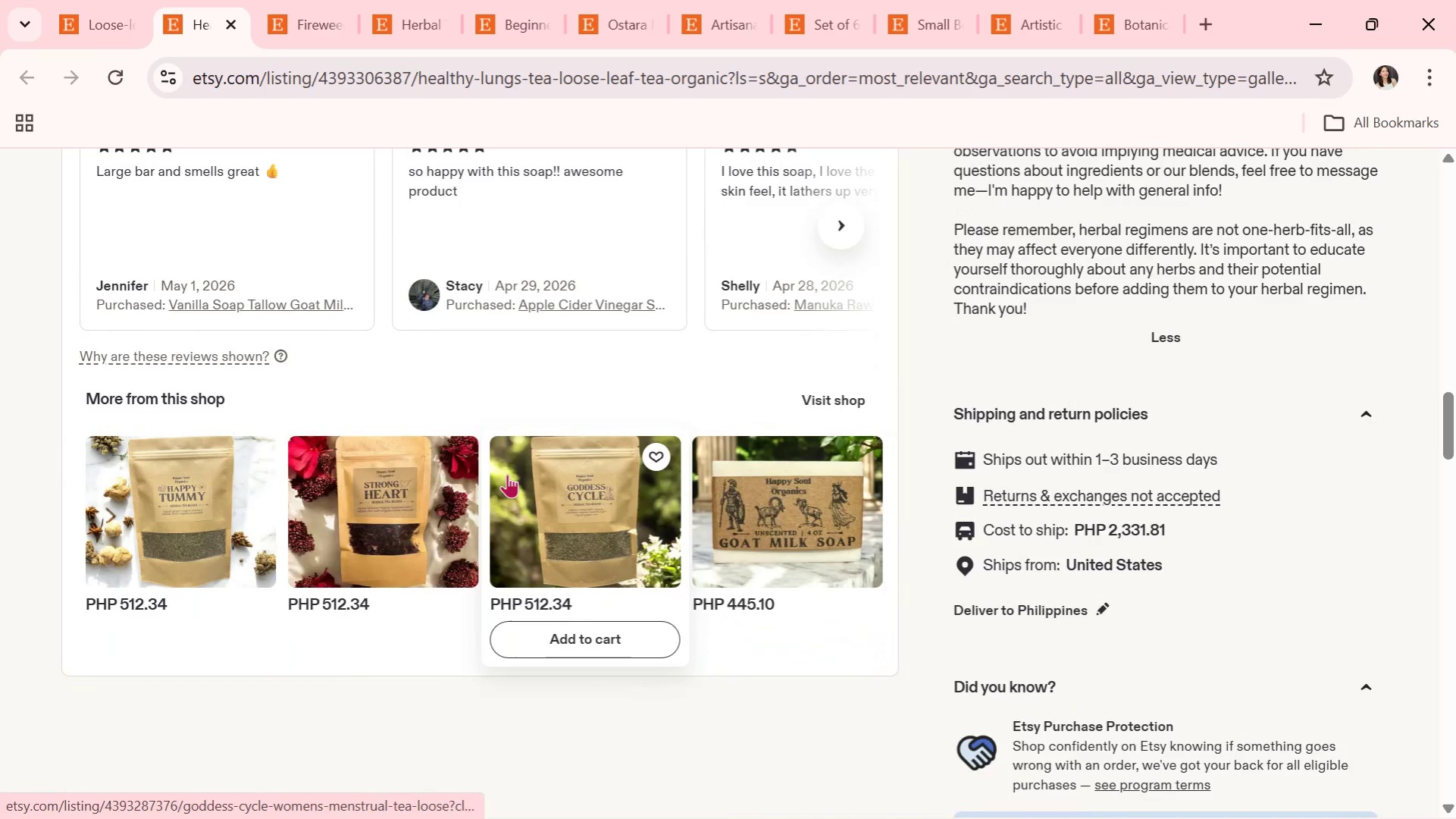 
left_click([449, 476])
 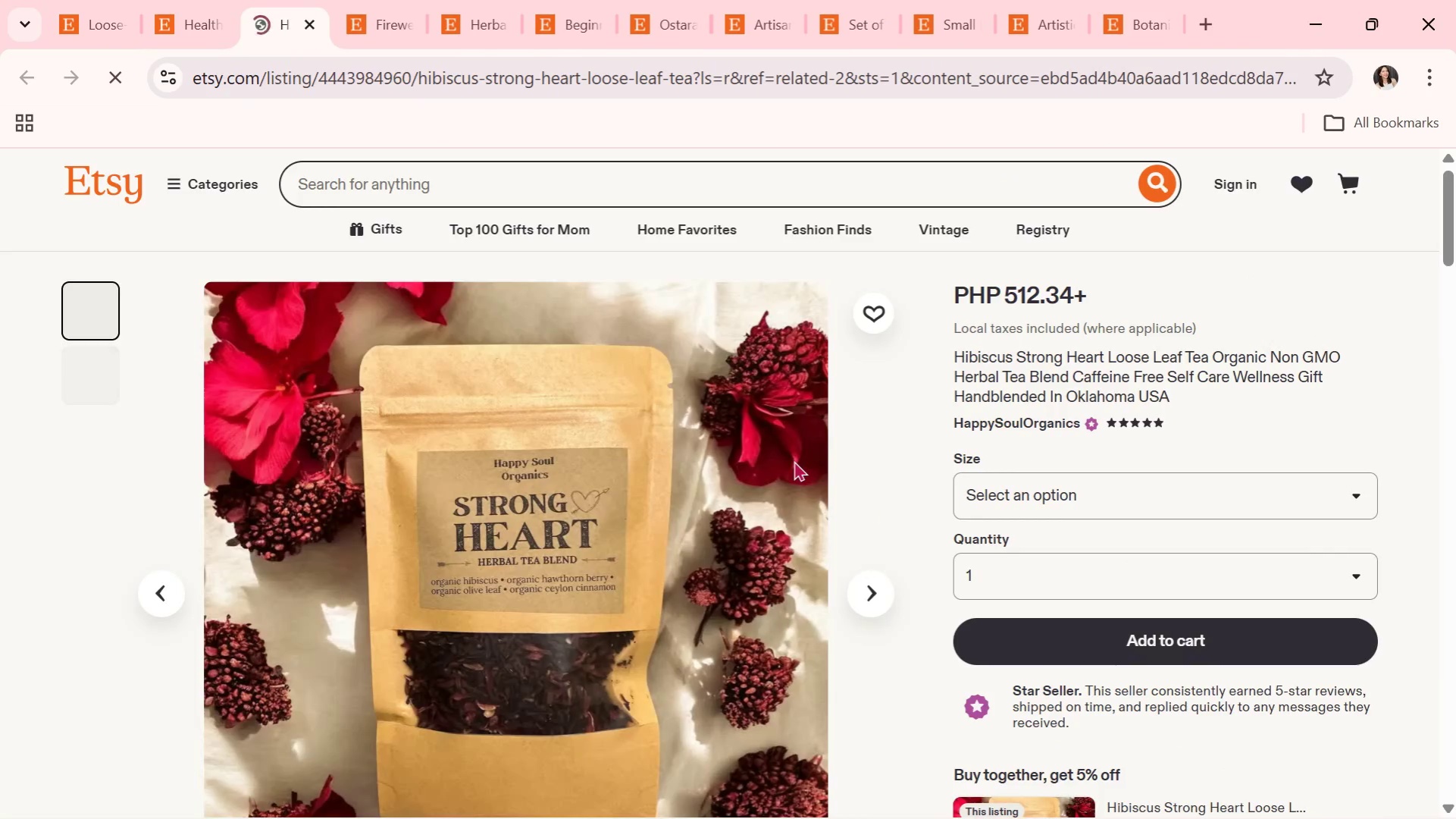 
scroll: coordinate [1140, 672], scroll_direction: down, amount: 9.0
 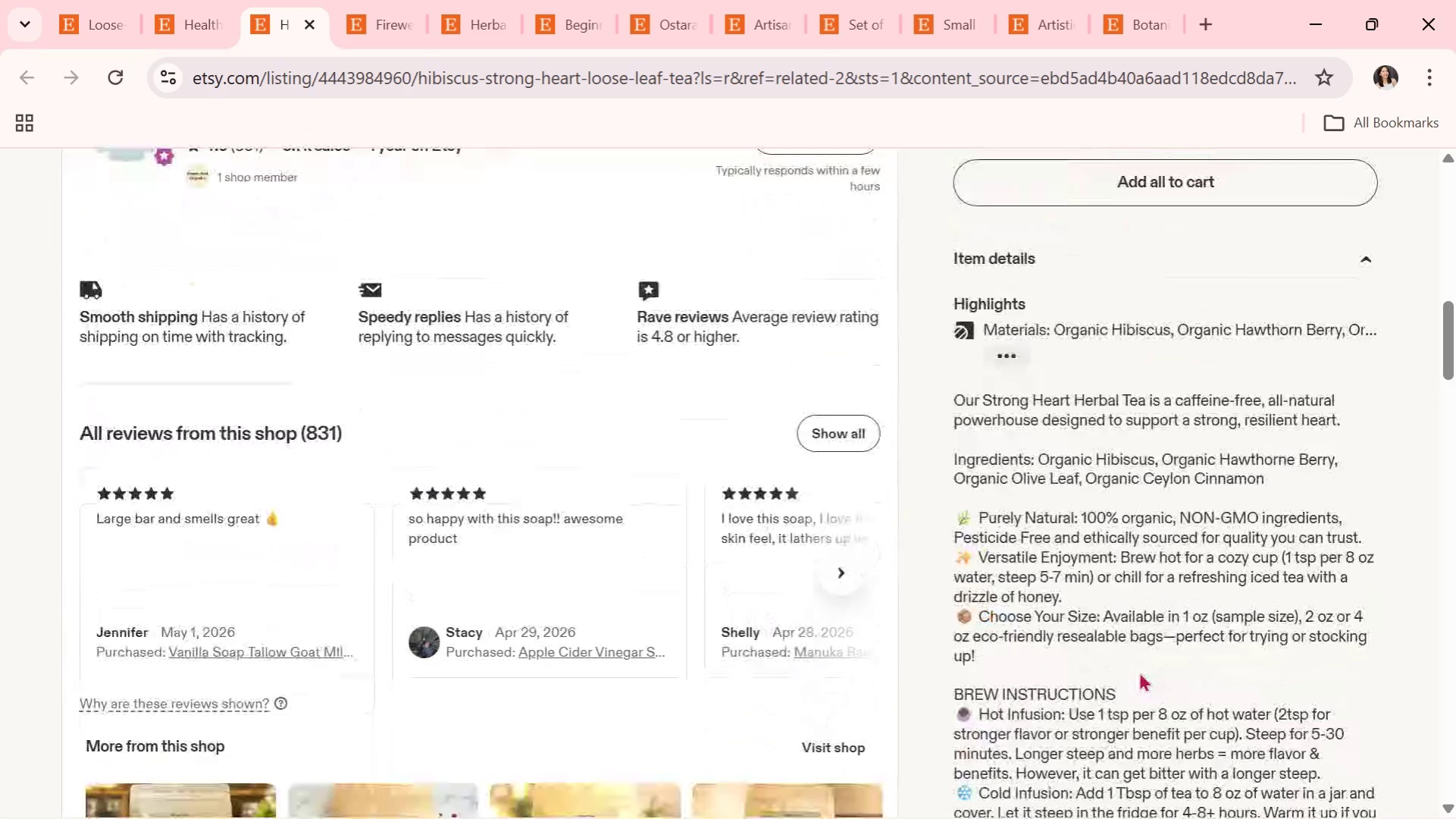 
scroll: coordinate [1138, 670], scroll_direction: down, amount: 2.0
 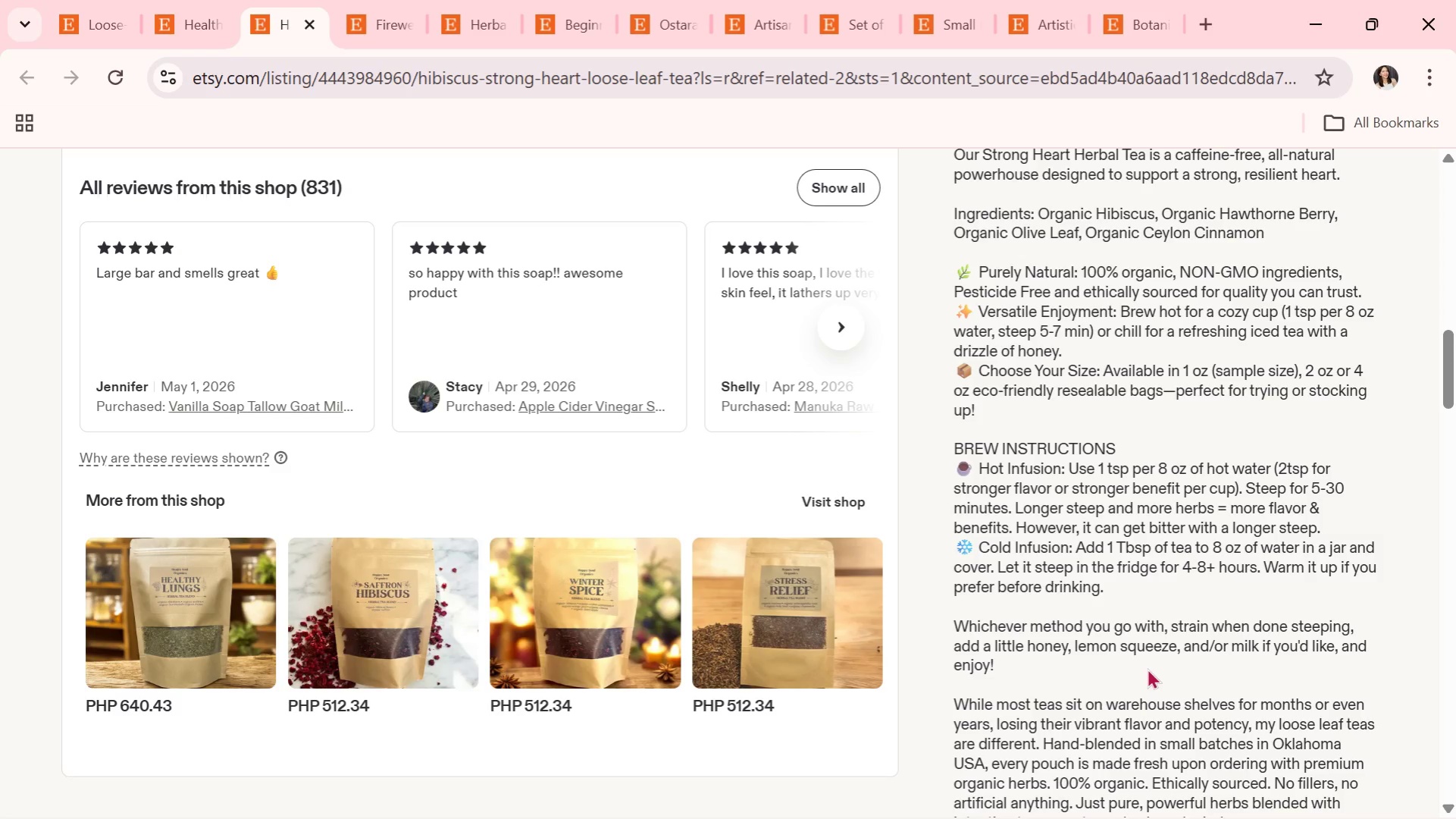 
wait(8.79)
 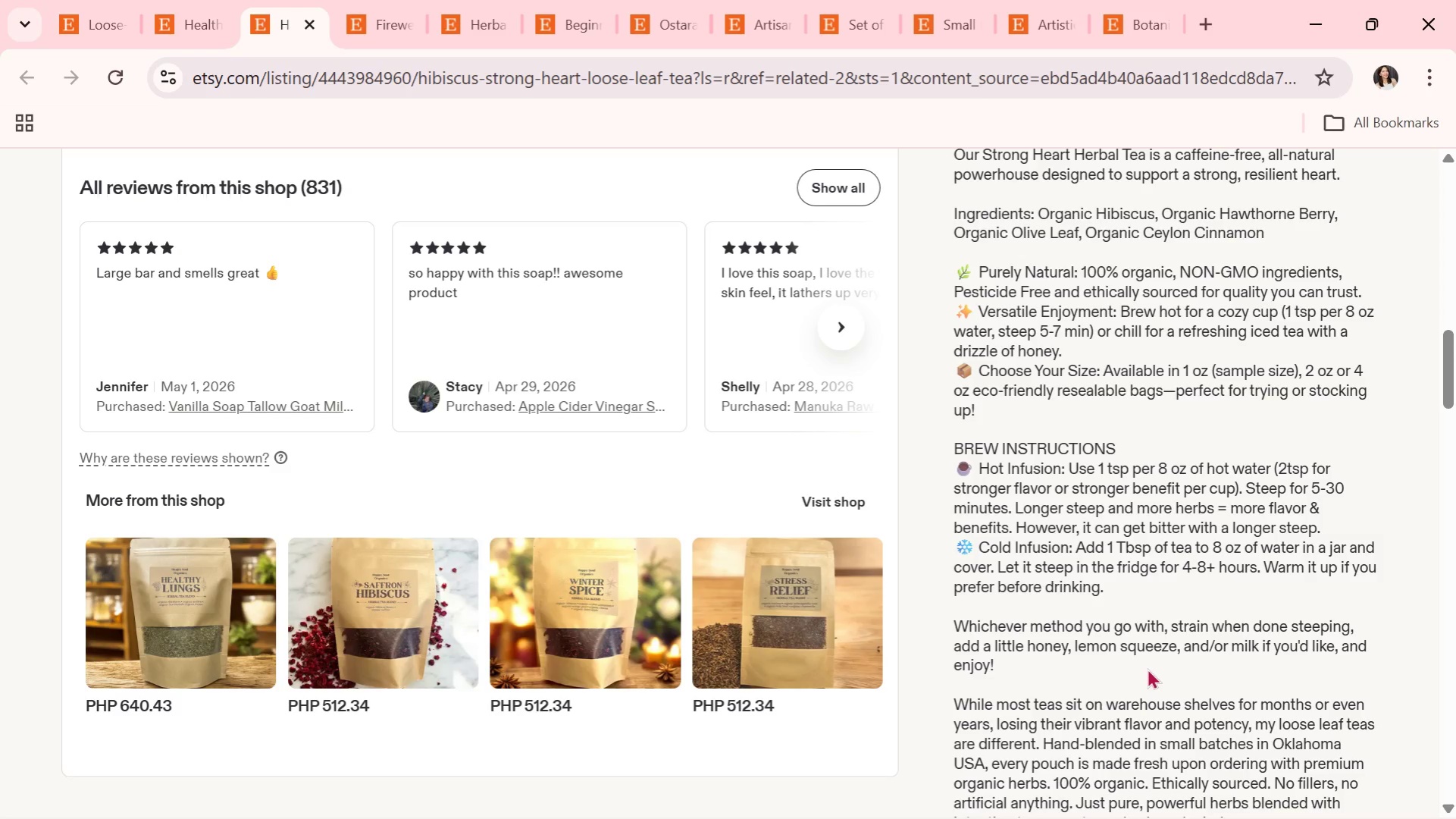 
scroll: coordinate [1166, 639], scroll_direction: down, amount: 2.0
 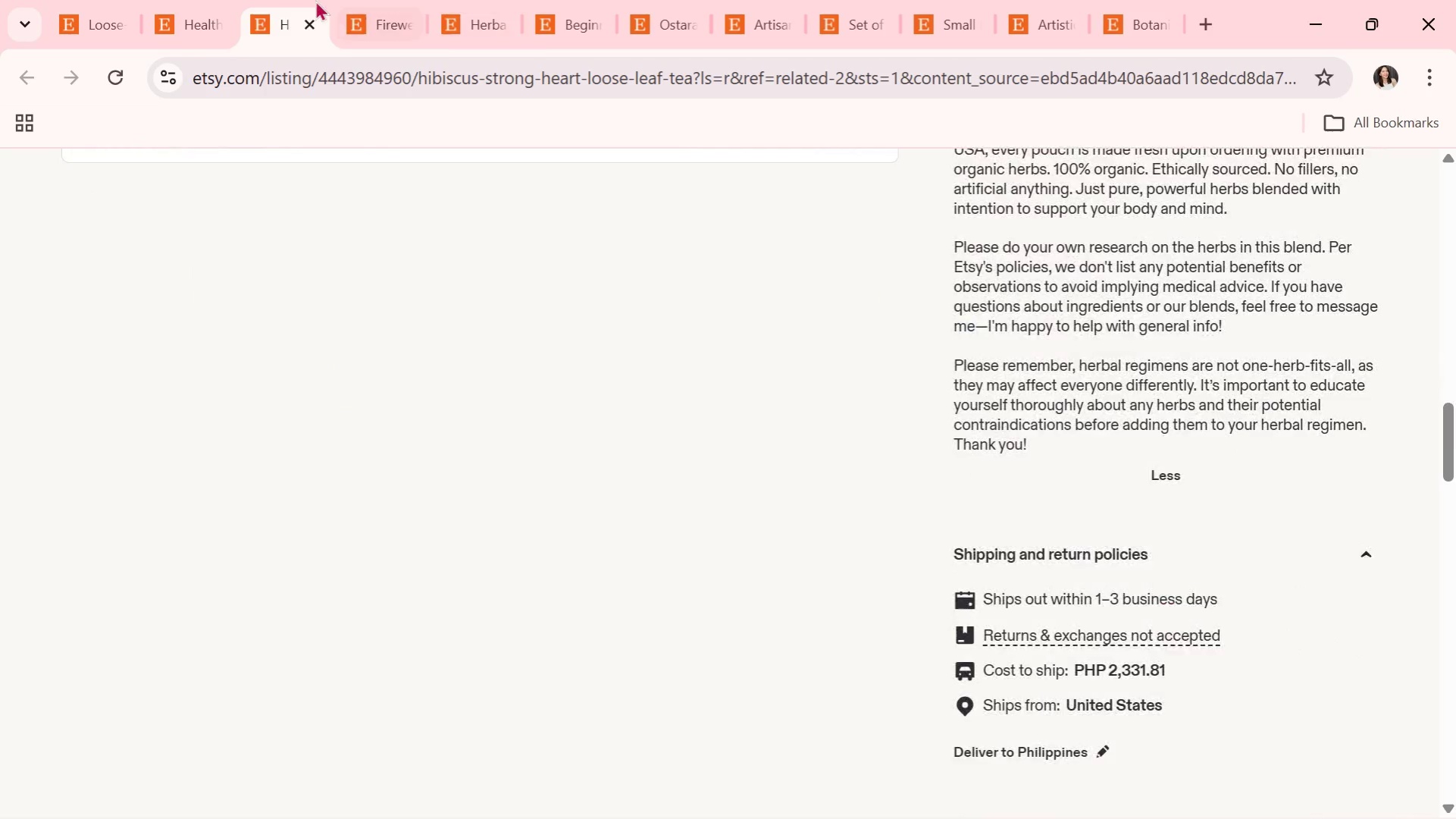 
left_click([314, 16])
 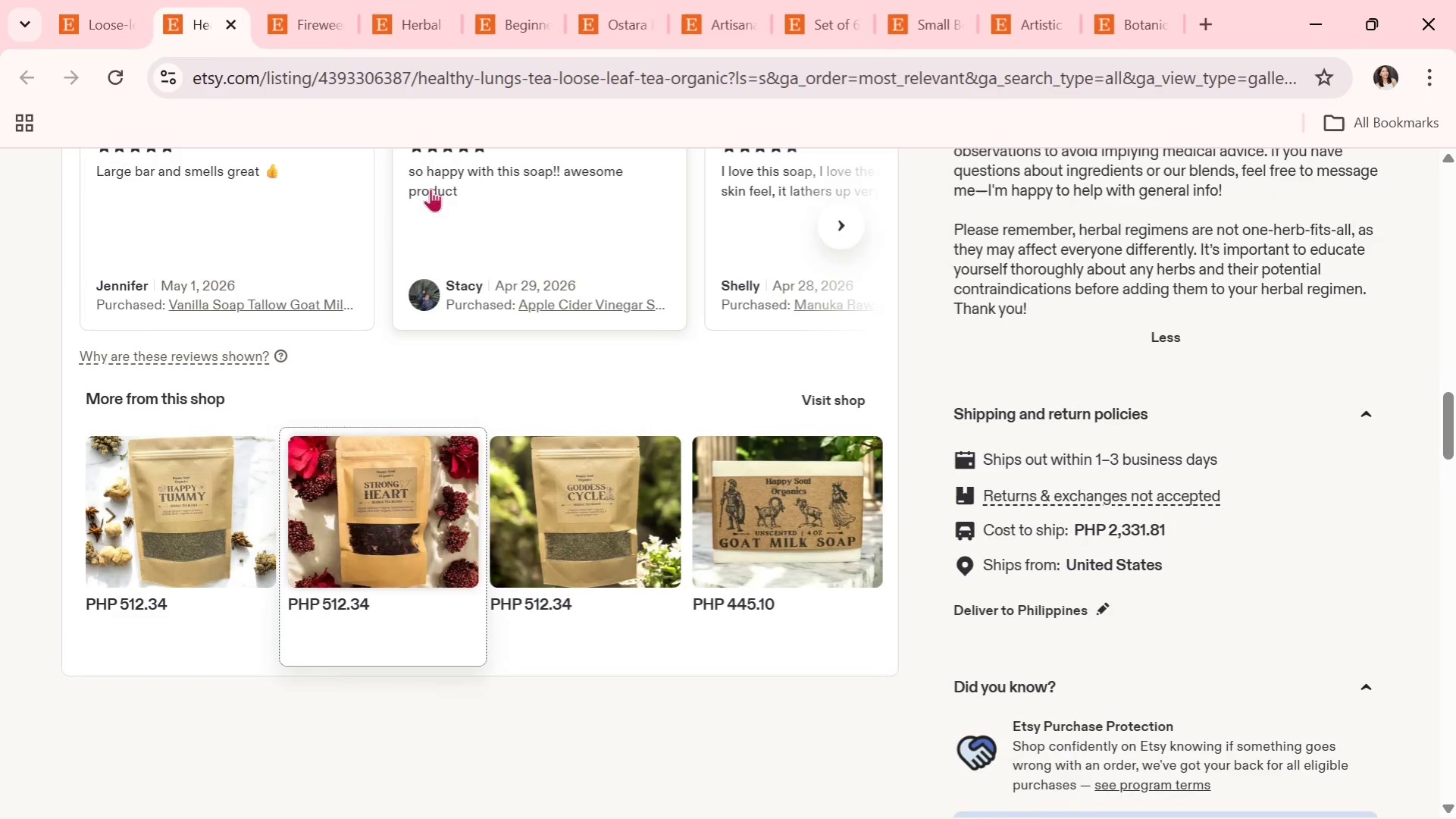 
scroll: coordinate [397, 171], scroll_direction: down, amount: 9.0
 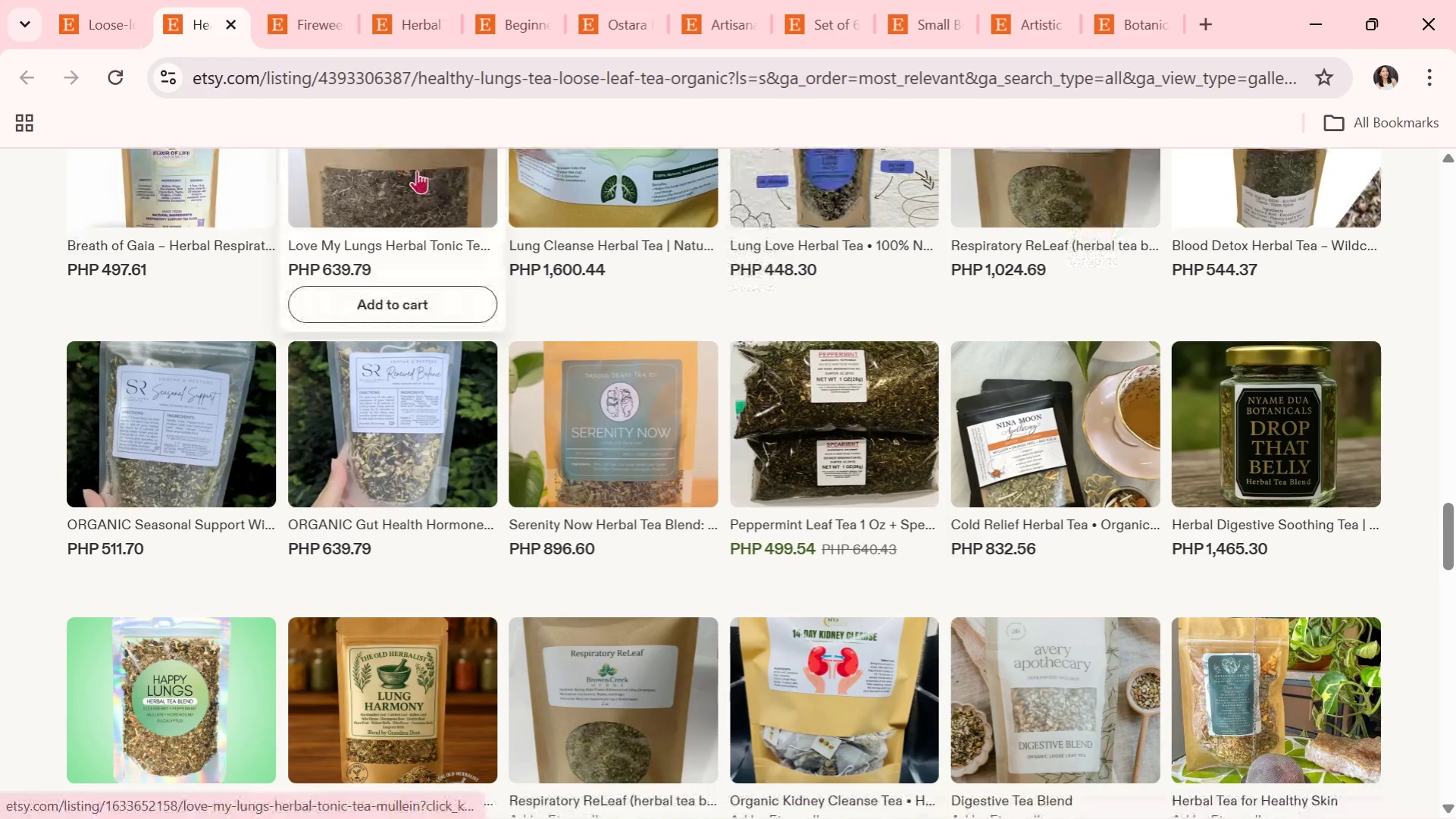 
scroll: coordinate [643, 422], scroll_direction: down, amount: 2.0
 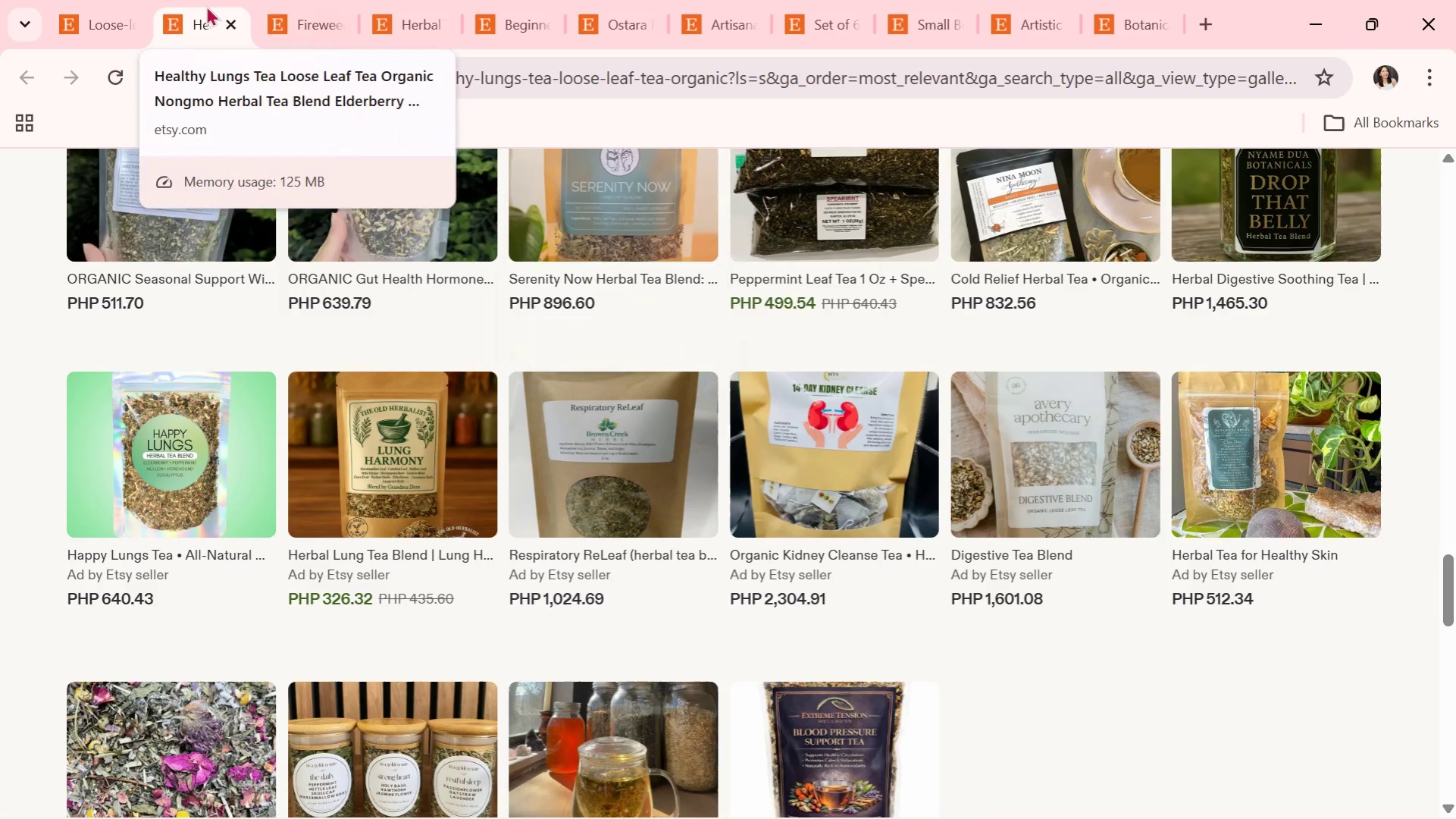 
left_click([113, 0])
 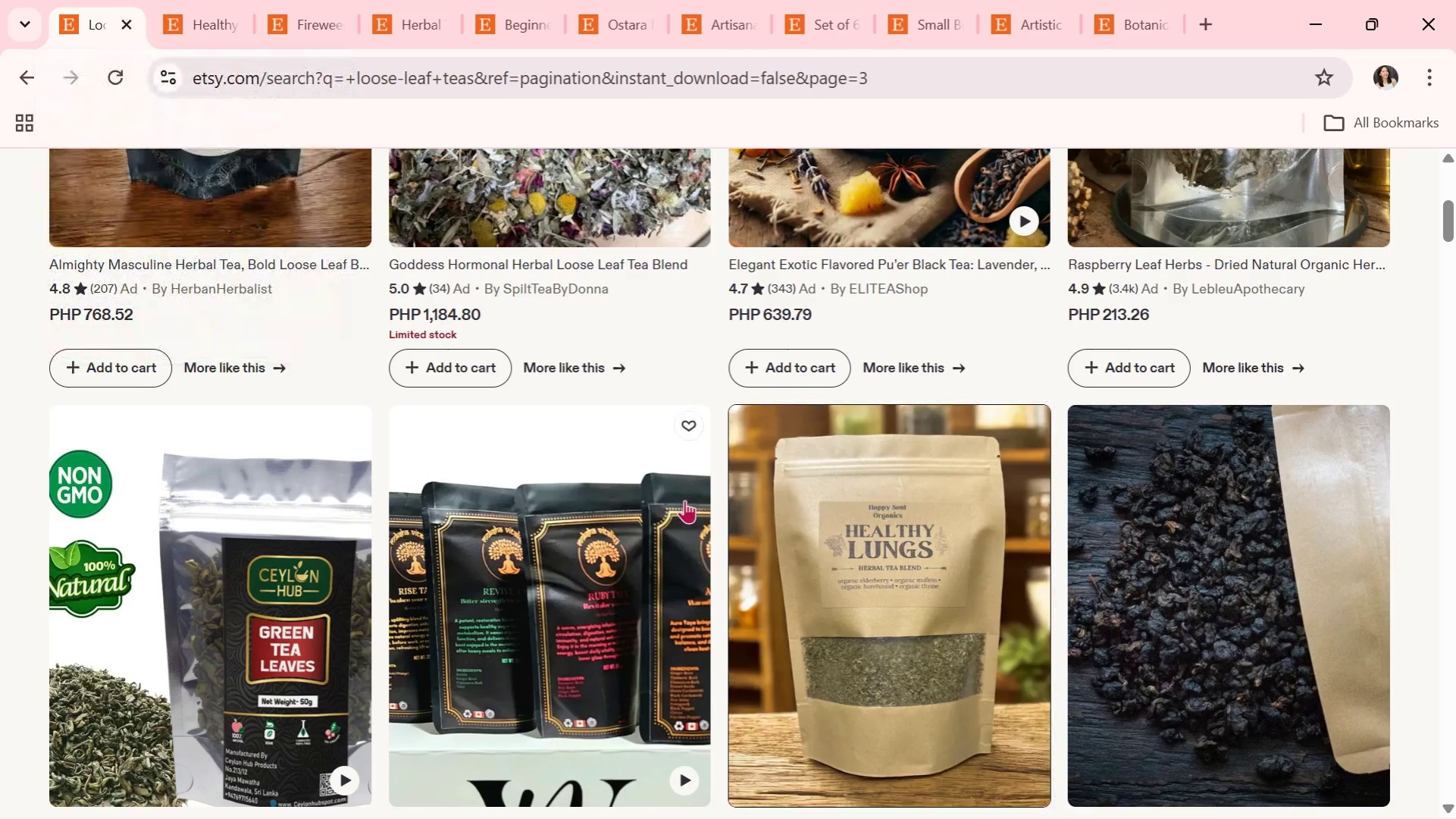 
scroll: coordinate [769, 468], scroll_direction: down, amount: 2.0
 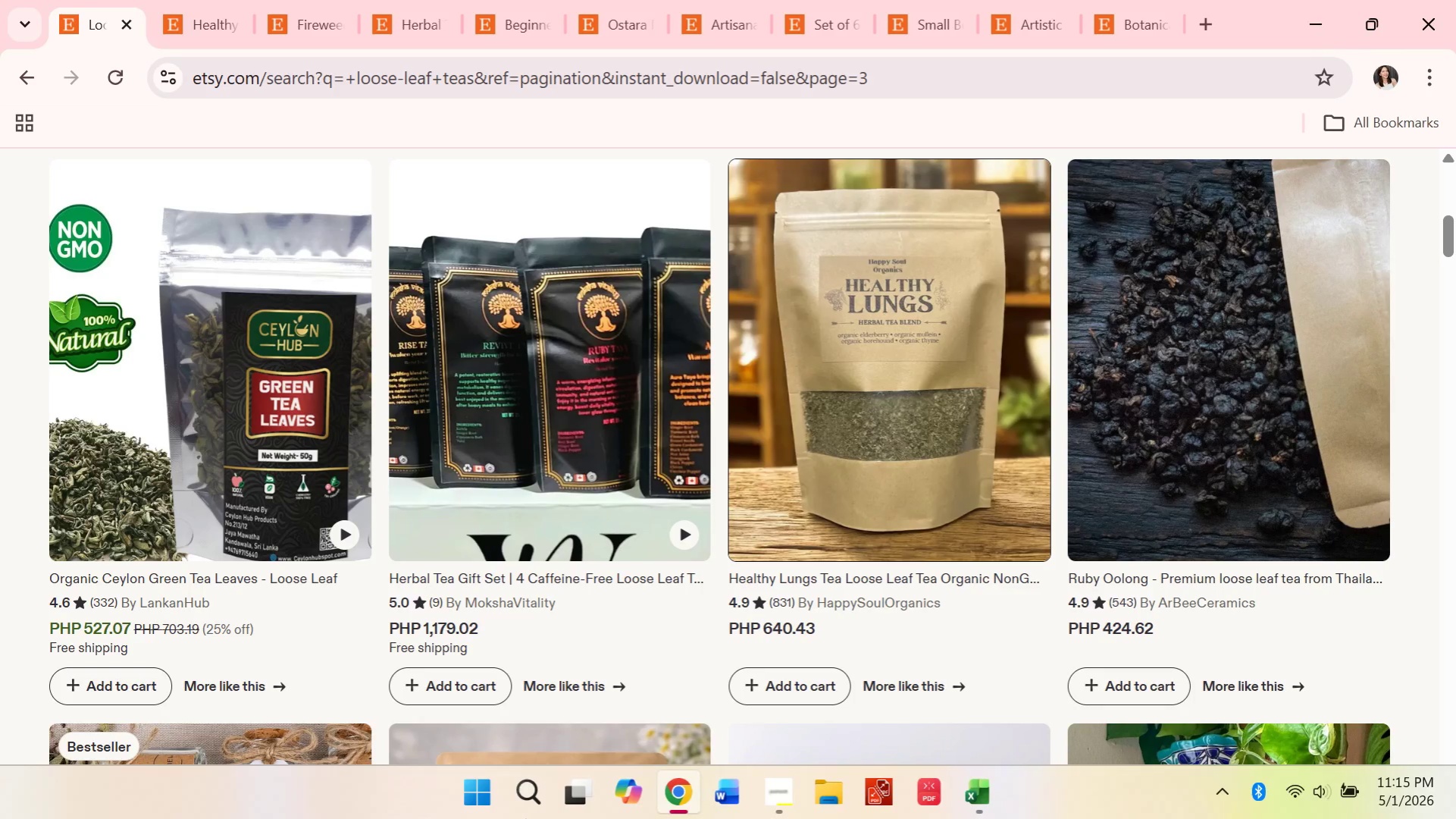 
wait(11.55)
 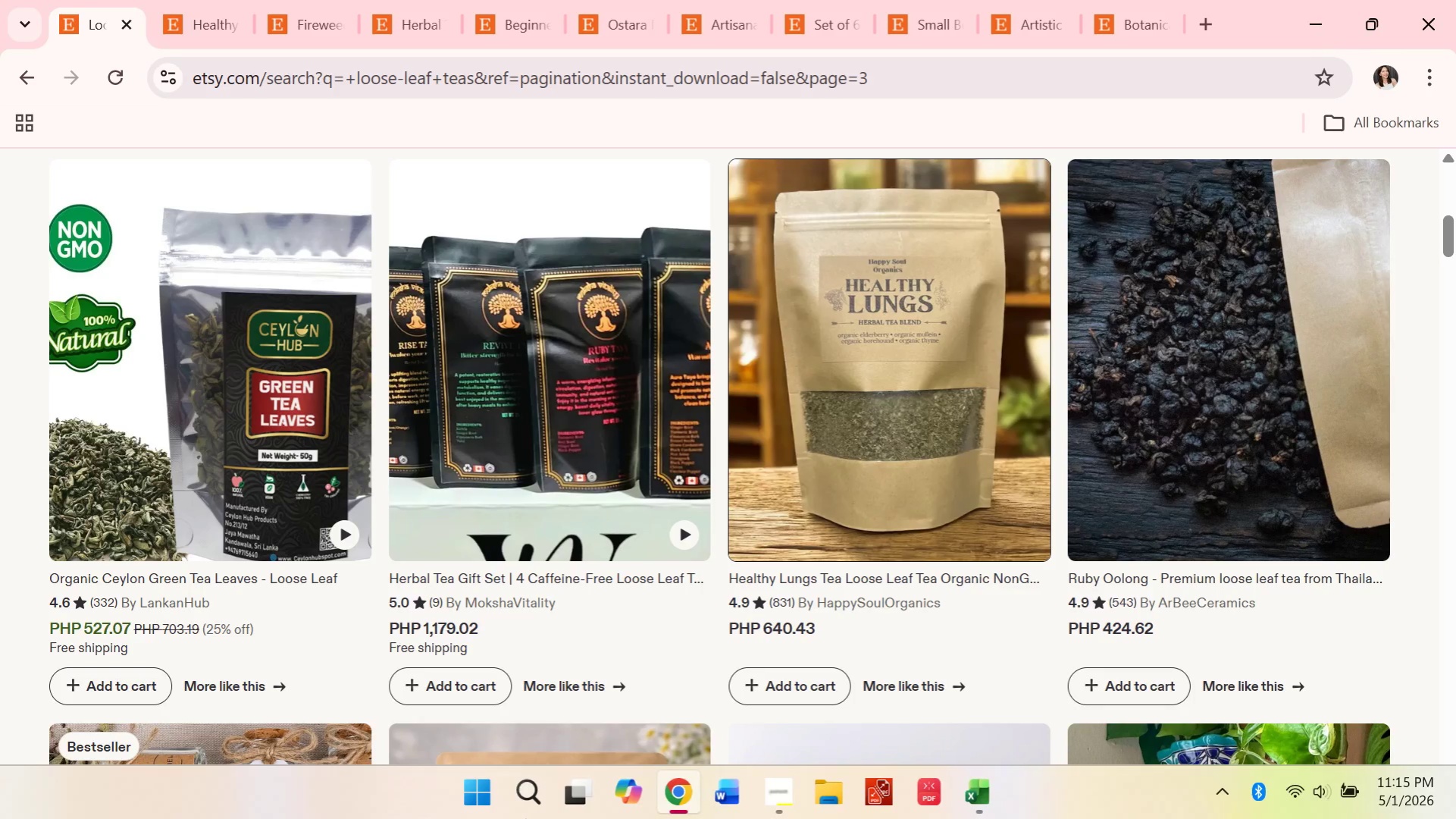 
scroll: coordinate [1231, 319], scroll_direction: down, amount: 4.0
 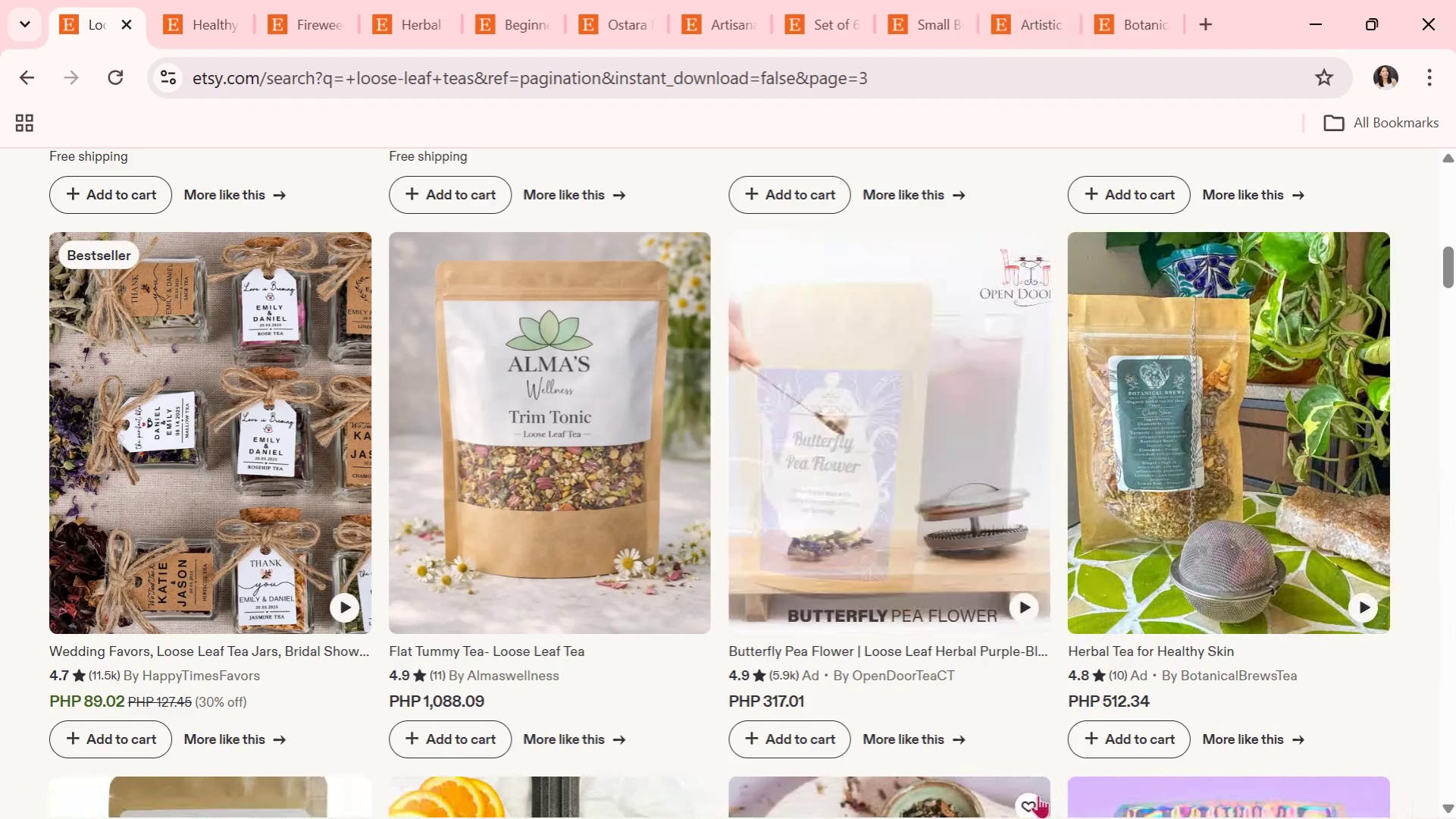 
wait(24.04)
 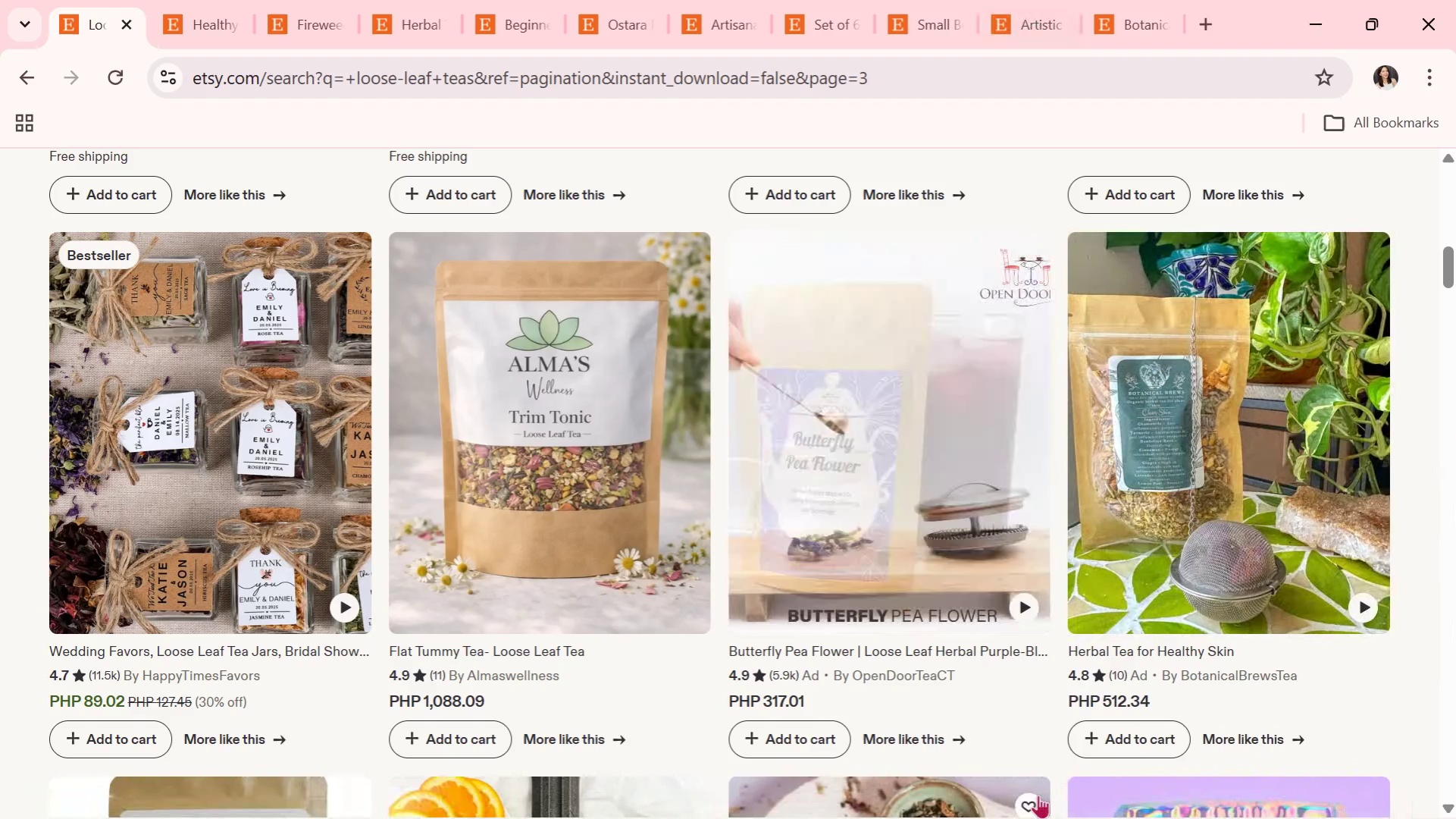 
scroll: coordinate [633, 510], scroll_direction: down, amount: 3.0
 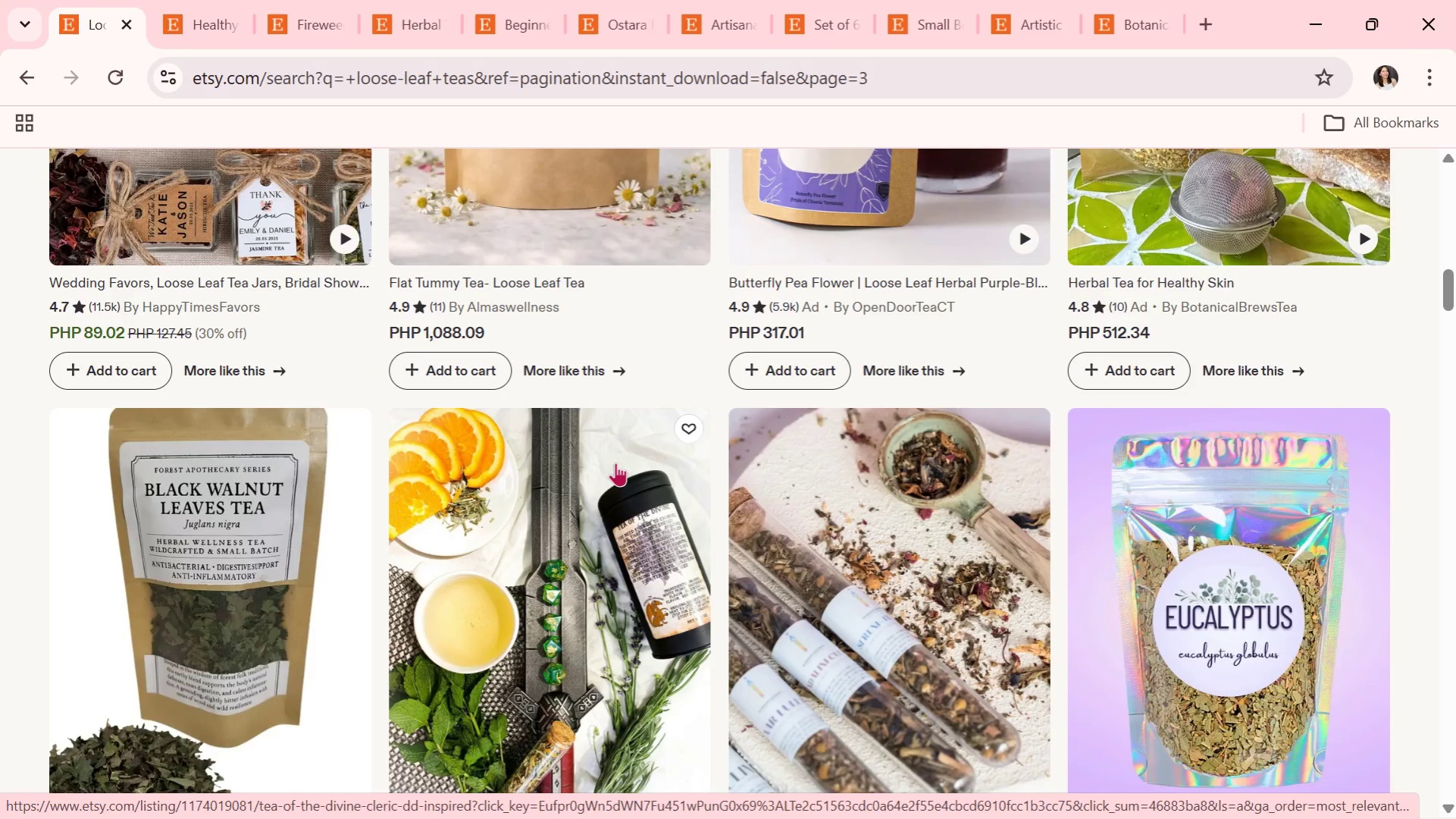 
wait(40.19)
 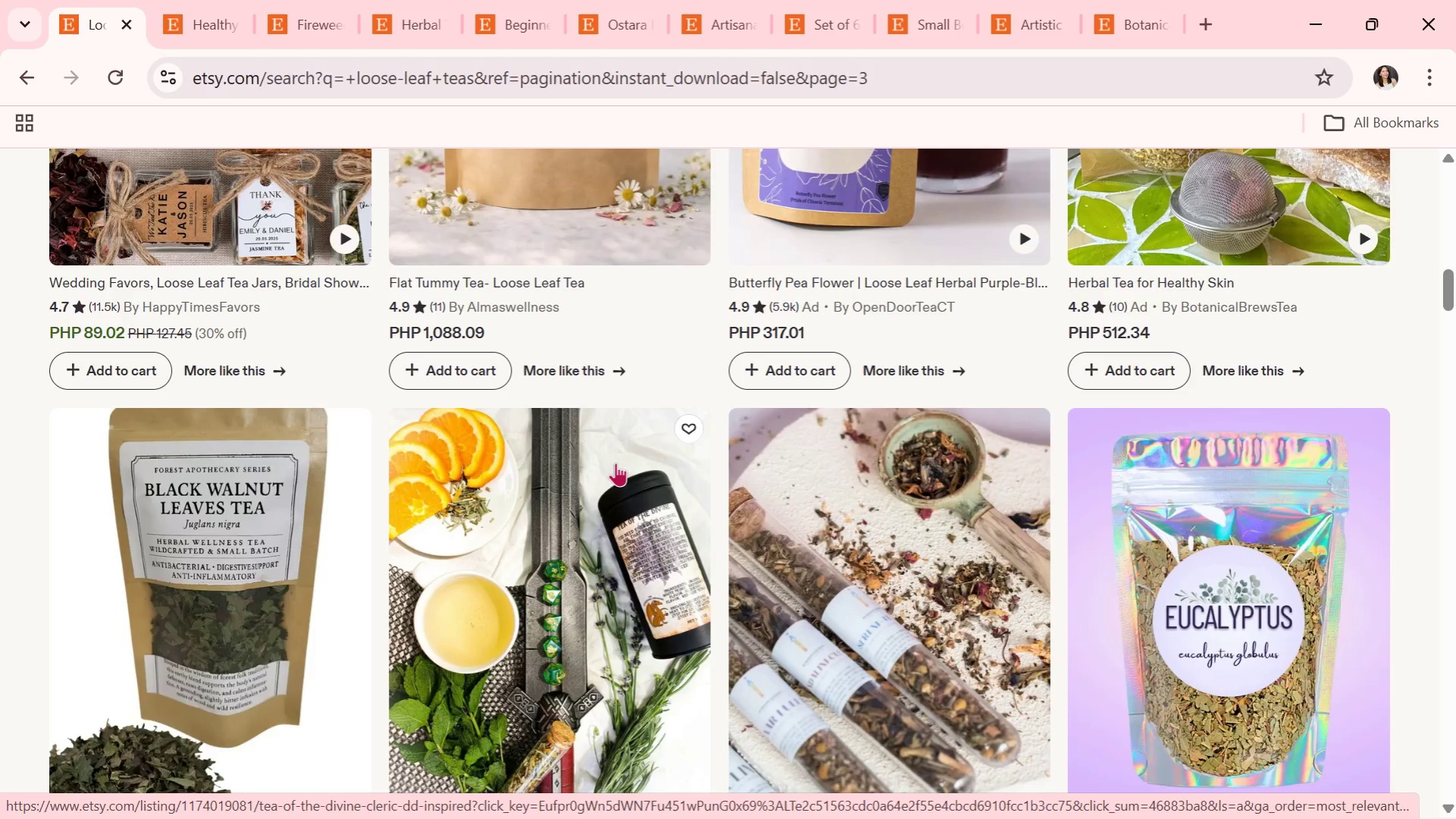 
scroll: coordinate [685, 491], scroll_direction: down, amount: 6.0
 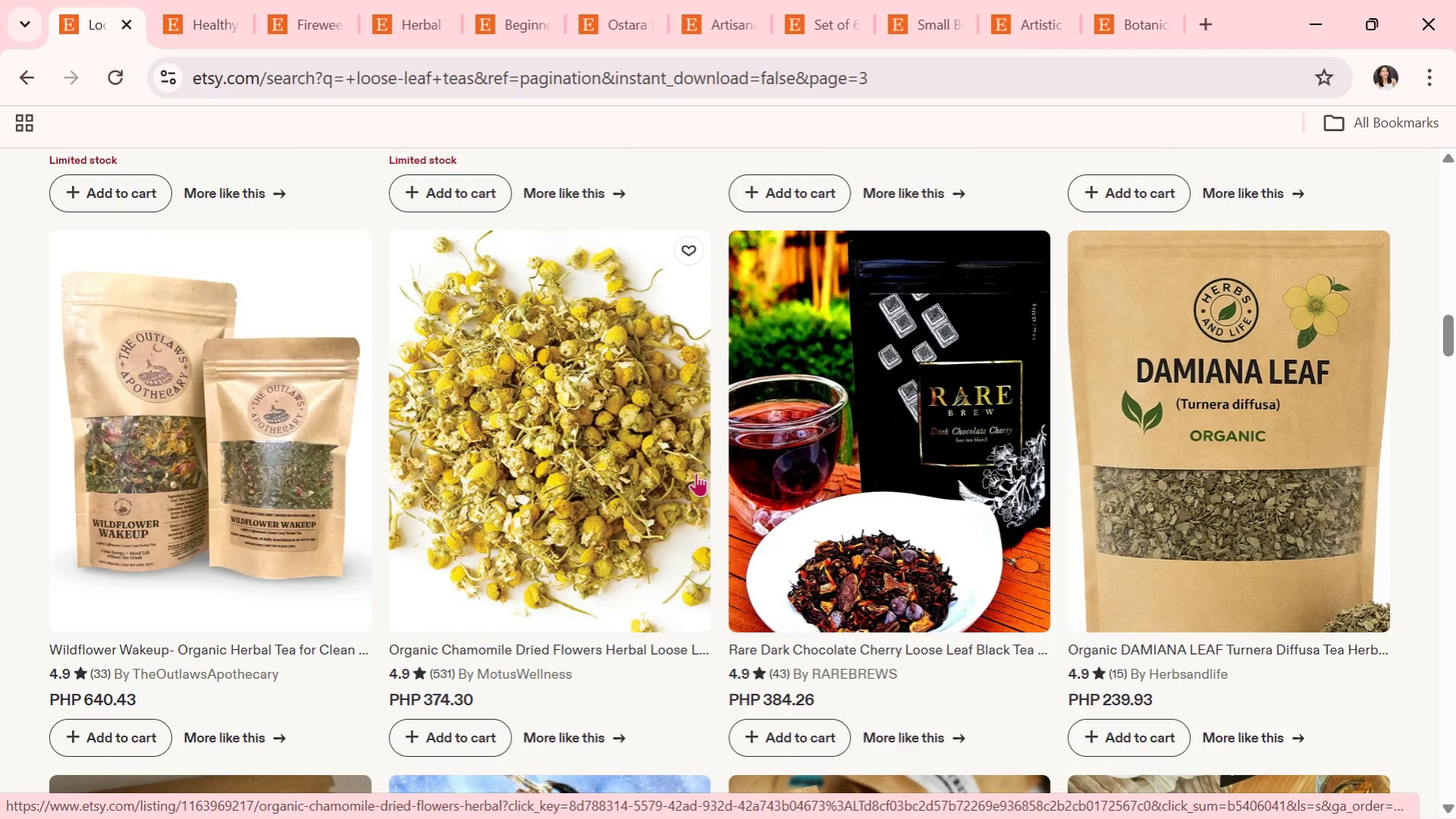 
wait(14.63)
 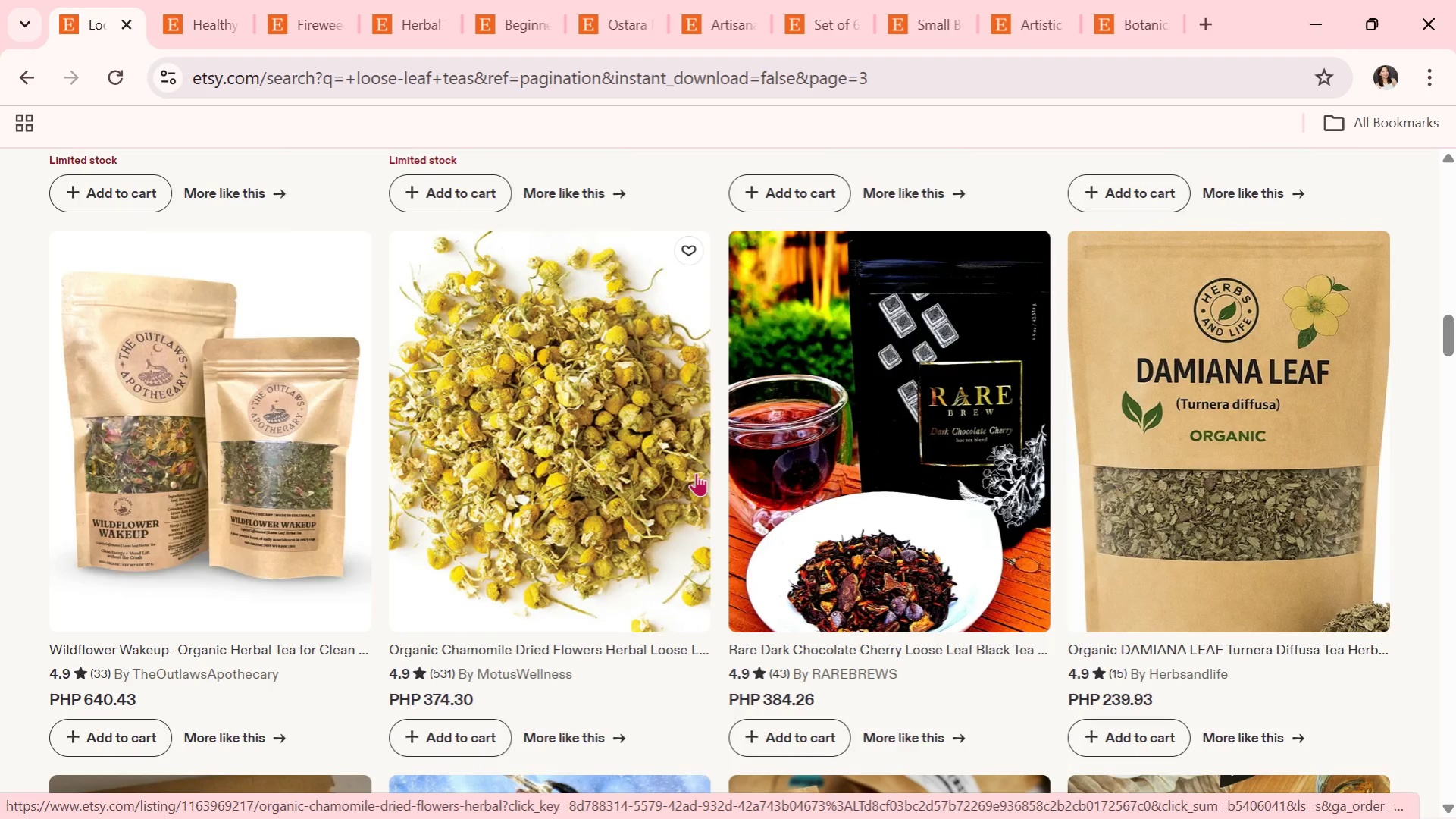 
scroll: coordinate [697, 472], scroll_direction: down, amount: 7.0
 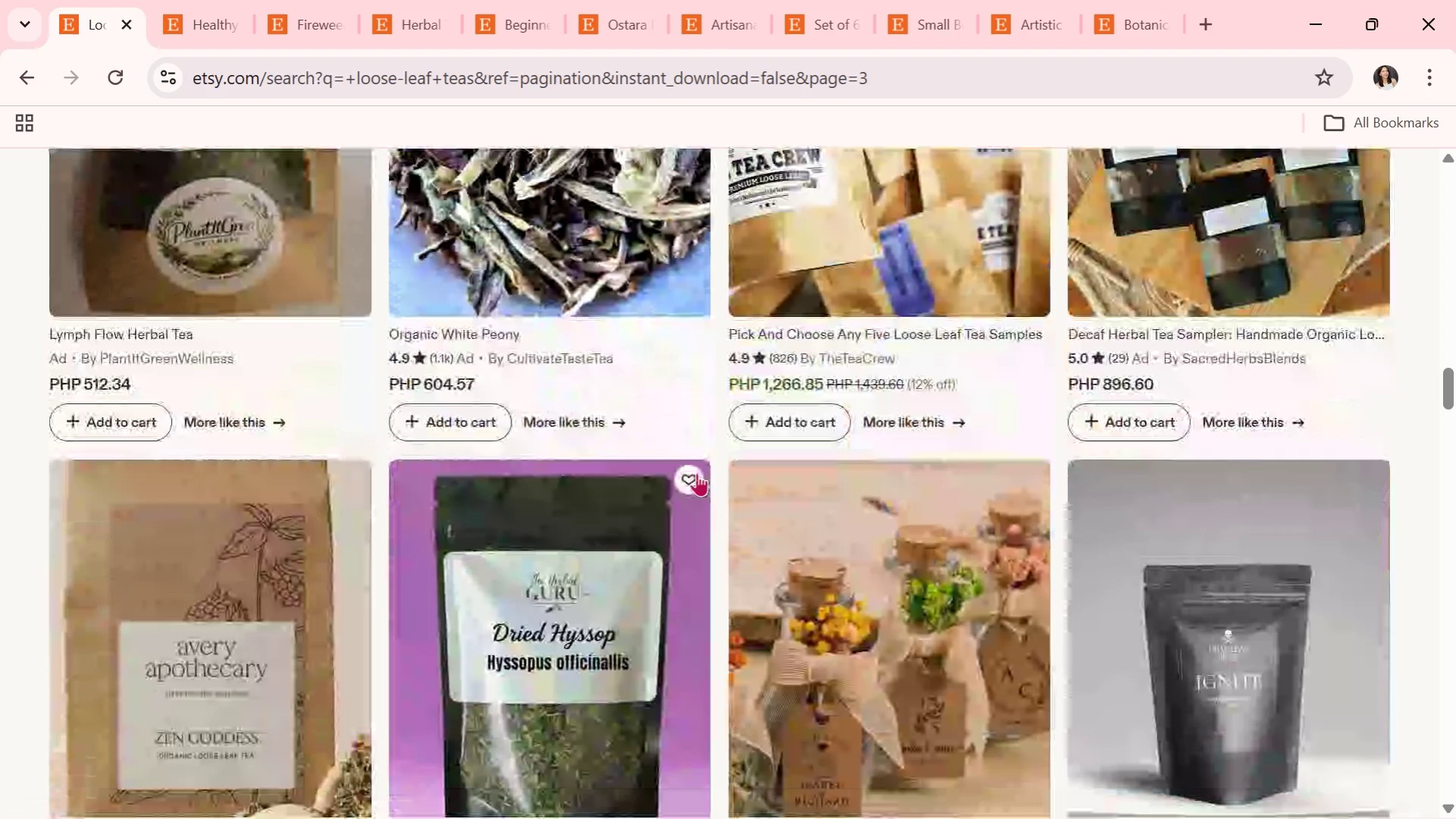 
wait(10.58)
 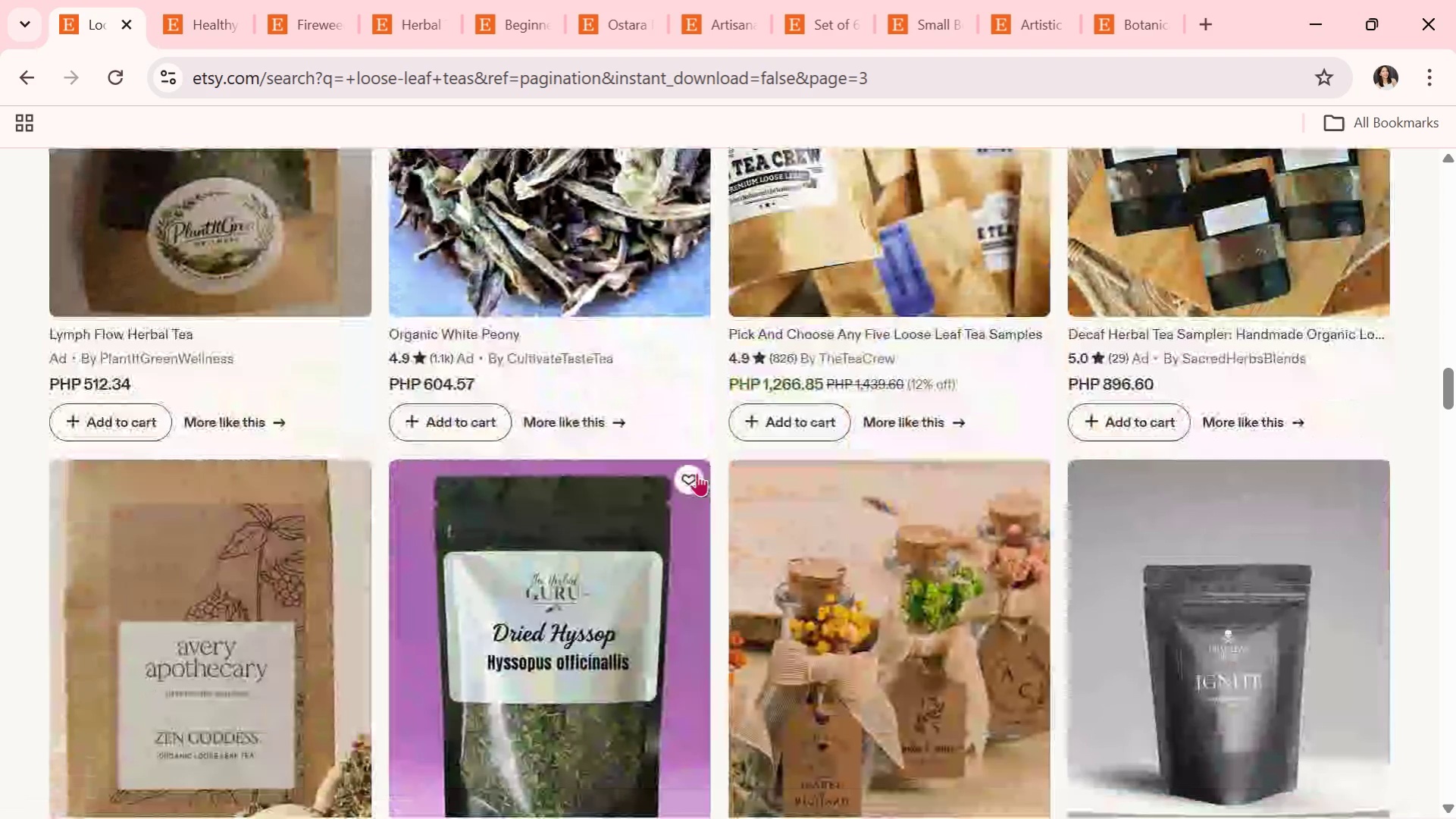 
scroll: coordinate [697, 472], scroll_direction: down, amount: 6.0
 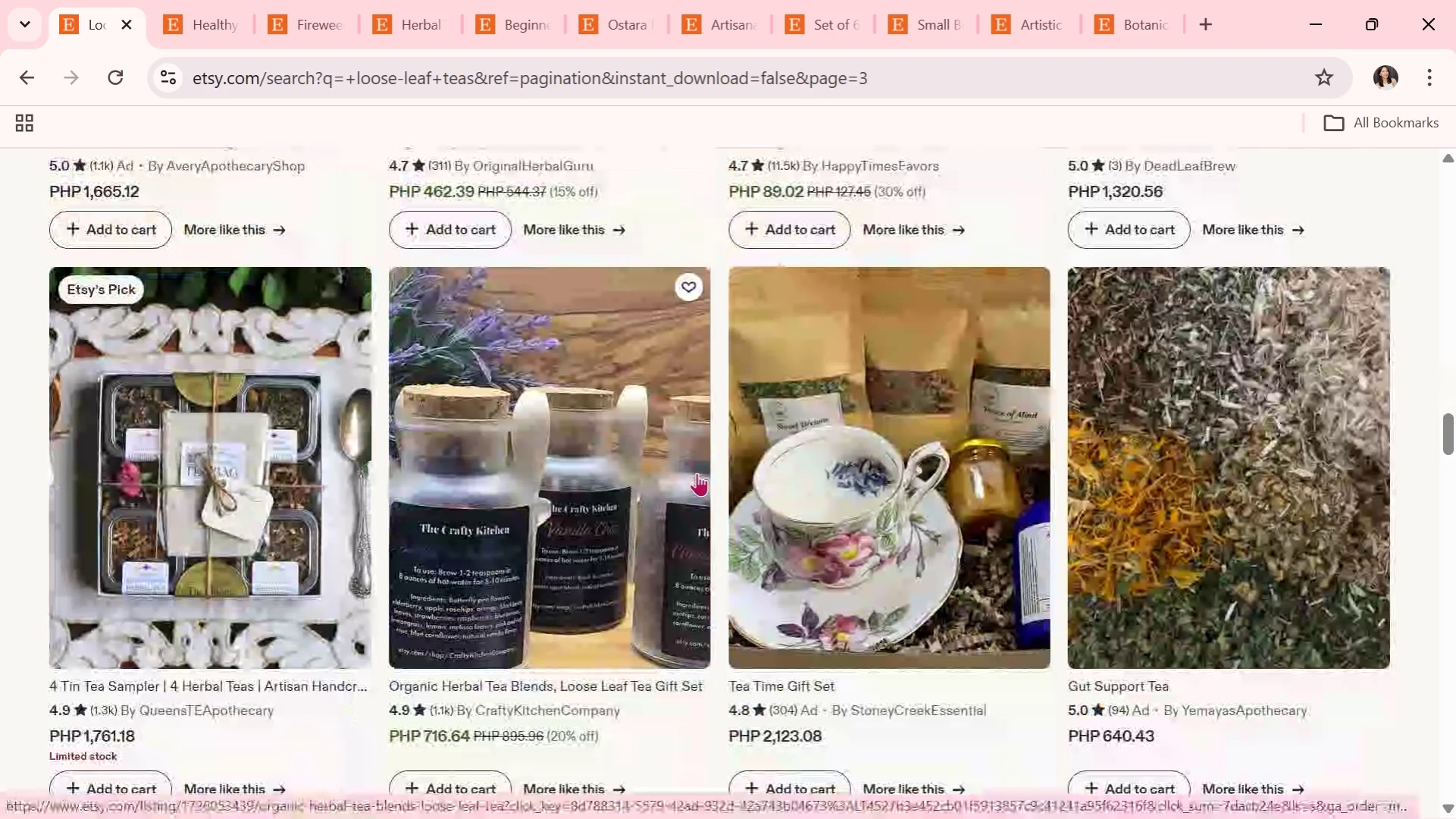 
wait(9.97)
 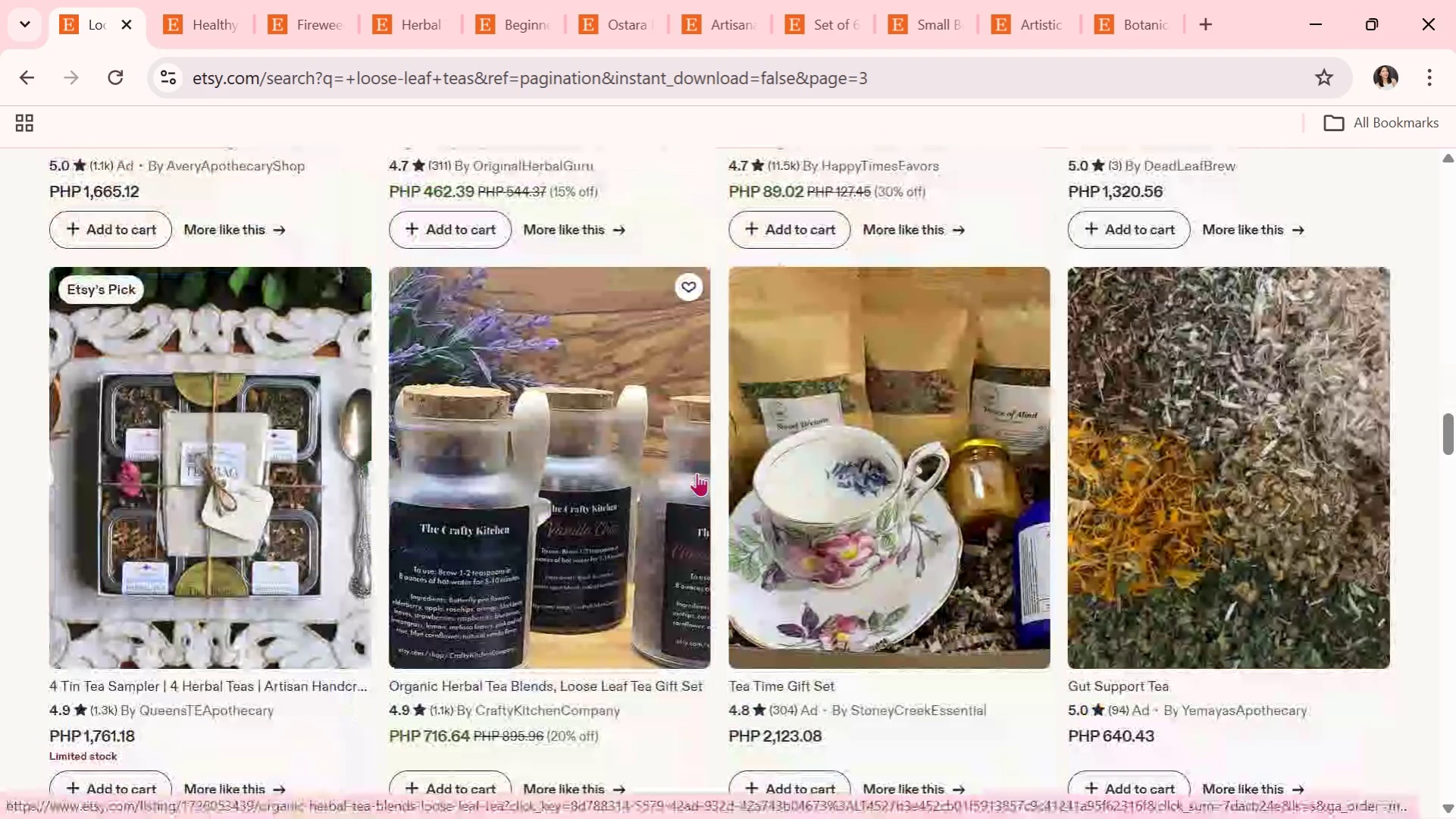 
scroll: coordinate [679, 485], scroll_direction: down, amount: 4.0
 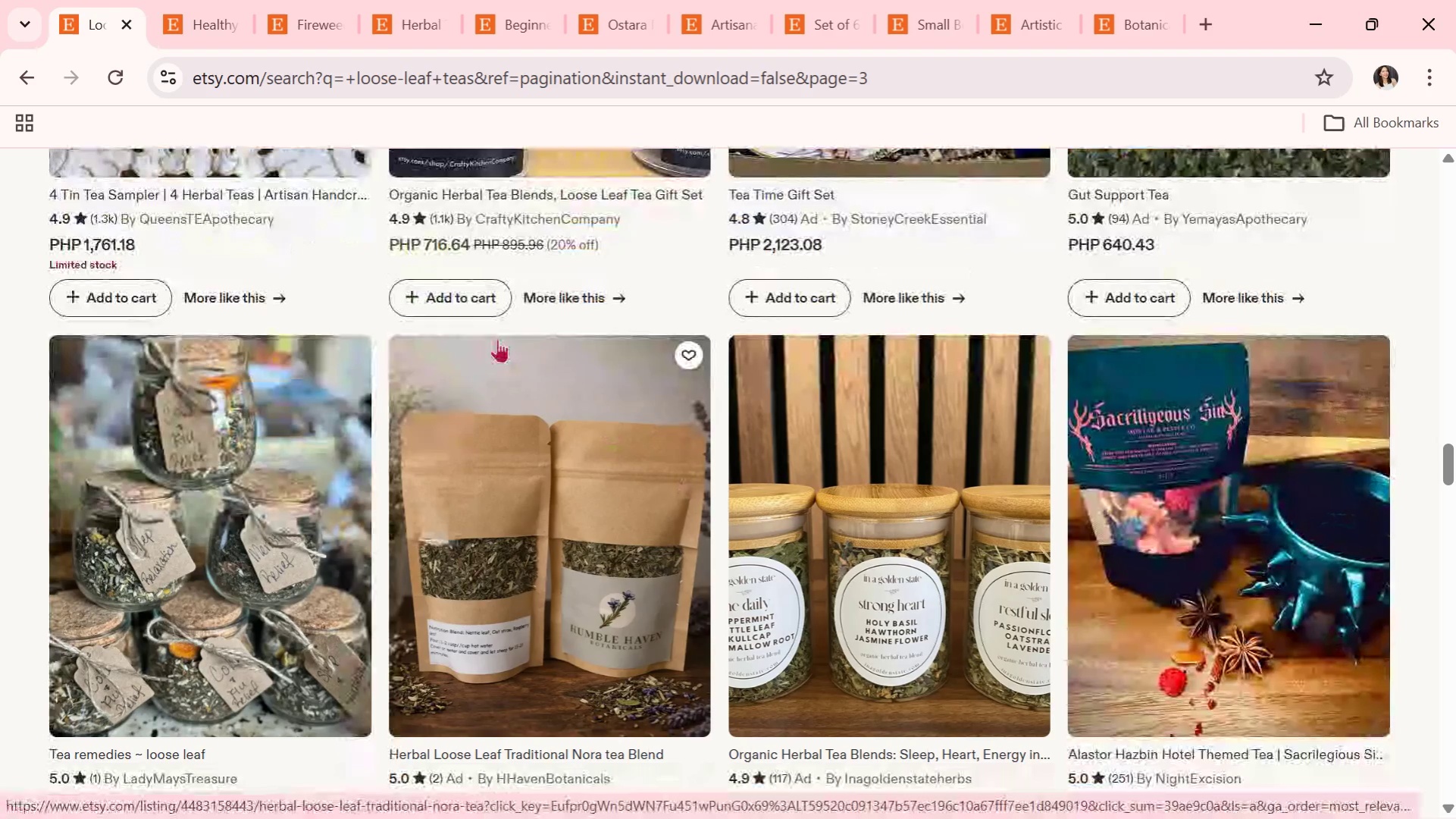 
mouse_move([896, -15])
 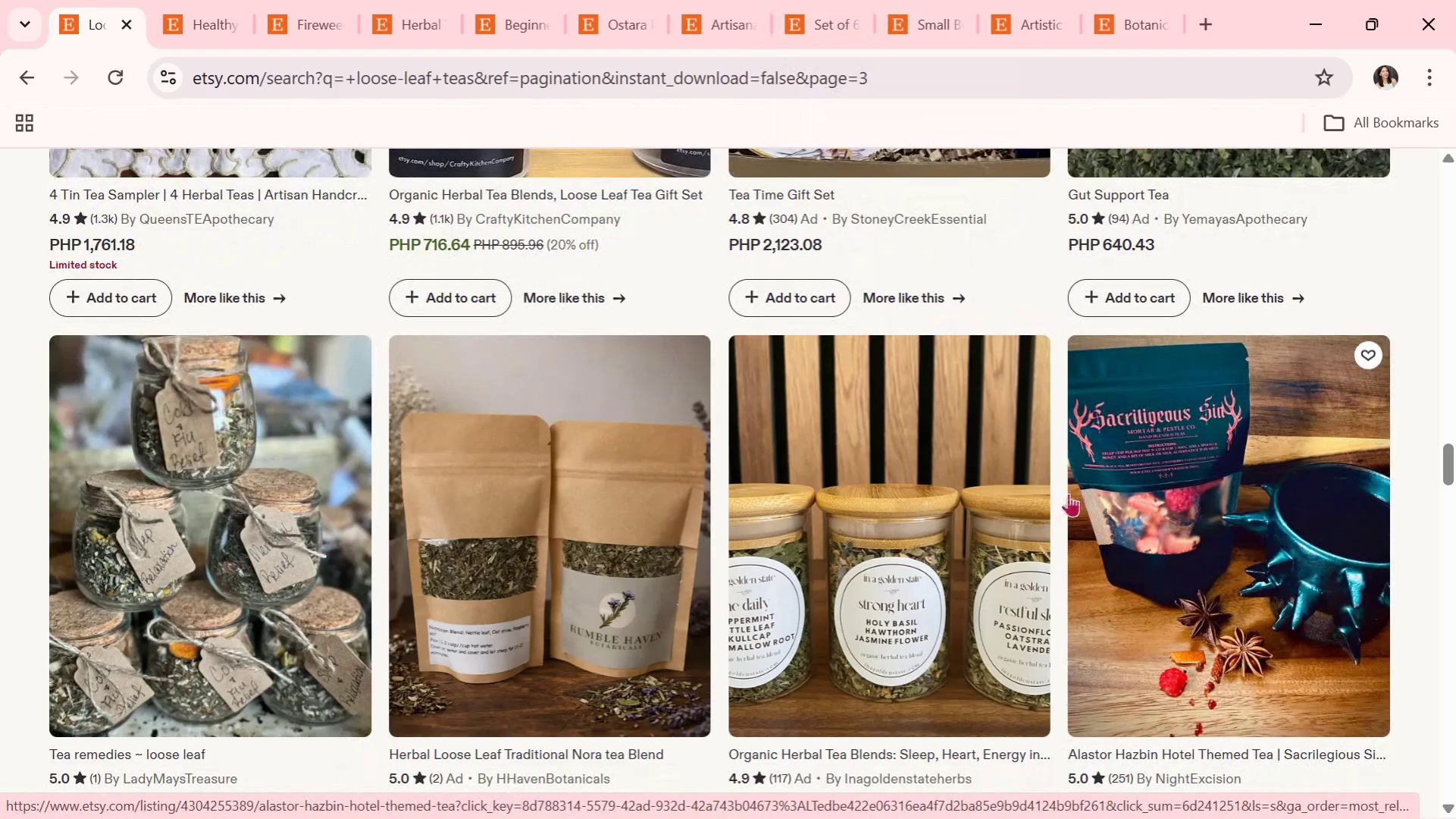 
scroll: coordinate [1004, 481], scroll_direction: down, amount: 1.0
 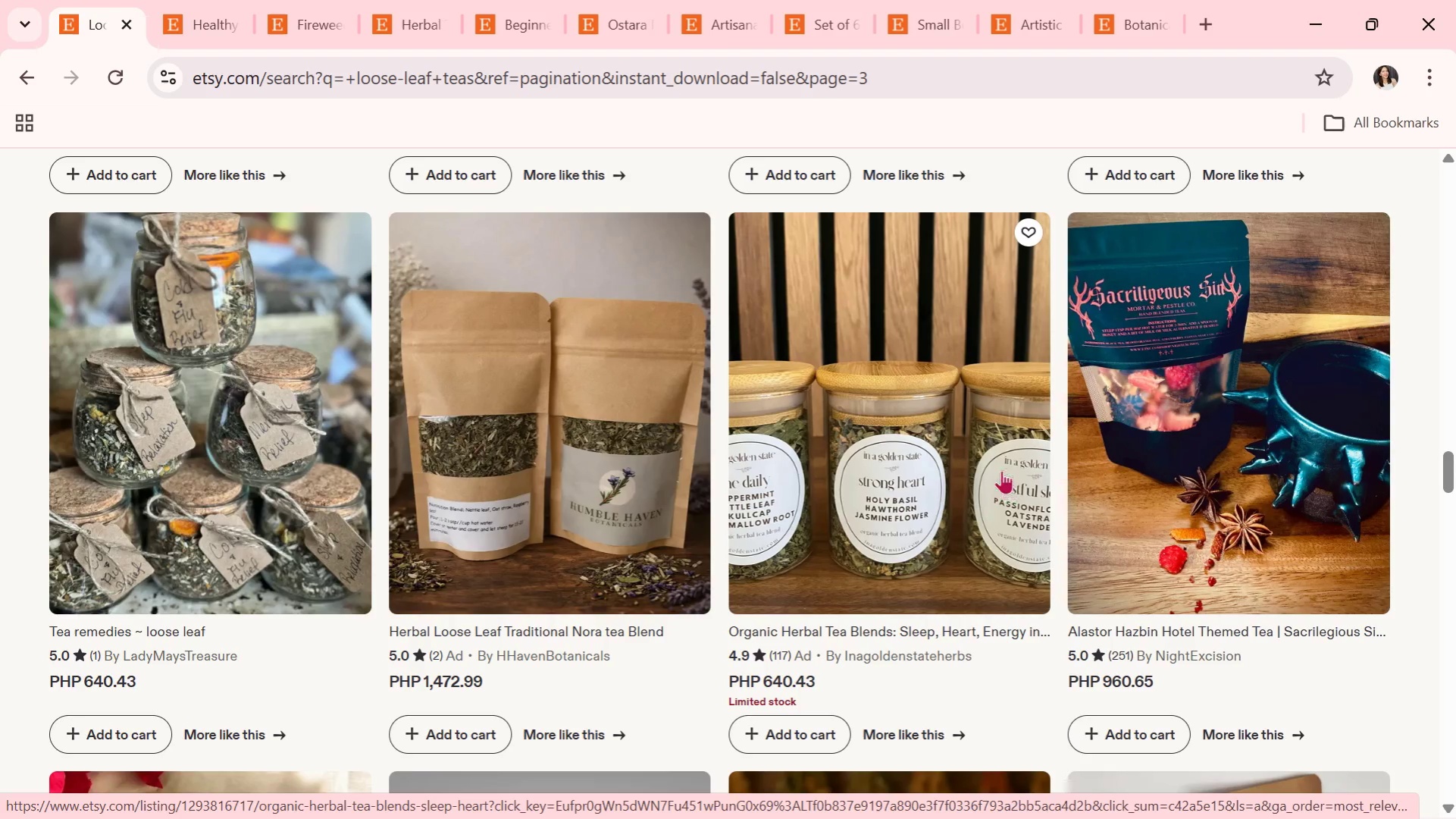 
wait(24.44)
 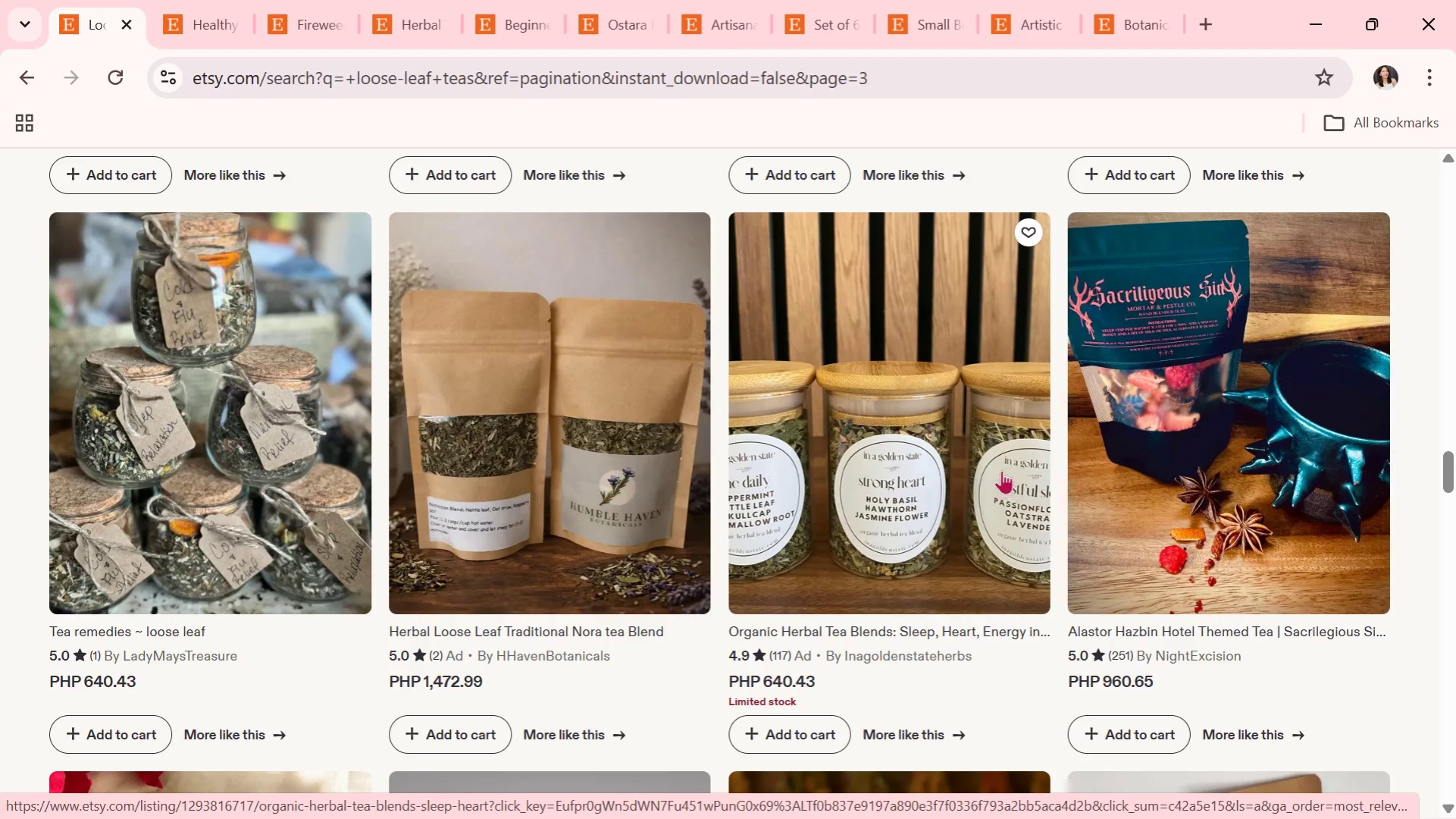 
scroll: coordinate [603, 632], scroll_direction: down, amount: 6.0
 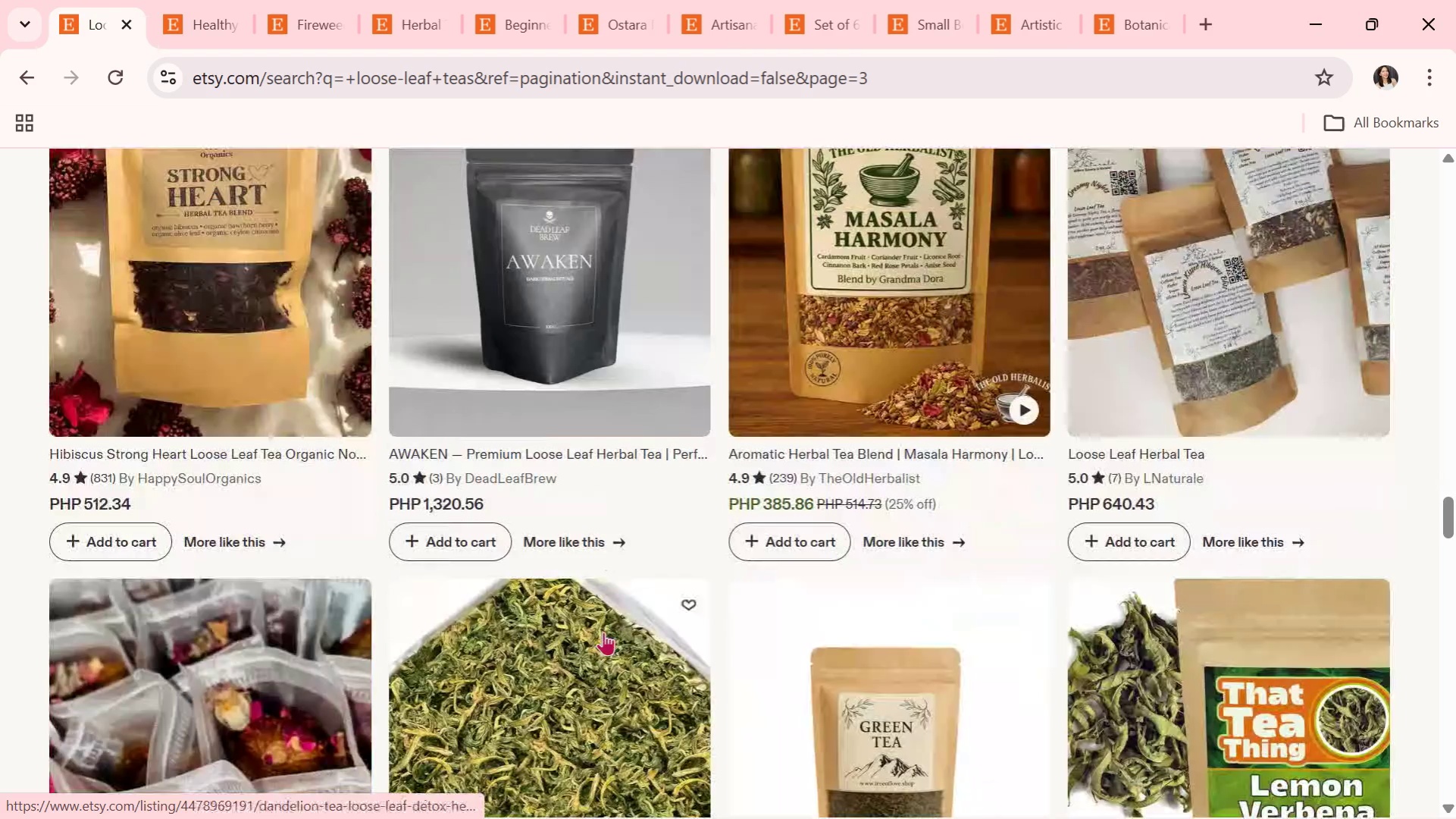 
scroll: coordinate [603, 632], scroll_direction: up, amount: 3.0
 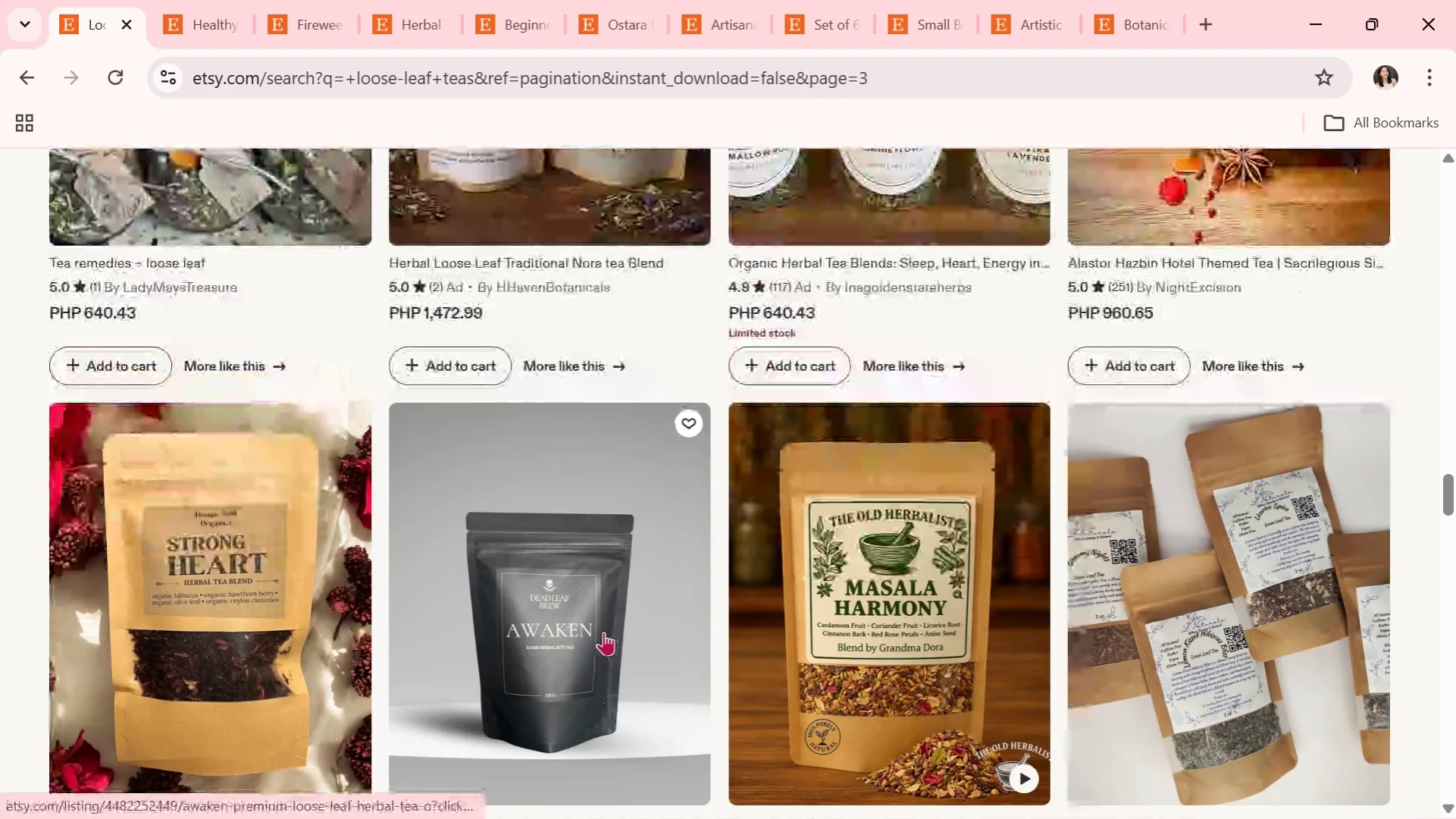 
scroll: coordinate [603, 632], scroll_direction: down, amount: 1.0
 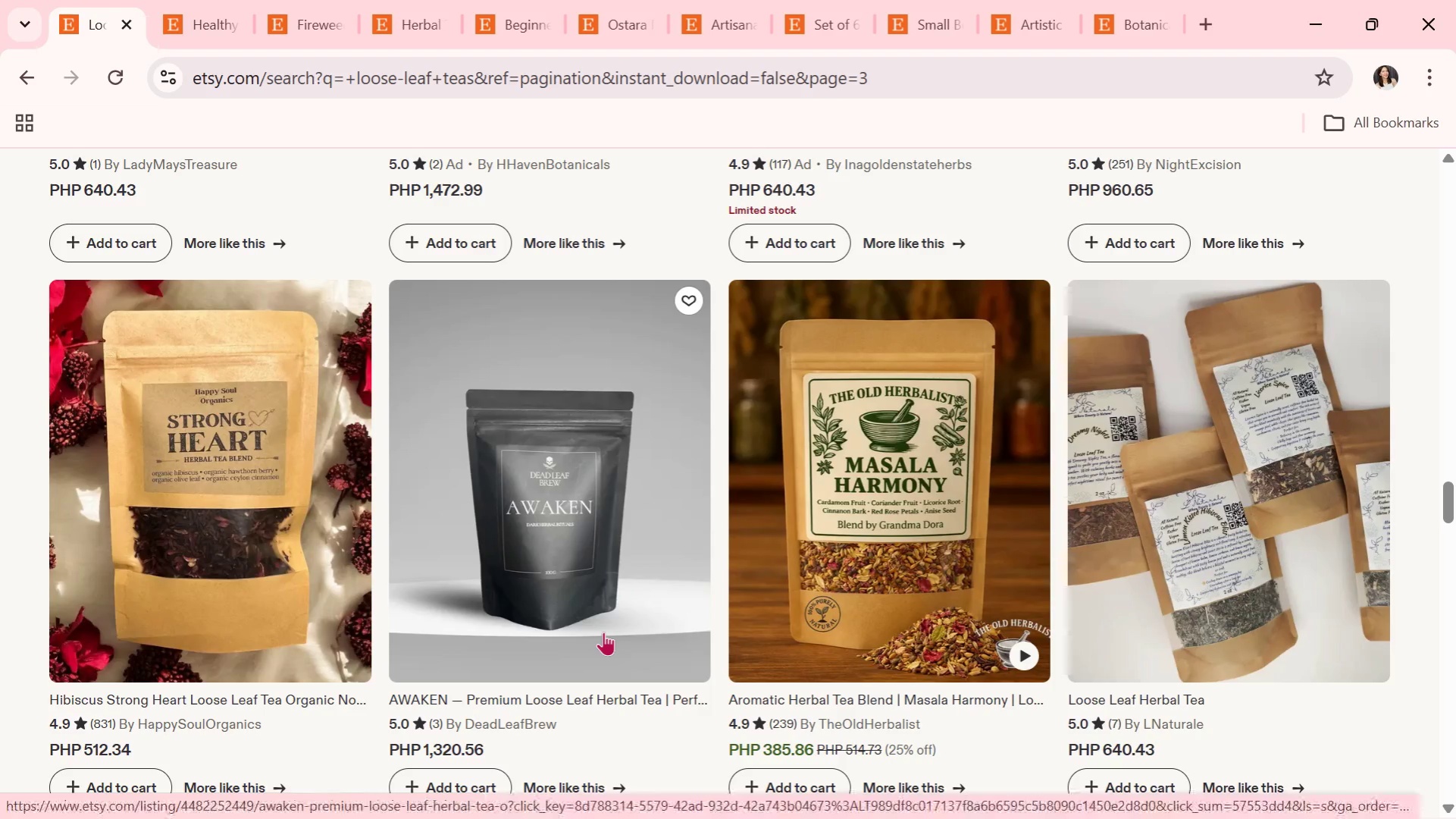 
wait(7.52)
 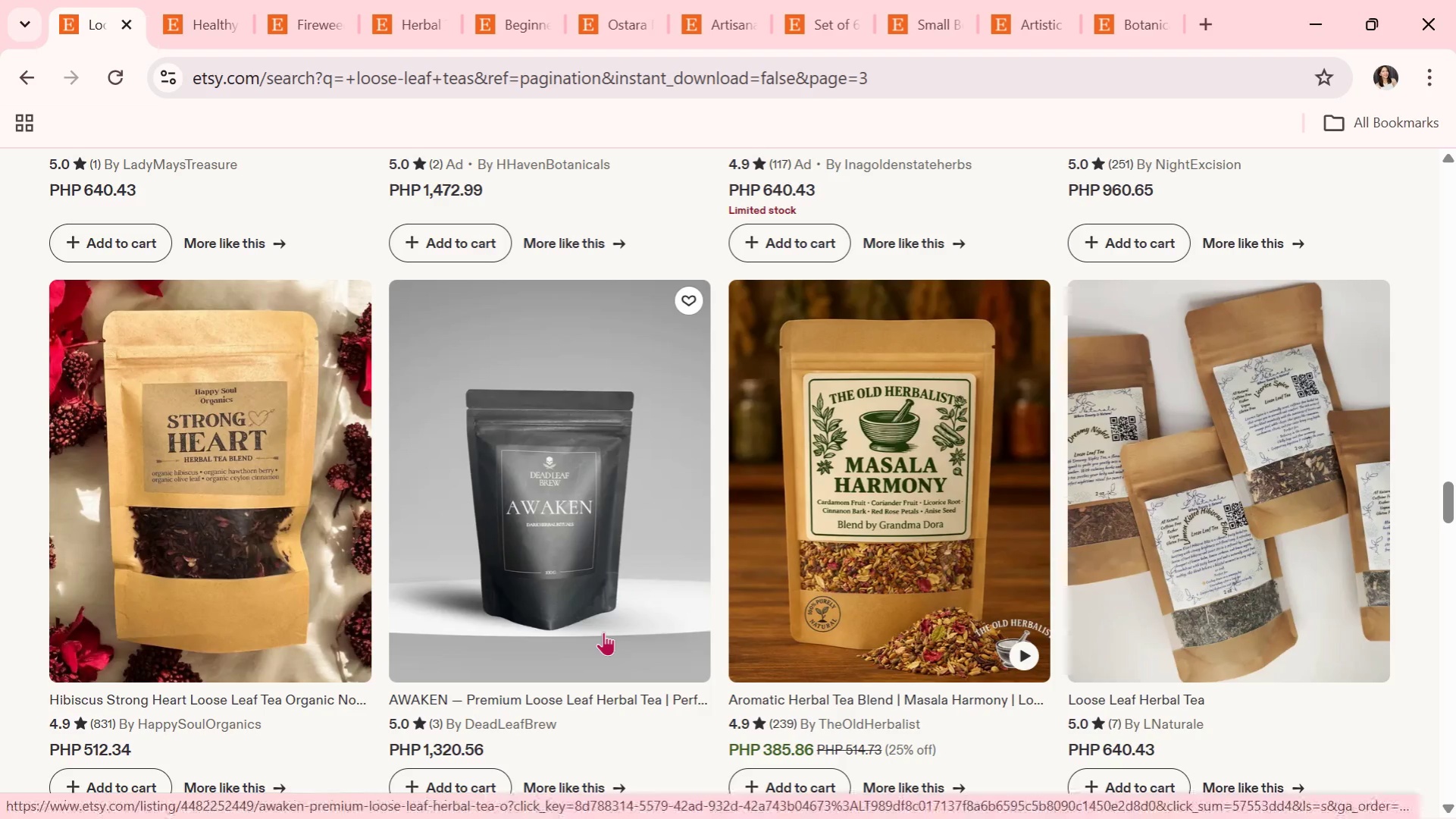 
scroll: coordinate [610, 631], scroll_direction: down, amount: 4.0
 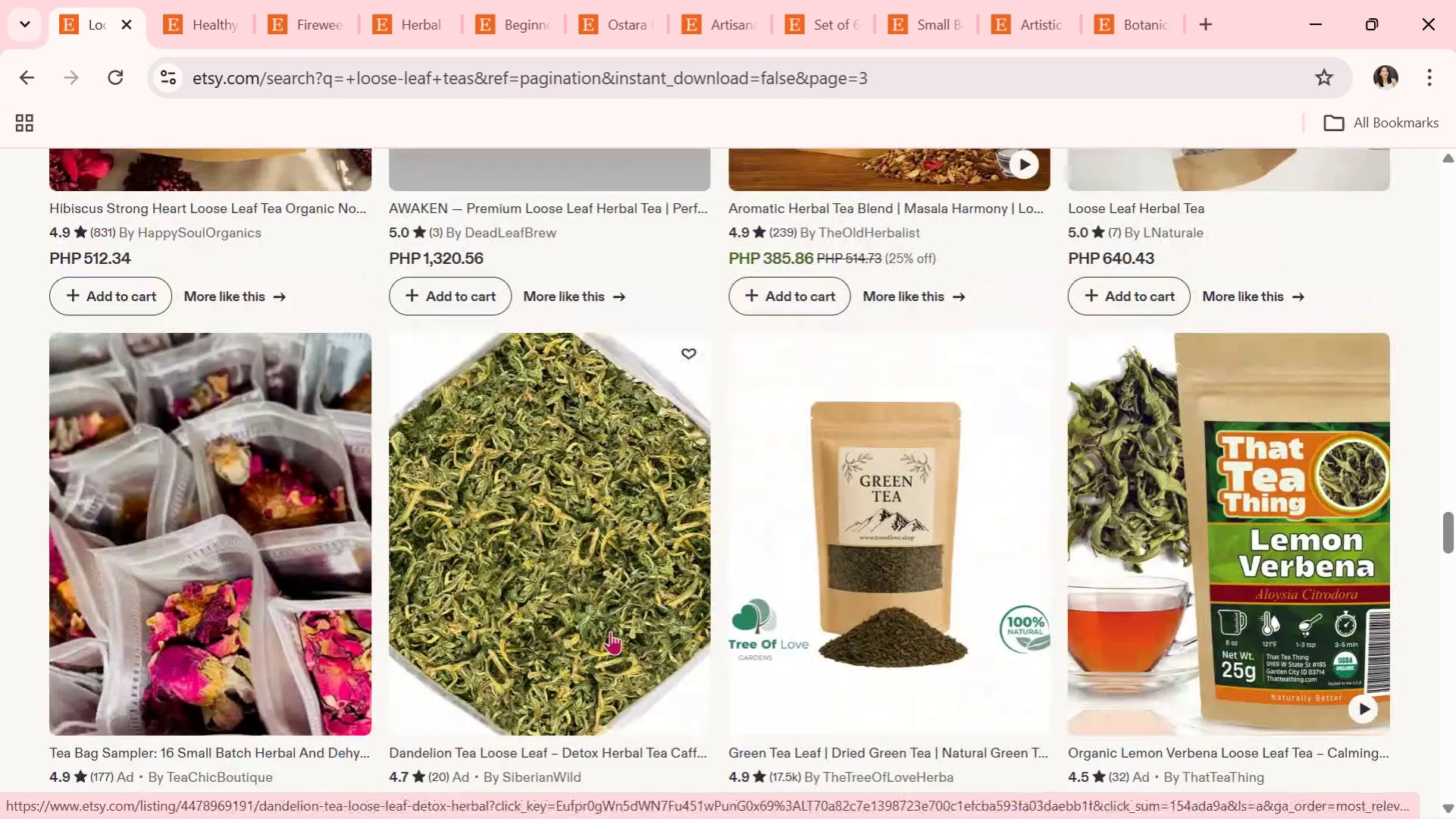 
wait(6.01)
 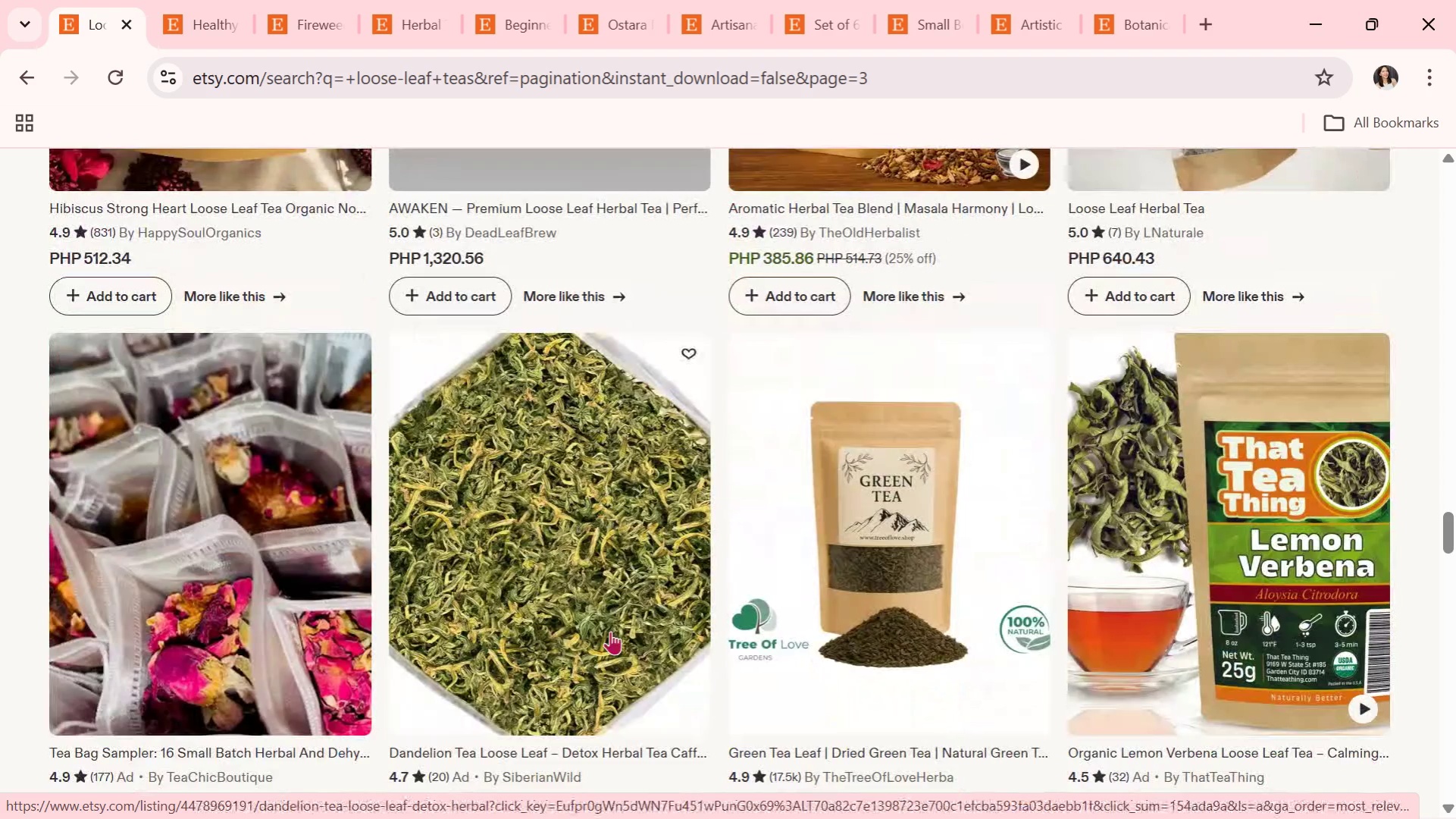 
scroll: coordinate [848, 555], scroll_direction: down, amount: 6.0
 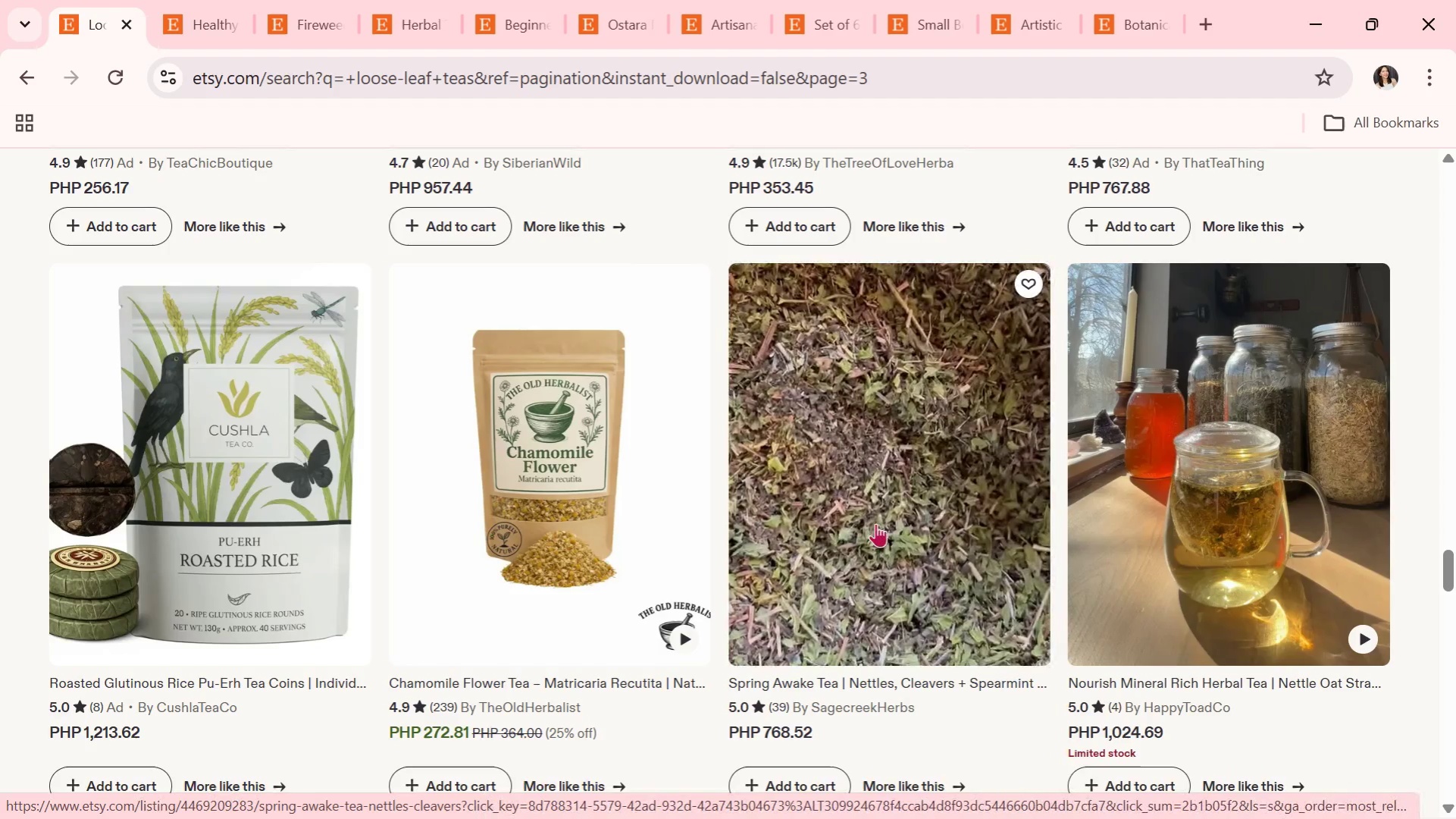 
wait(6.72)
 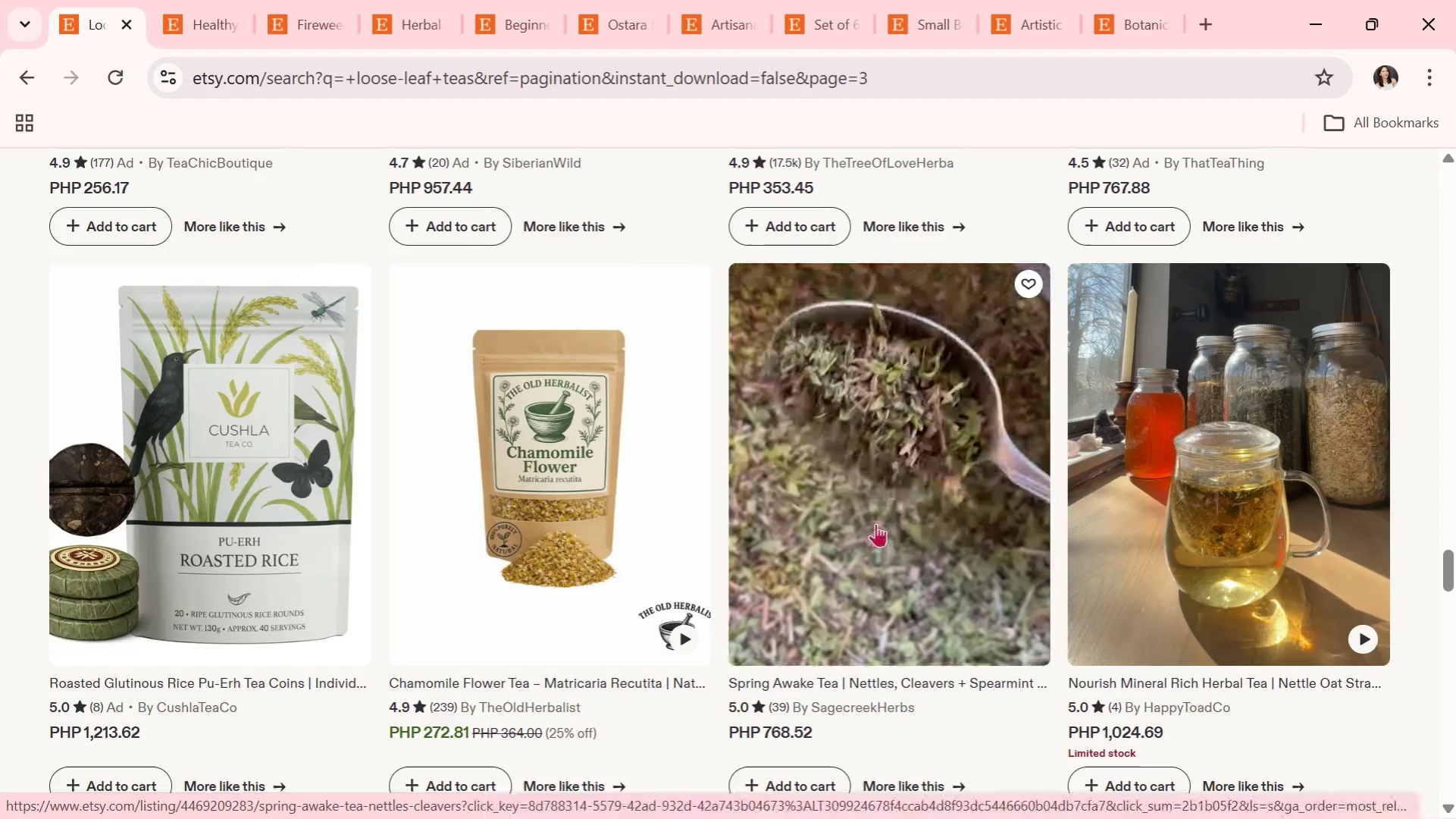 
scroll: coordinate [875, 523], scroll_direction: down, amount: 3.0
 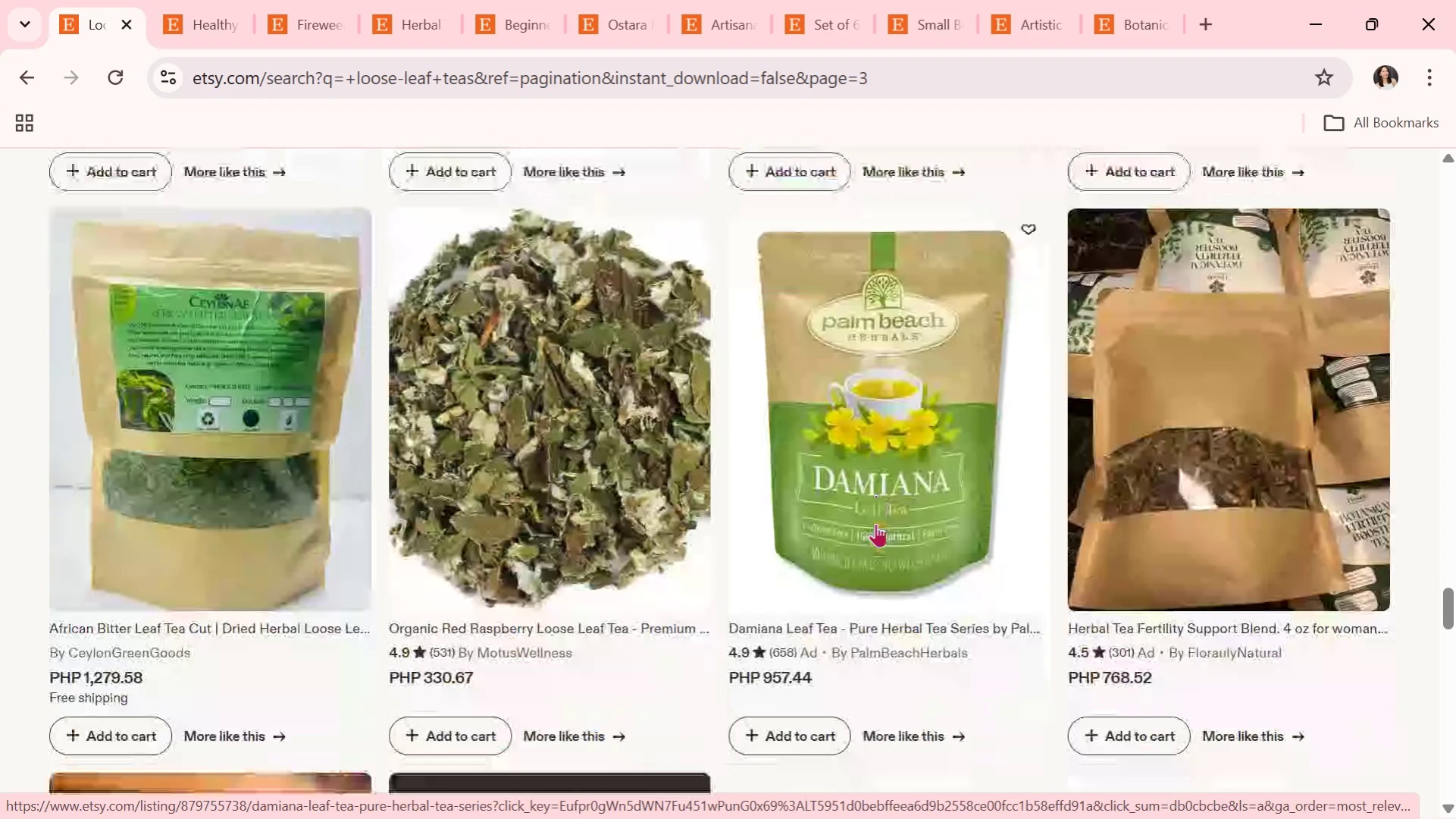 
wait(5.23)
 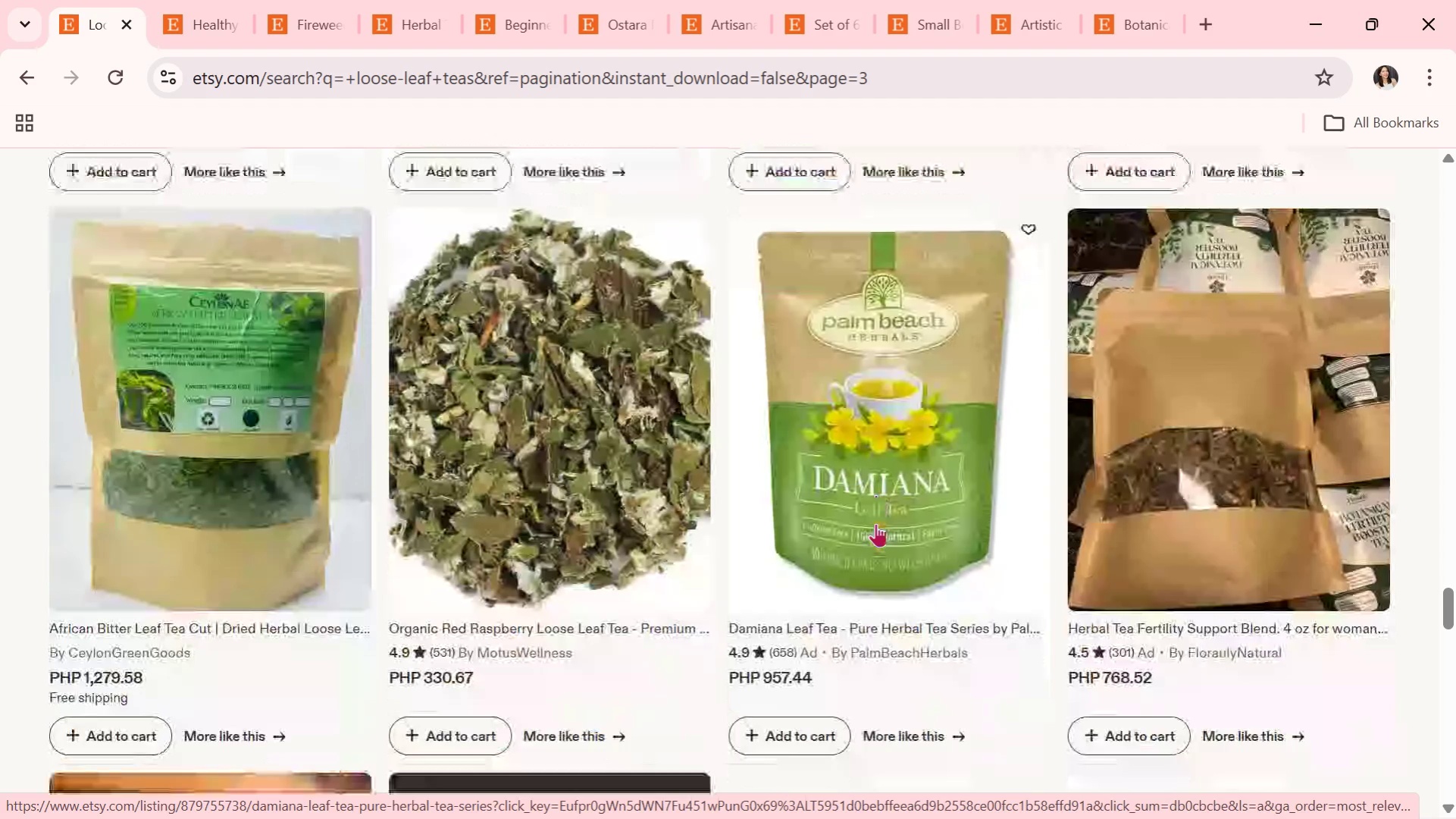 
scroll: coordinate [875, 523], scroll_direction: down, amount: 4.0
 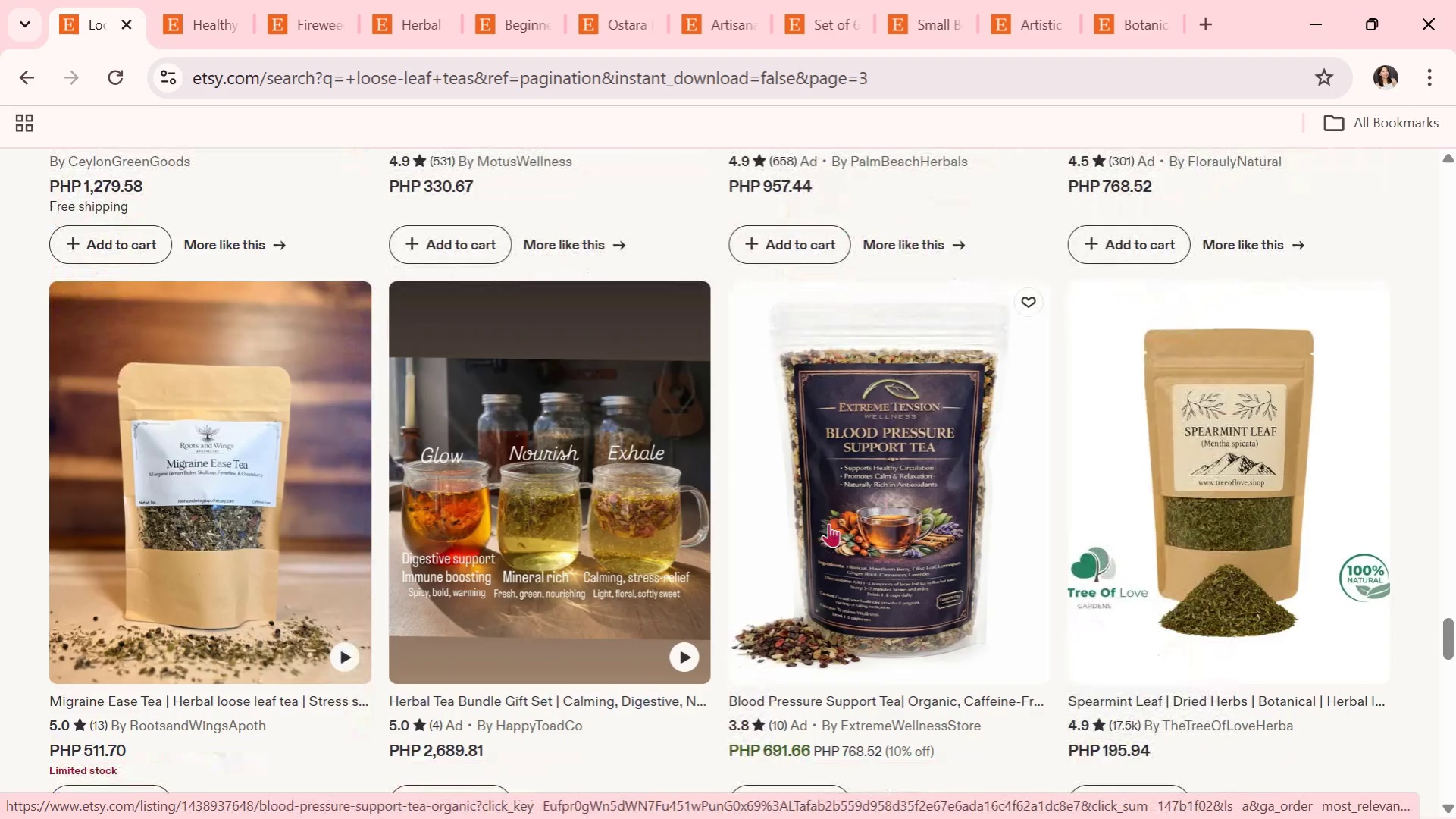 
wait(7.92)
 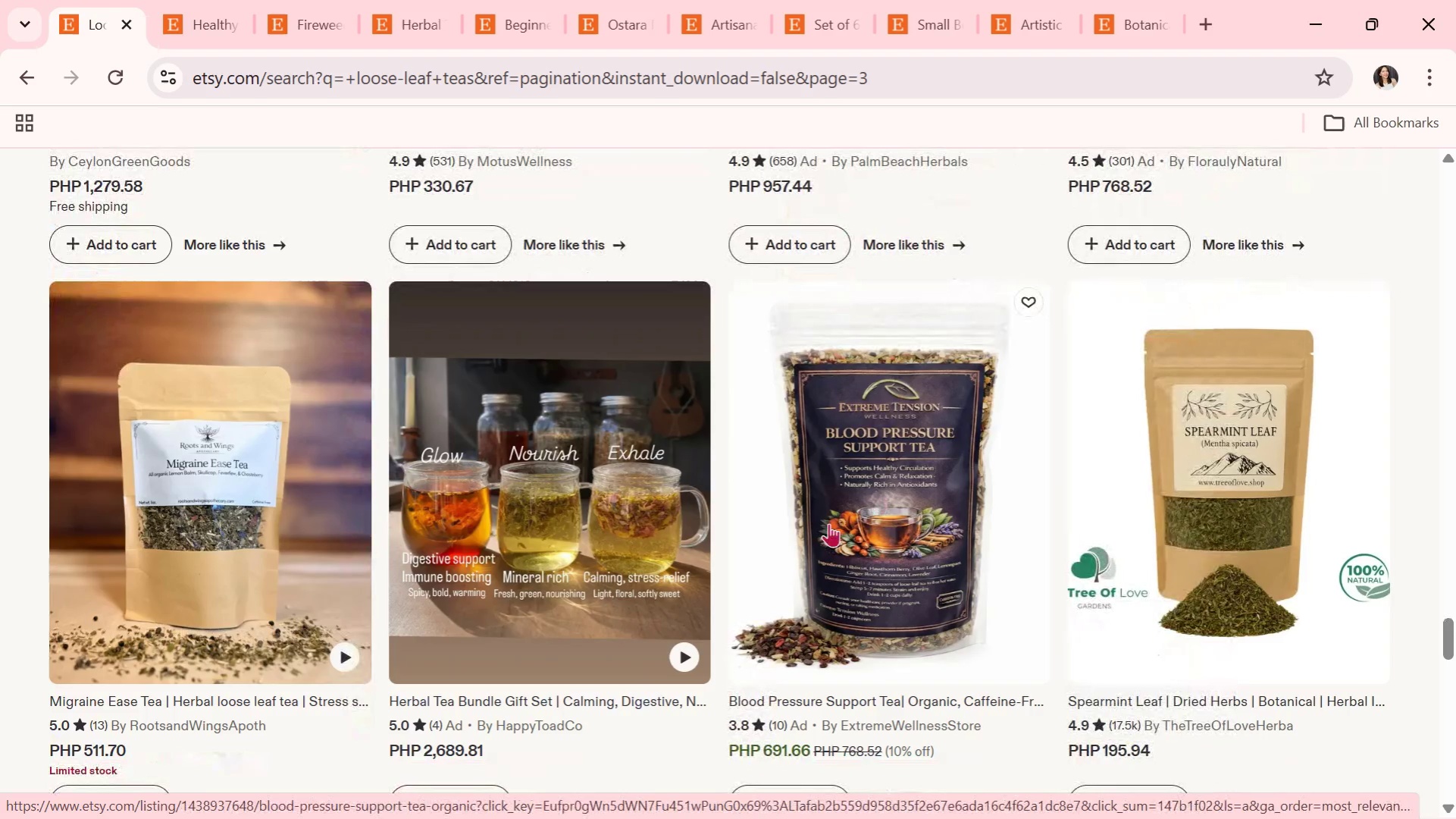 
scroll: coordinate [1162, 582], scroll_direction: down, amount: 4.0
 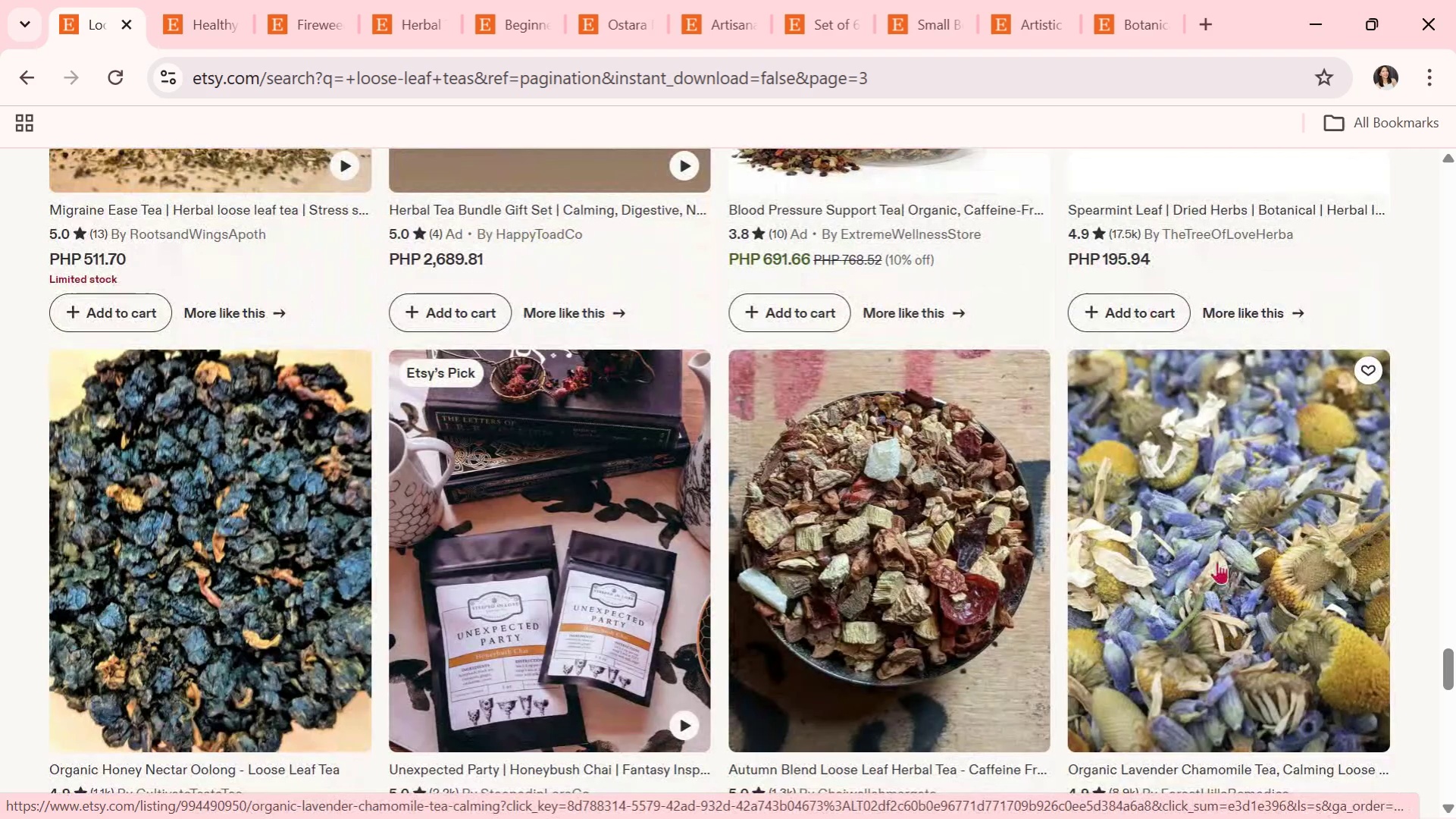 
wait(6.66)
 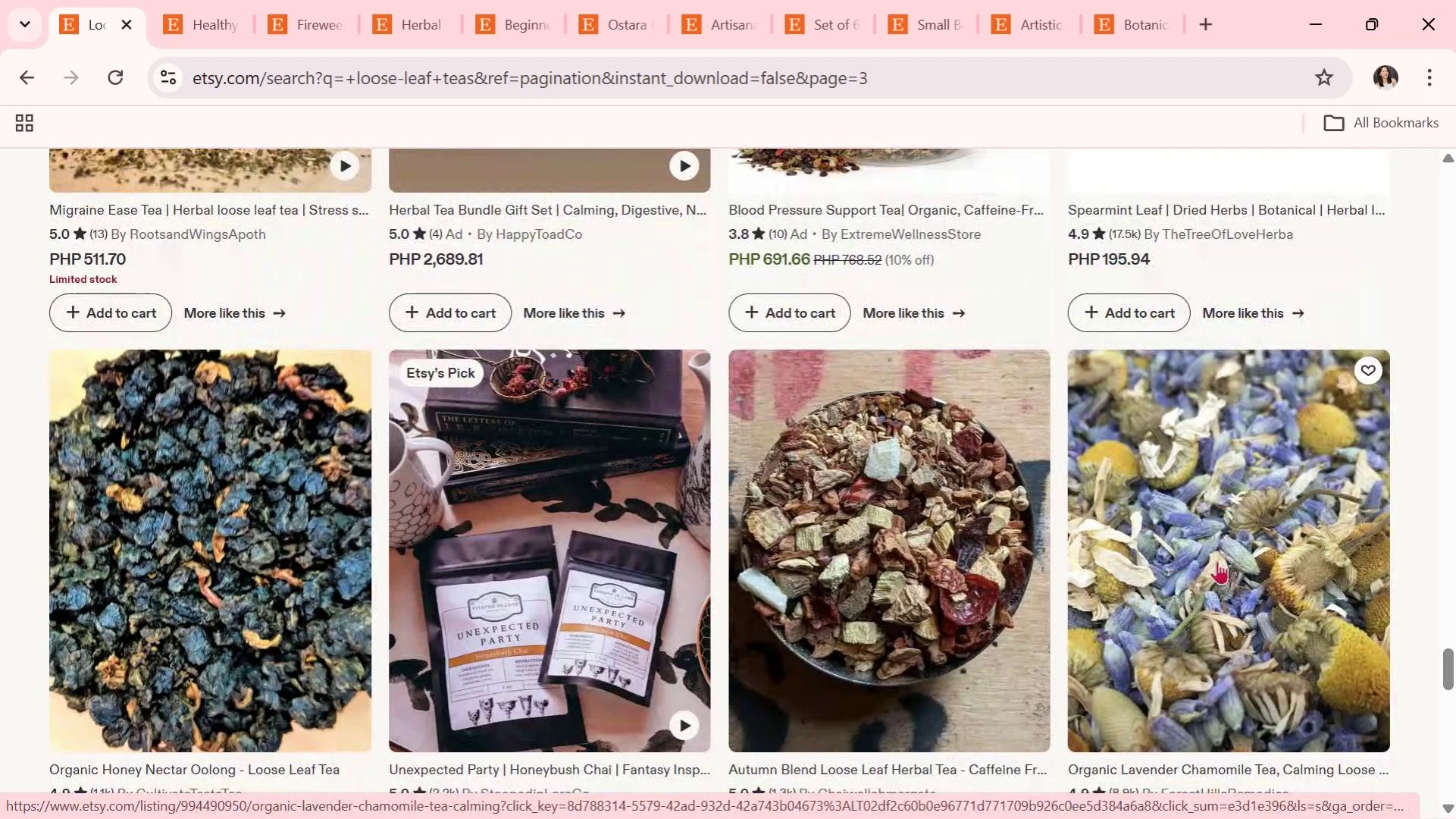 
scroll: coordinate [1216, 560], scroll_direction: down, amount: 6.0
 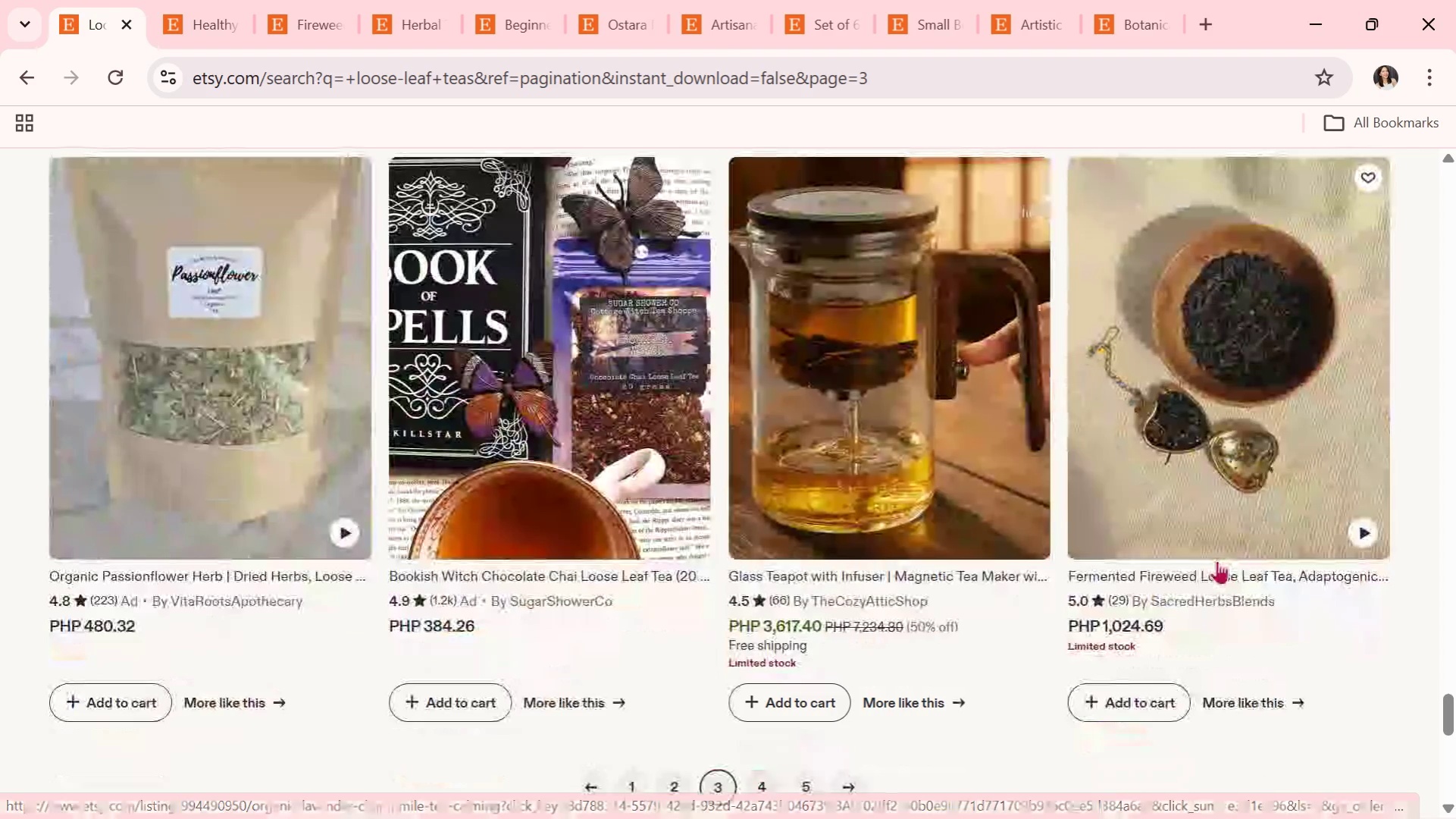 
scroll: coordinate [1216, 560], scroll_direction: up, amount: 1.0
 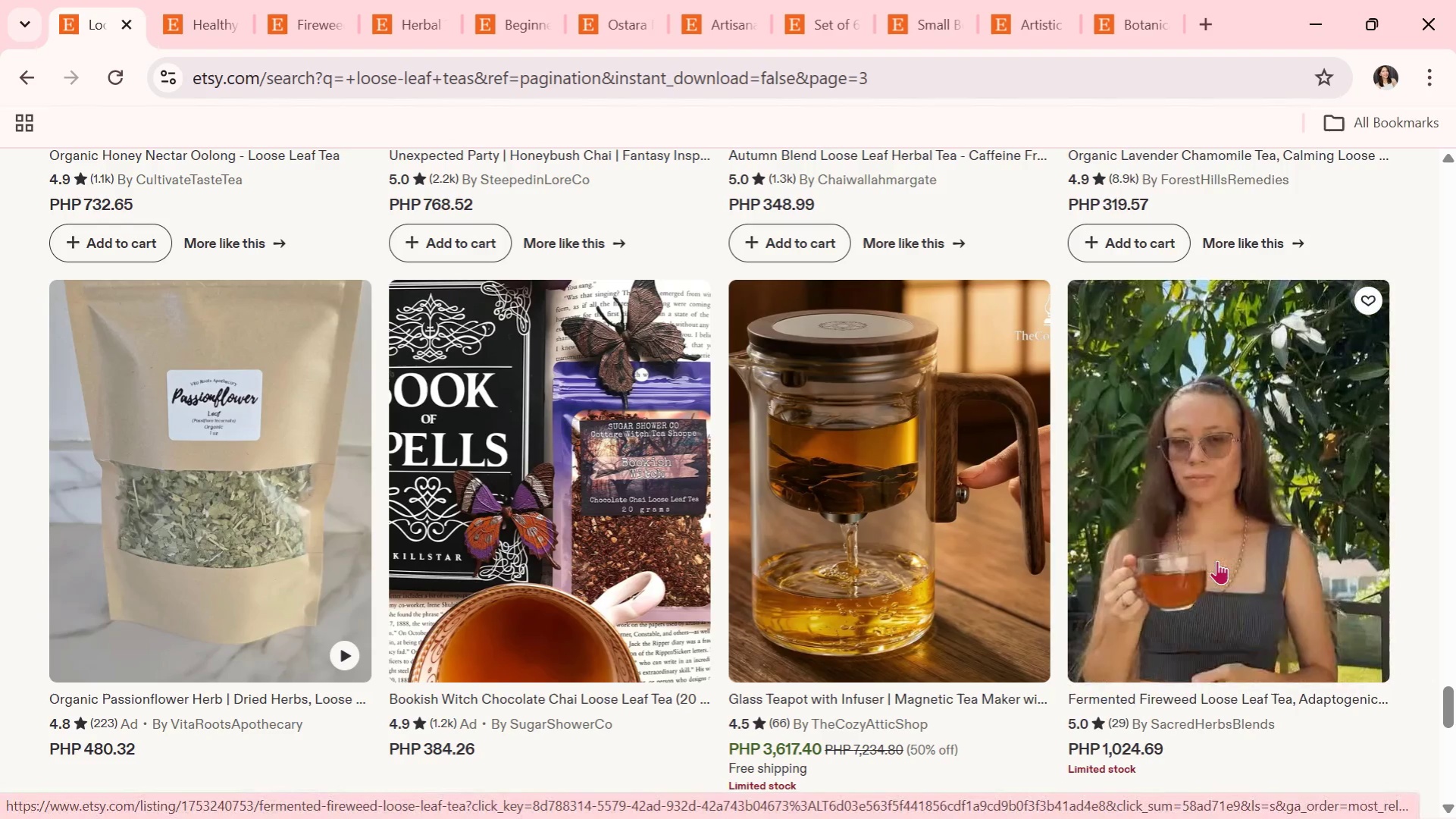 
scroll: coordinate [1216, 560], scroll_direction: down, amount: 5.0
 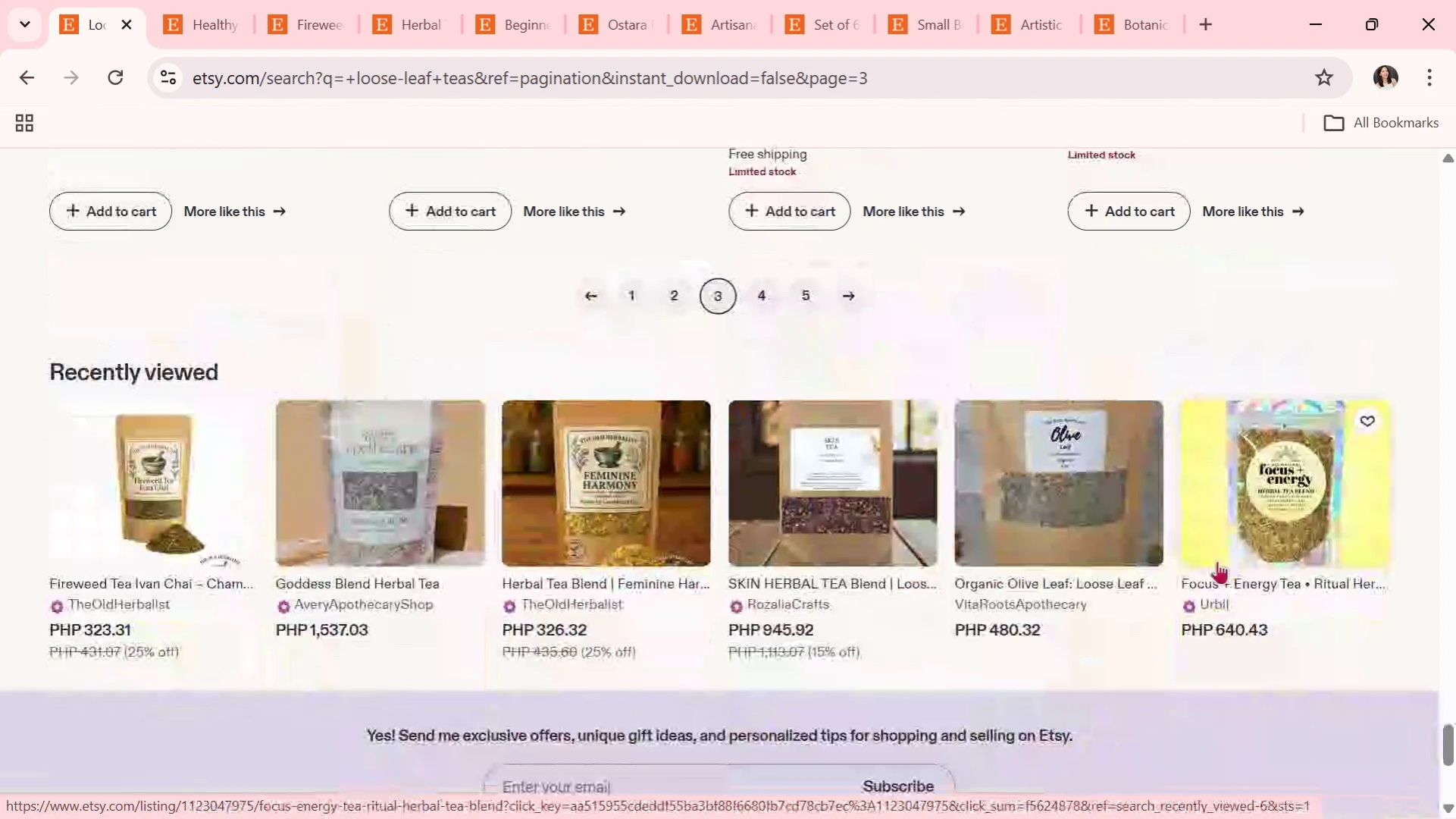 
scroll: coordinate [1216, 560], scroll_direction: up, amount: 5.0
 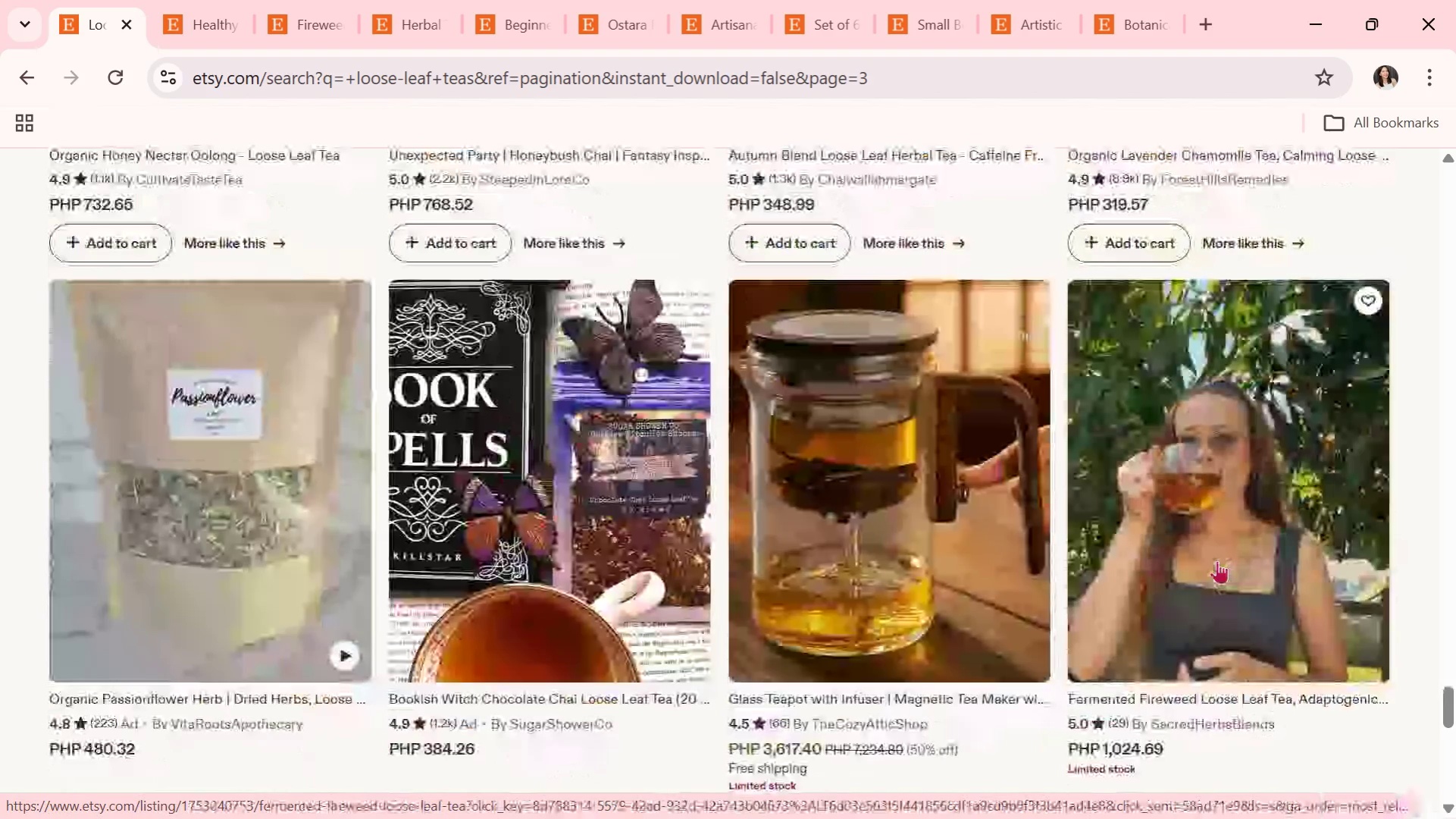 
scroll: coordinate [1213, 559], scroll_direction: down, amount: 2.0
 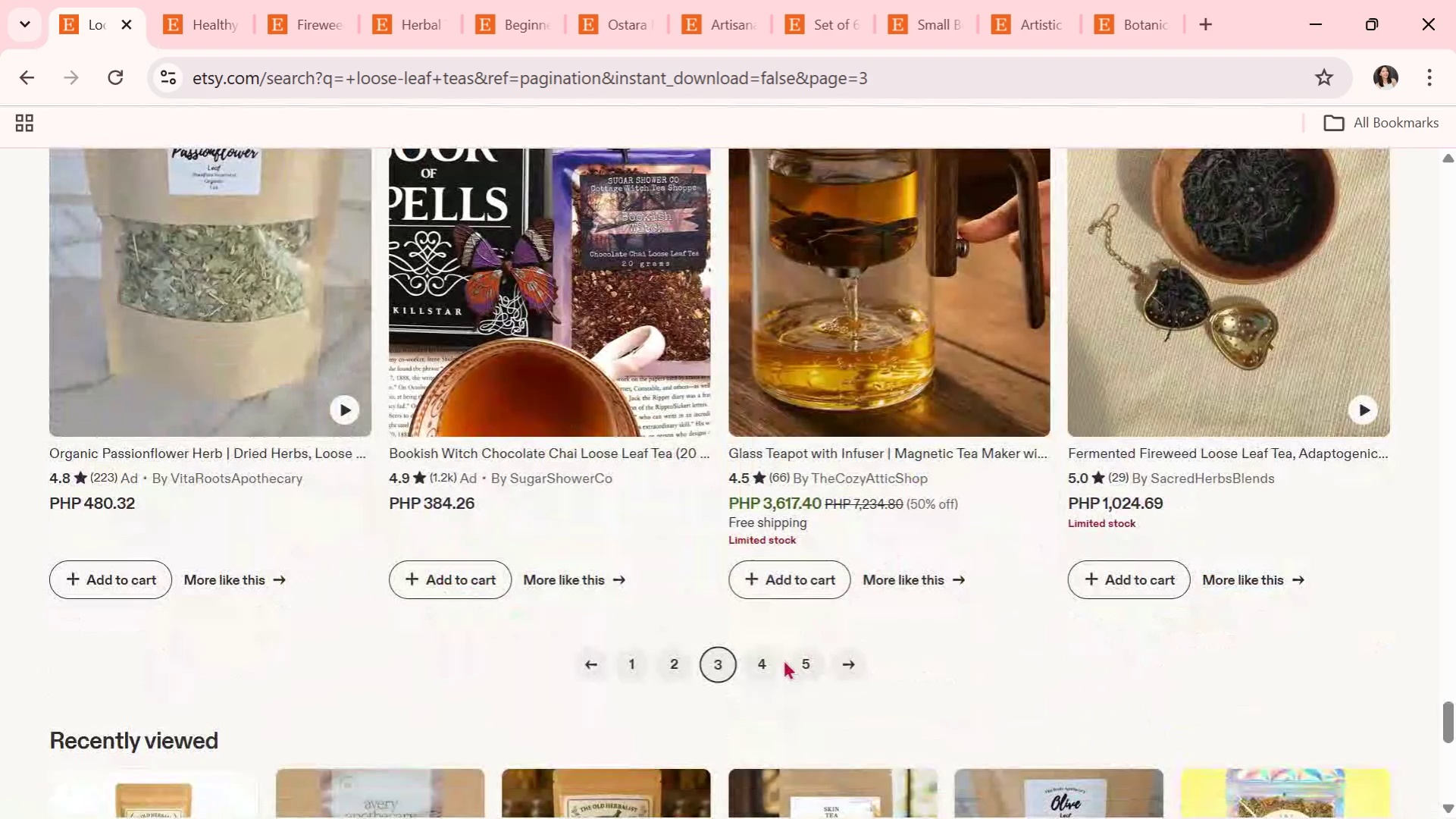 
left_click([772, 673])
 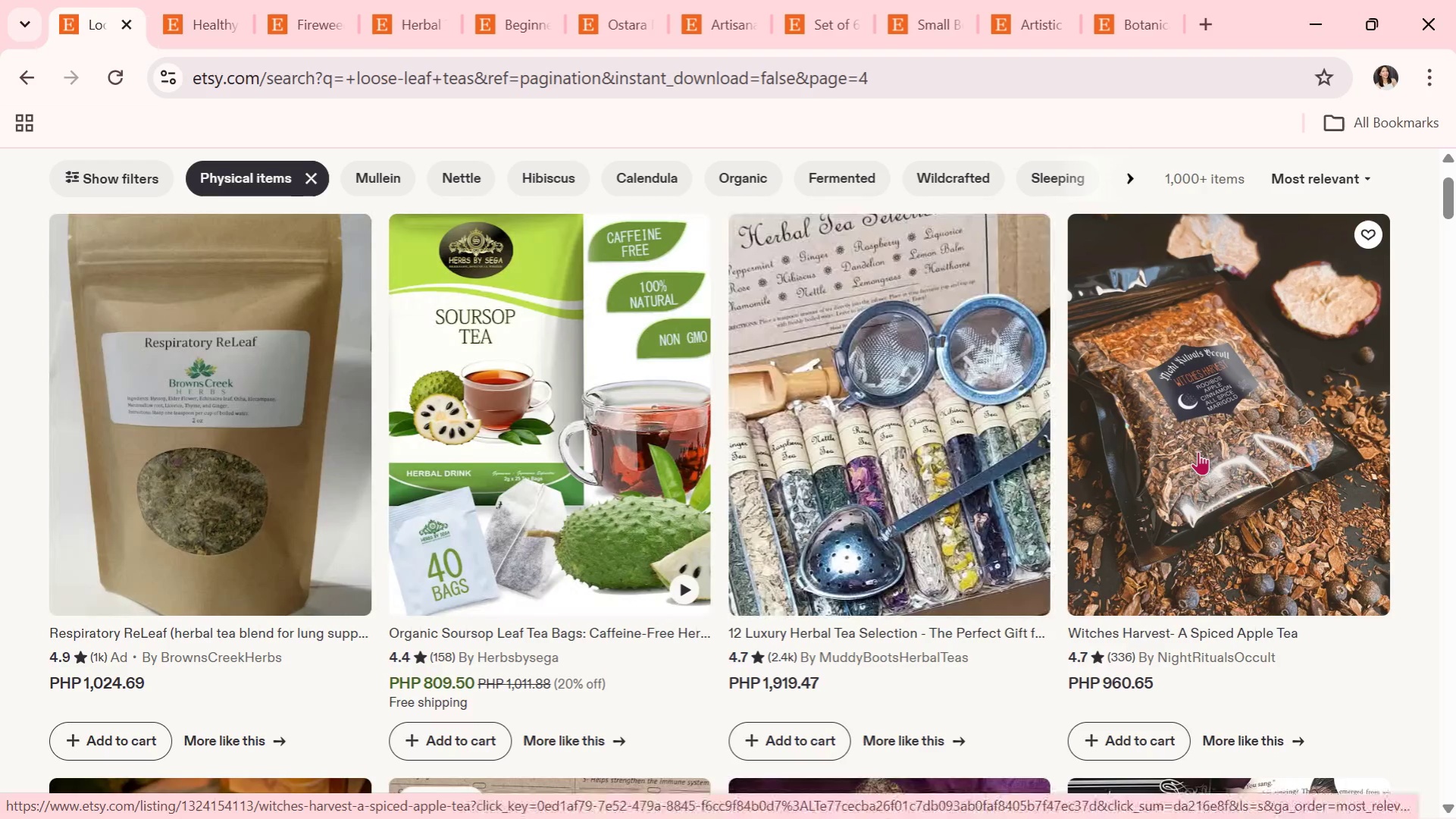 
wait(6.05)
 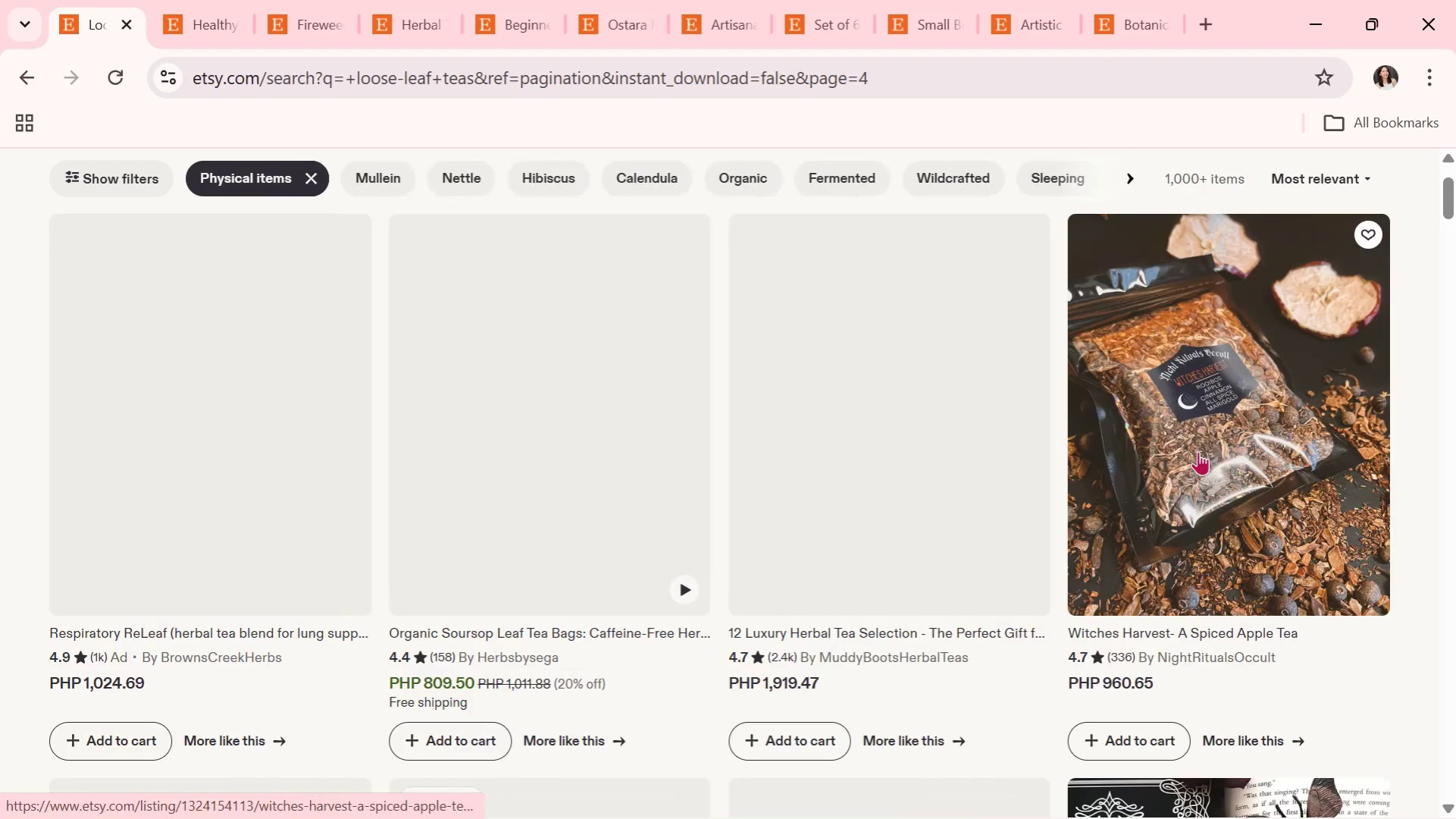 
scroll: coordinate [1198, 451], scroll_direction: down, amount: 4.0
 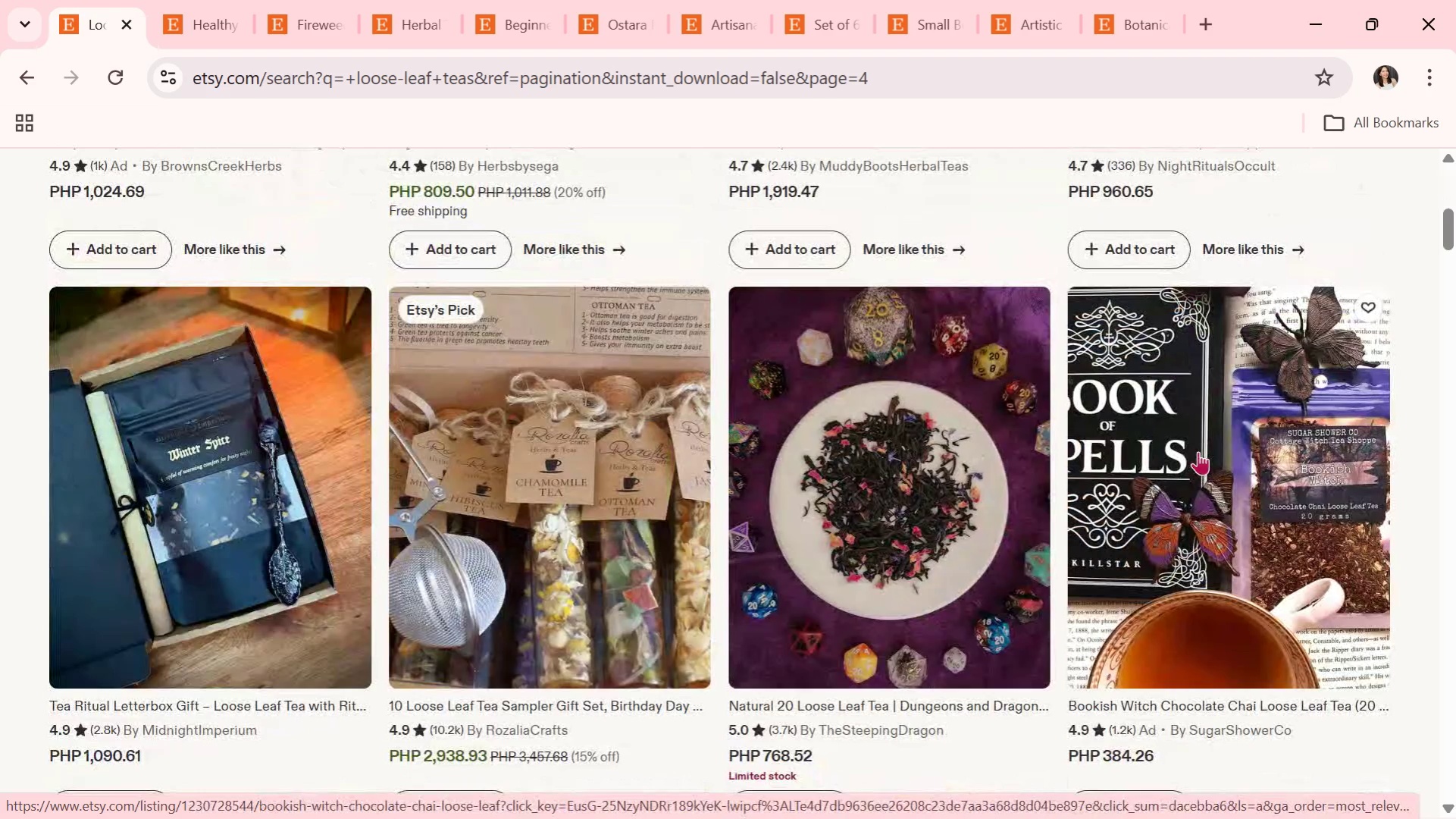 
wait(5.91)
 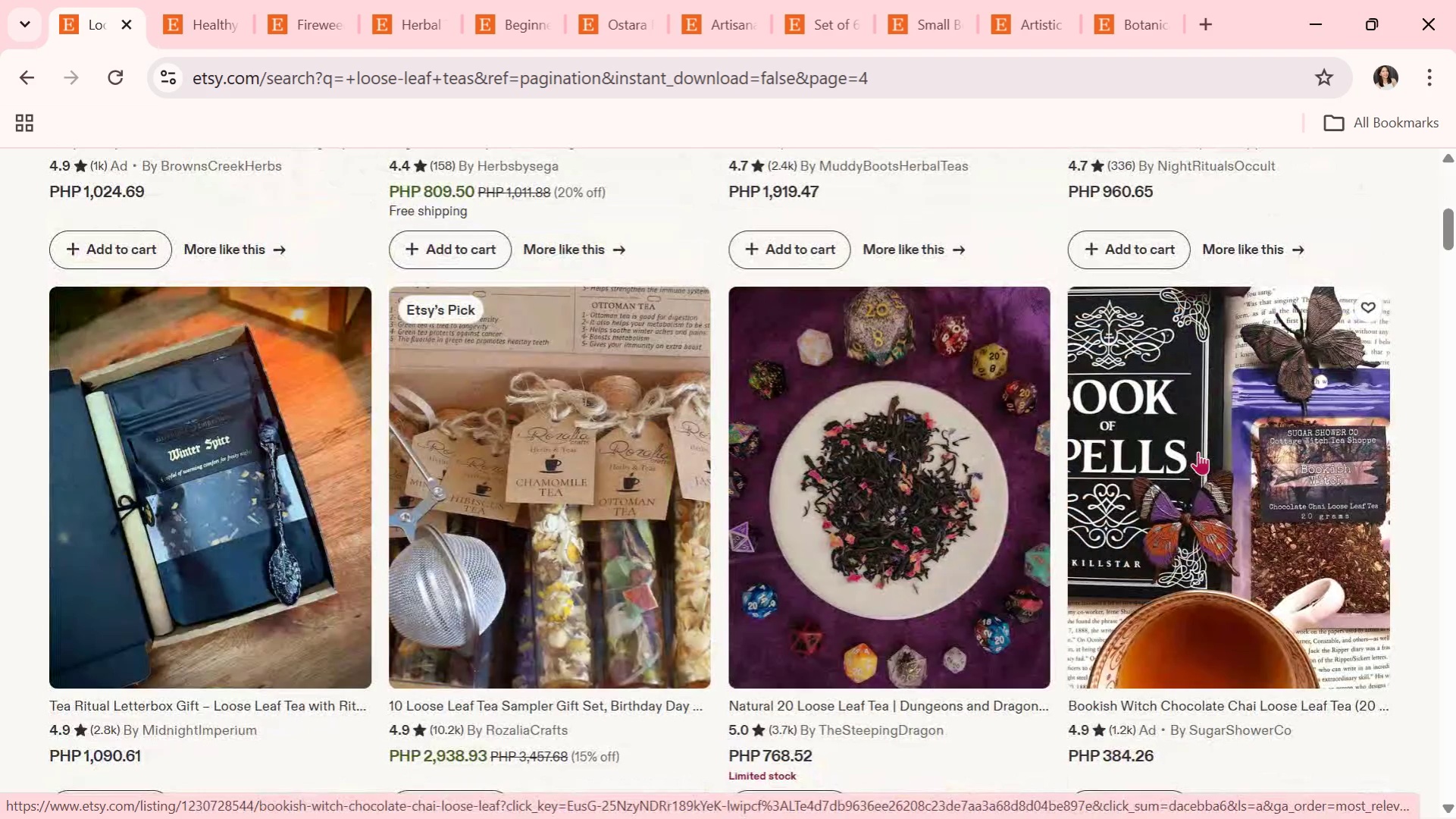 
scroll: coordinate [1198, 451], scroll_direction: down, amount: 3.0
 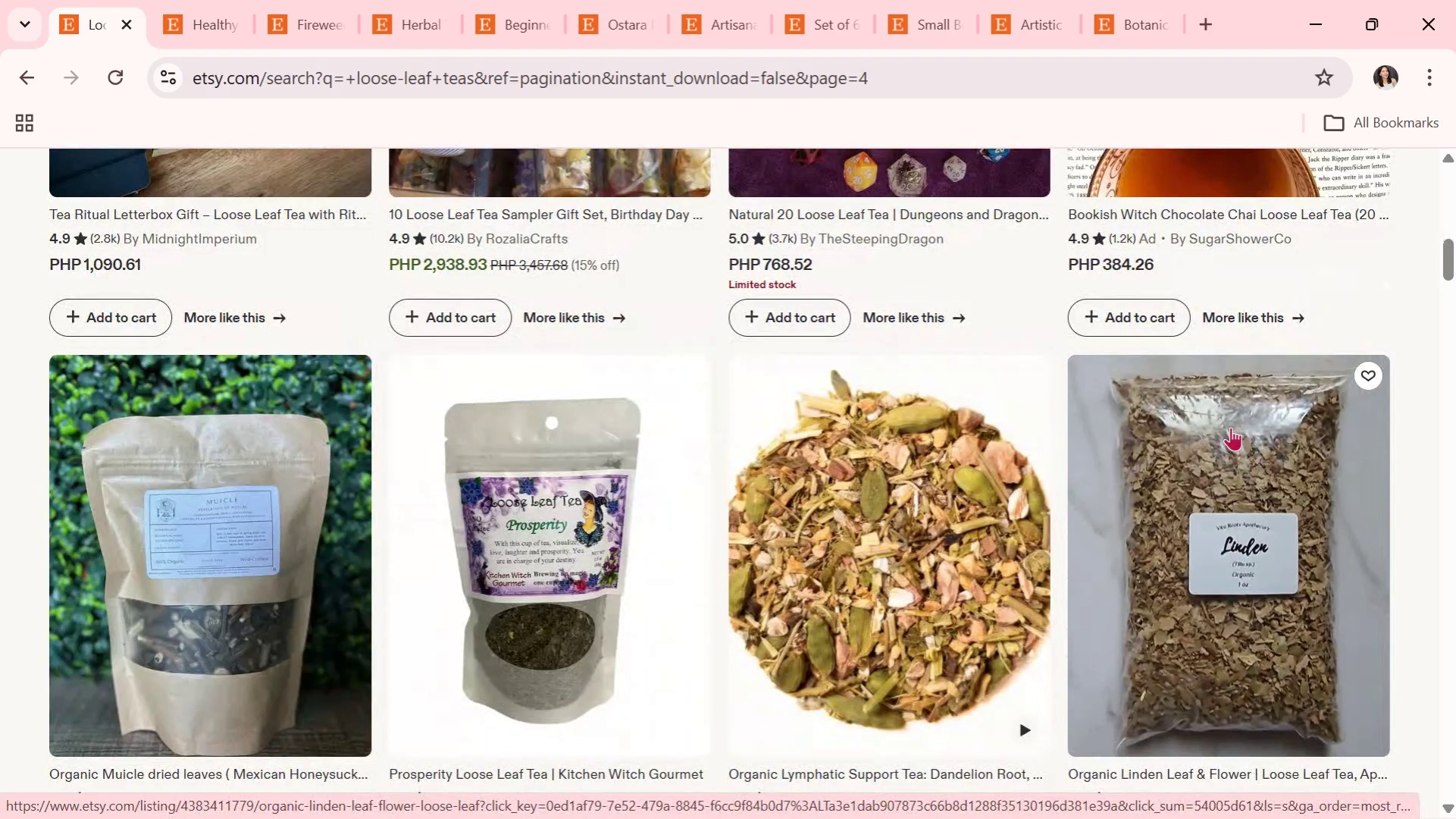 
wait(10.84)
 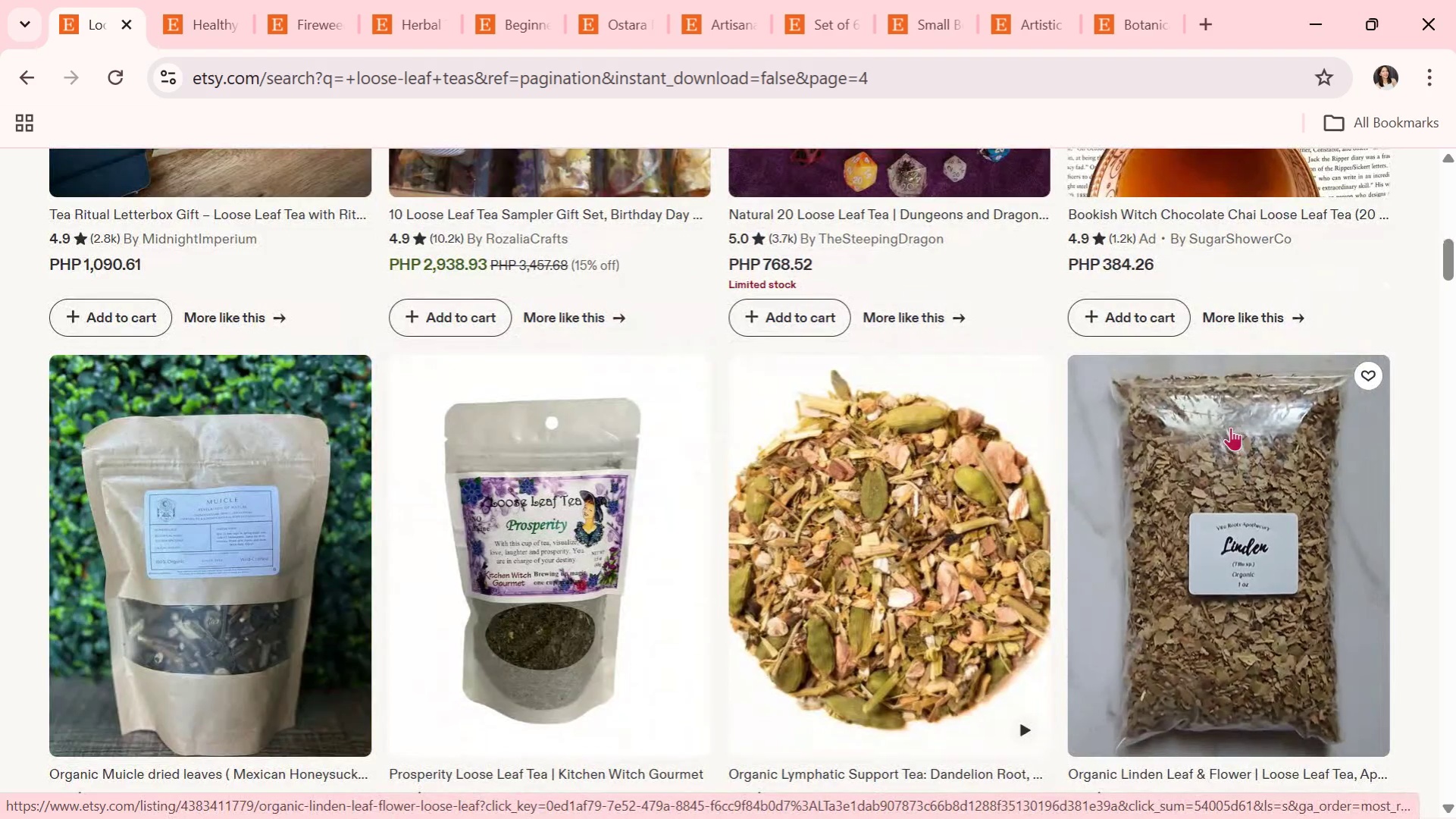 
scroll: coordinate [571, 540], scroll_direction: down, amount: 11.0
 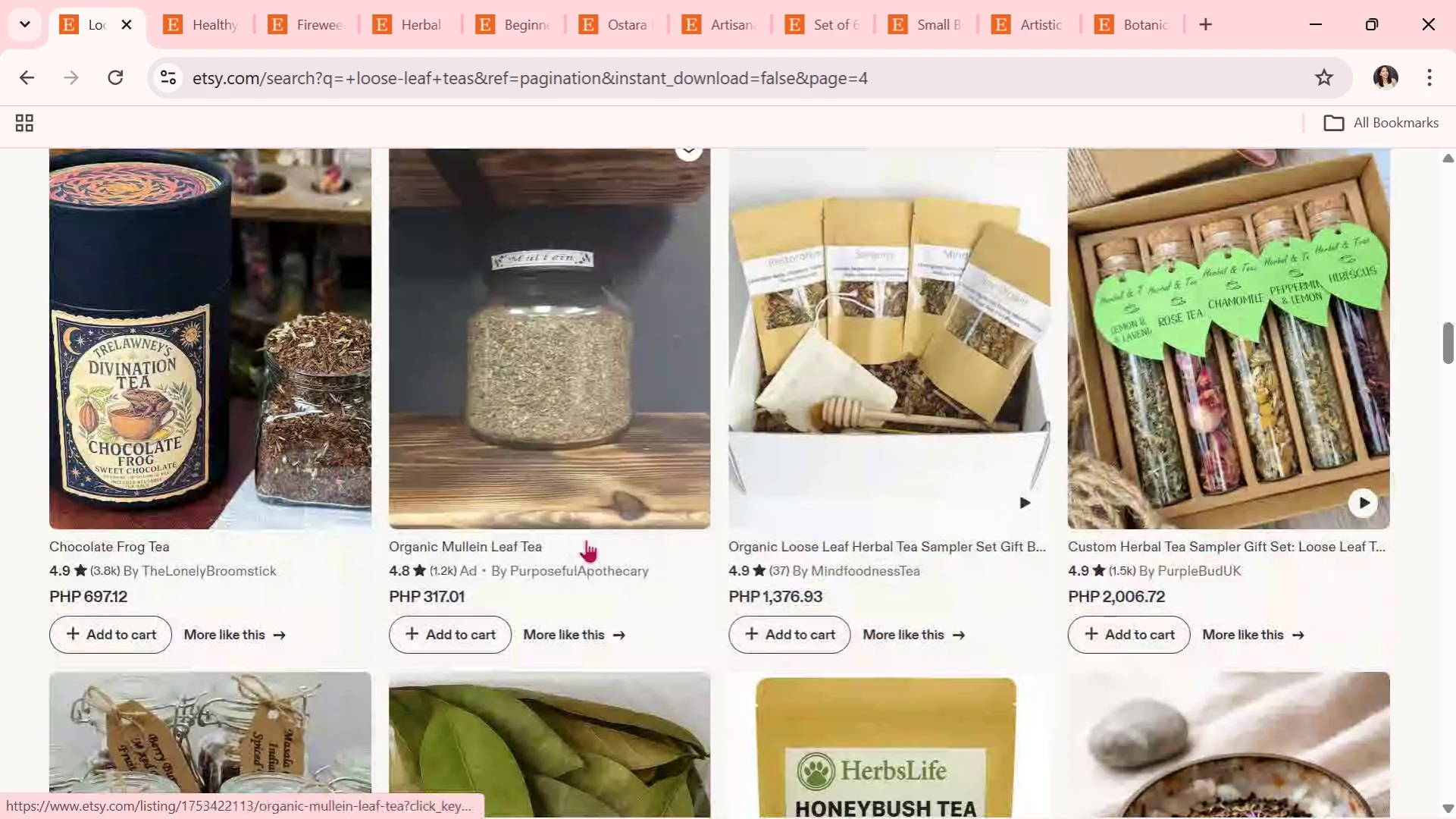 
scroll: coordinate [590, 539], scroll_direction: up, amount: 3.0
 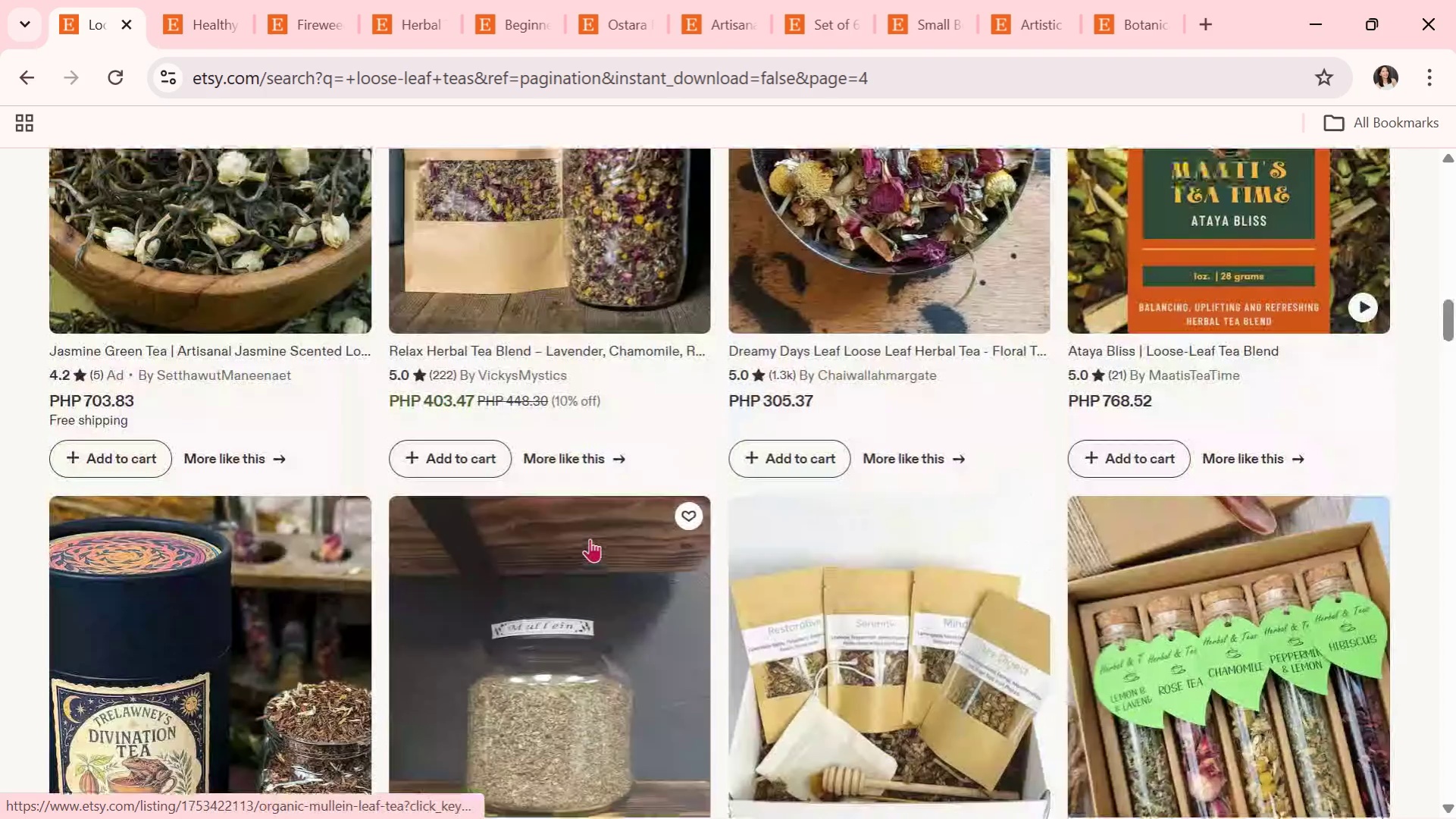 
scroll: coordinate [622, 530], scroll_direction: down, amount: 5.0
 